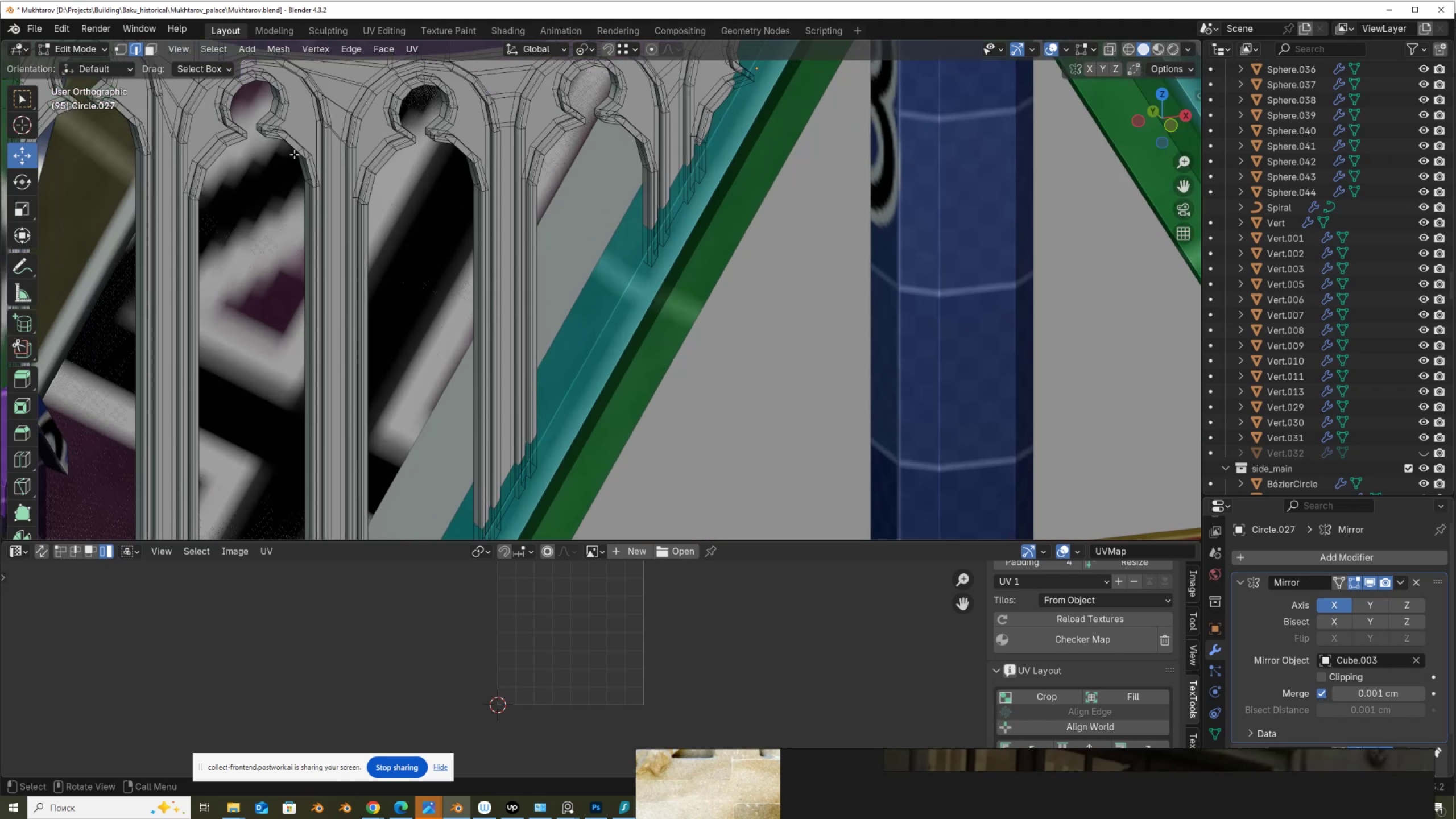 
scroll: coordinate [294, 154], scroll_direction: down, amount: 1.0
 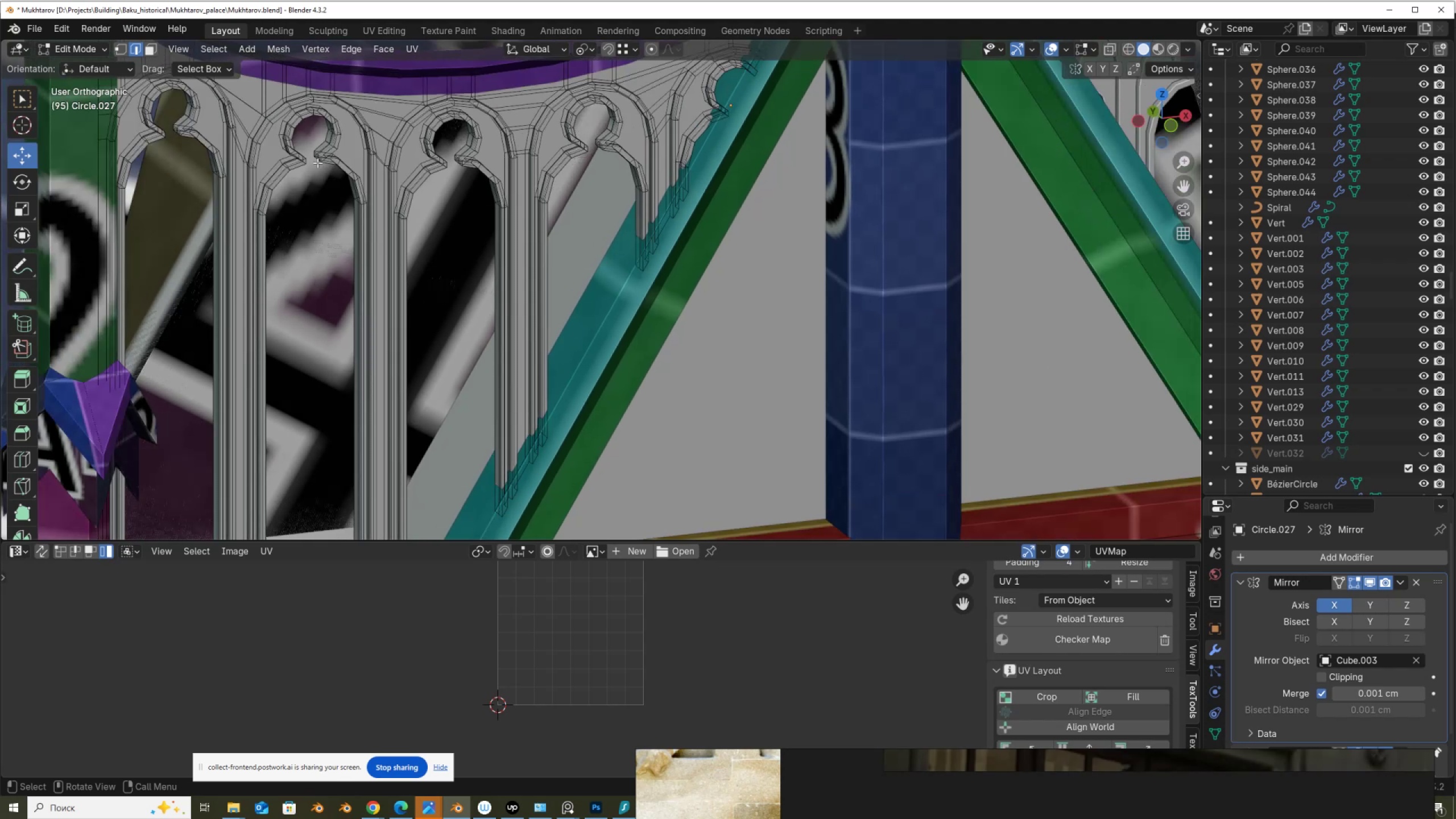 
type(au)
 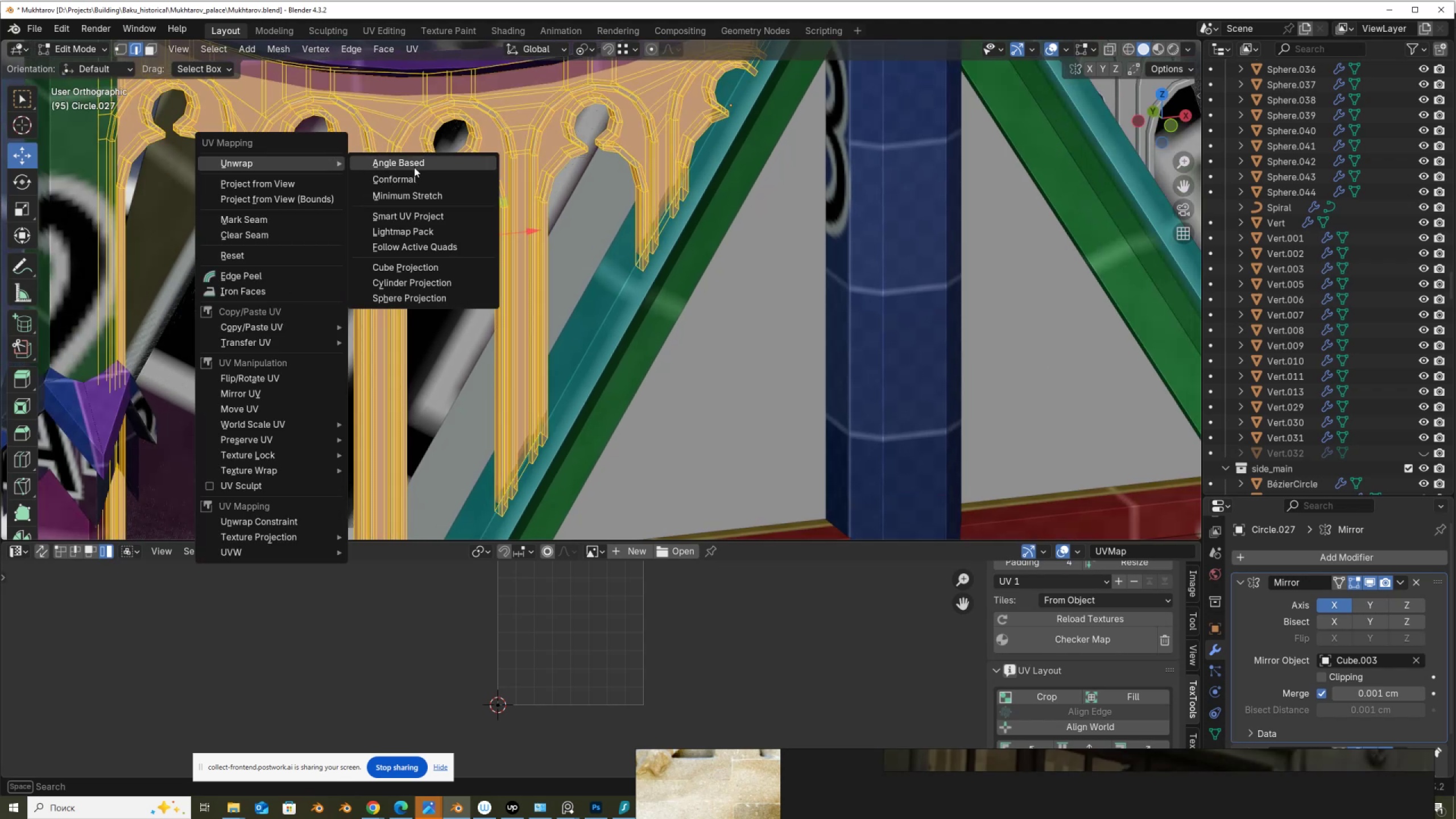 
left_click([421, 179])
 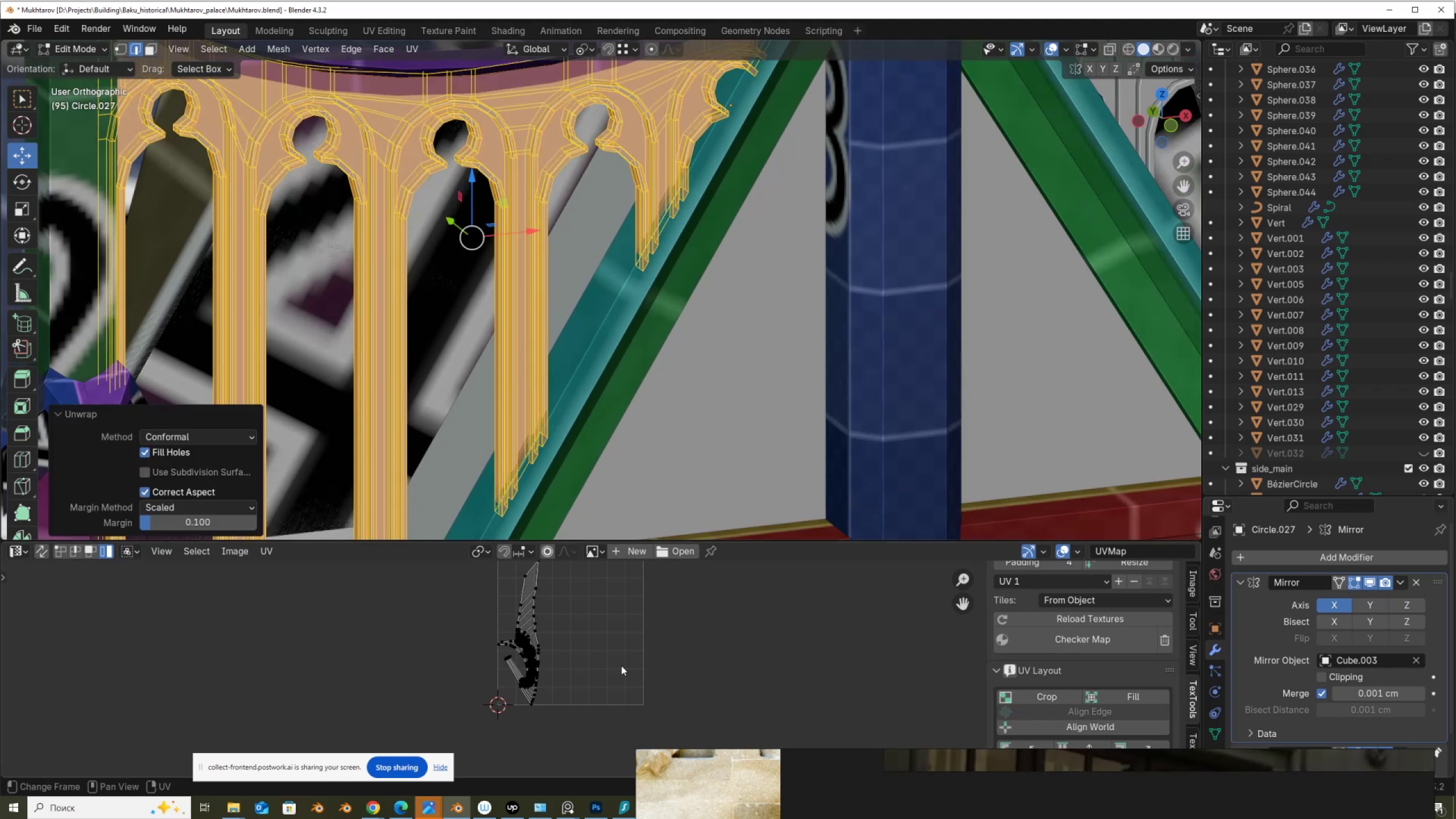 
scroll: coordinate [552, 692], scroll_direction: up, amount: 3.0
 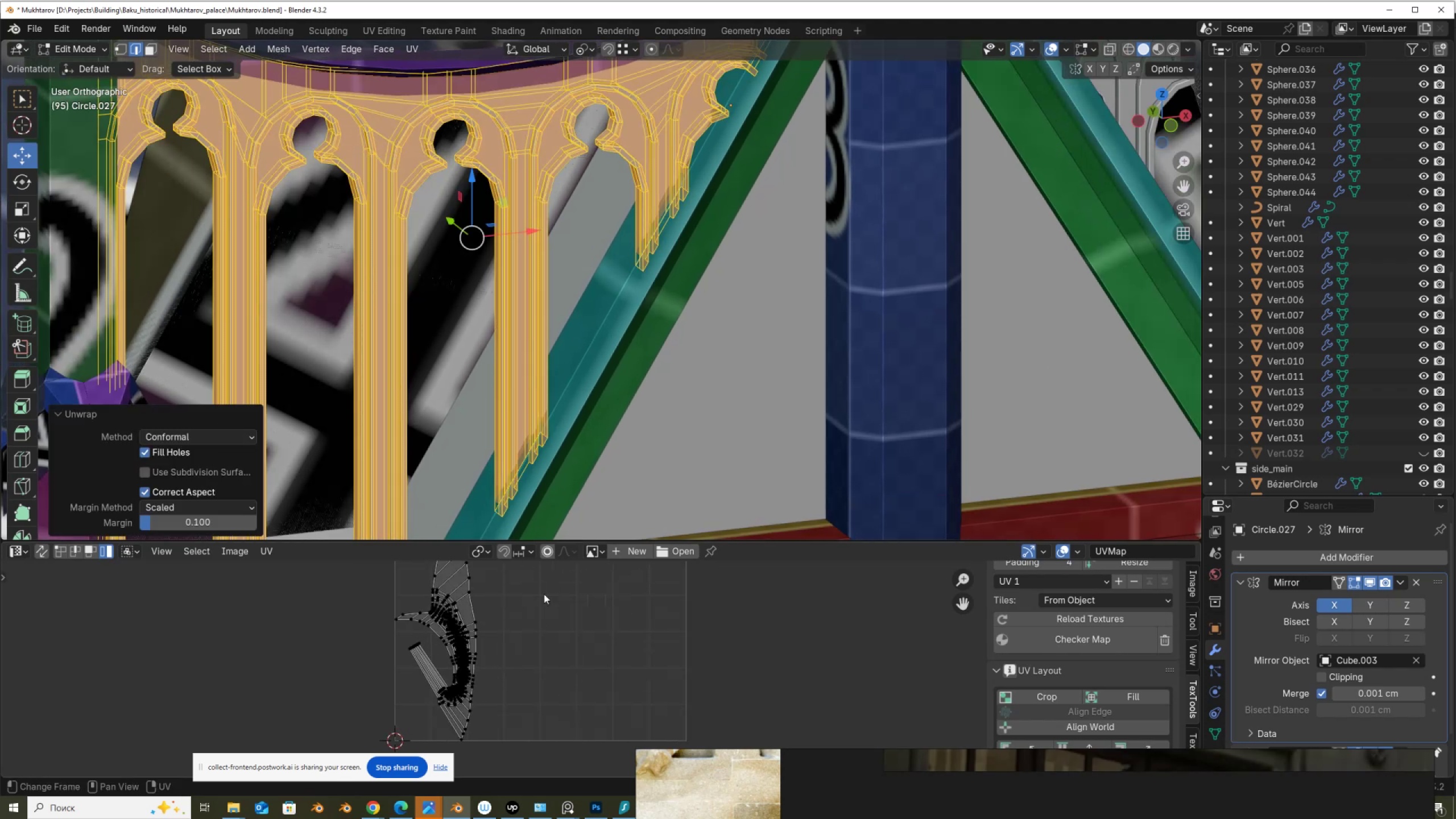 
scroll: coordinate [644, 356], scroll_direction: down, amount: 3.0
 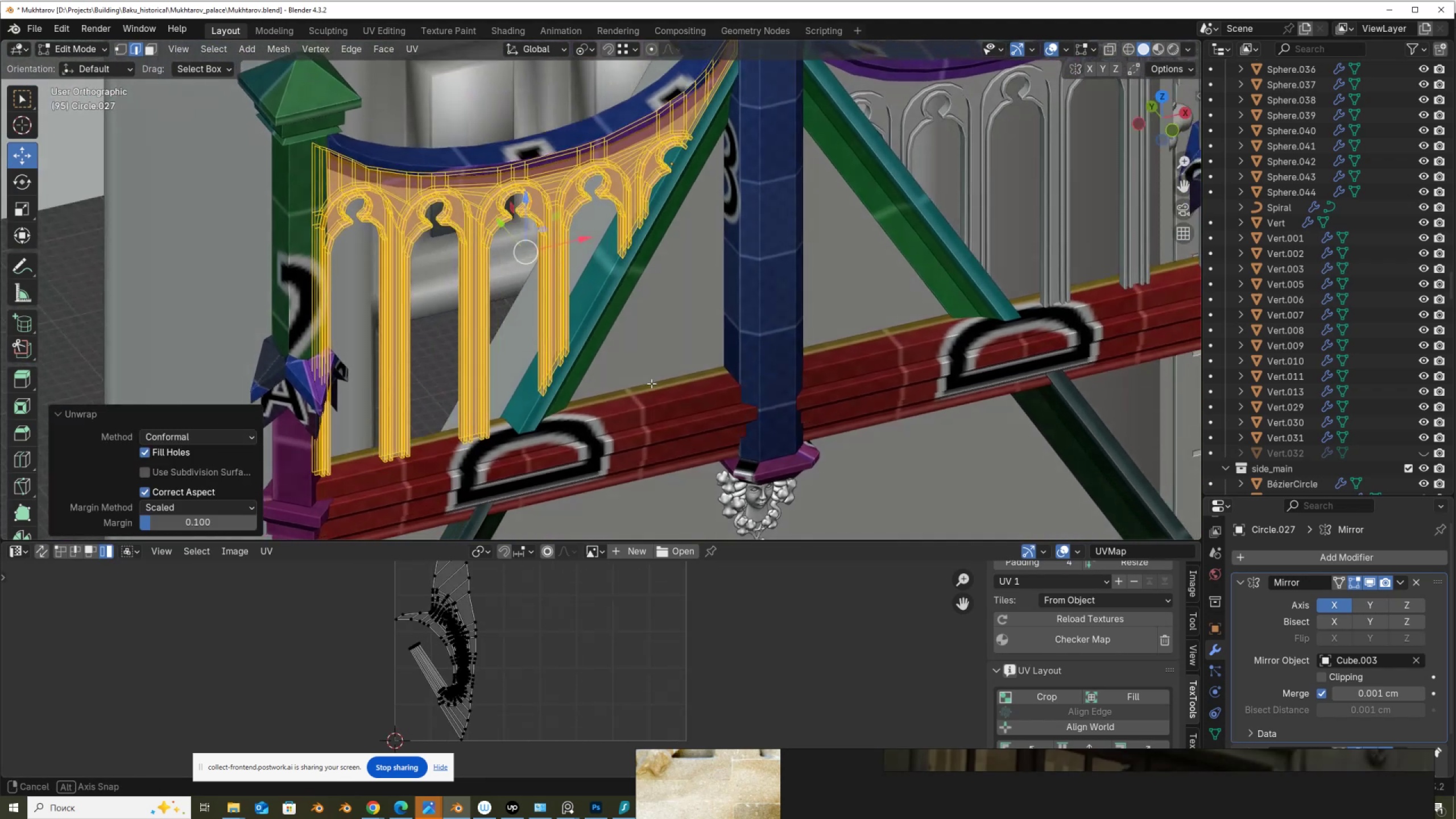 
scroll: coordinate [651, 383], scroll_direction: up, amount: 1.0
 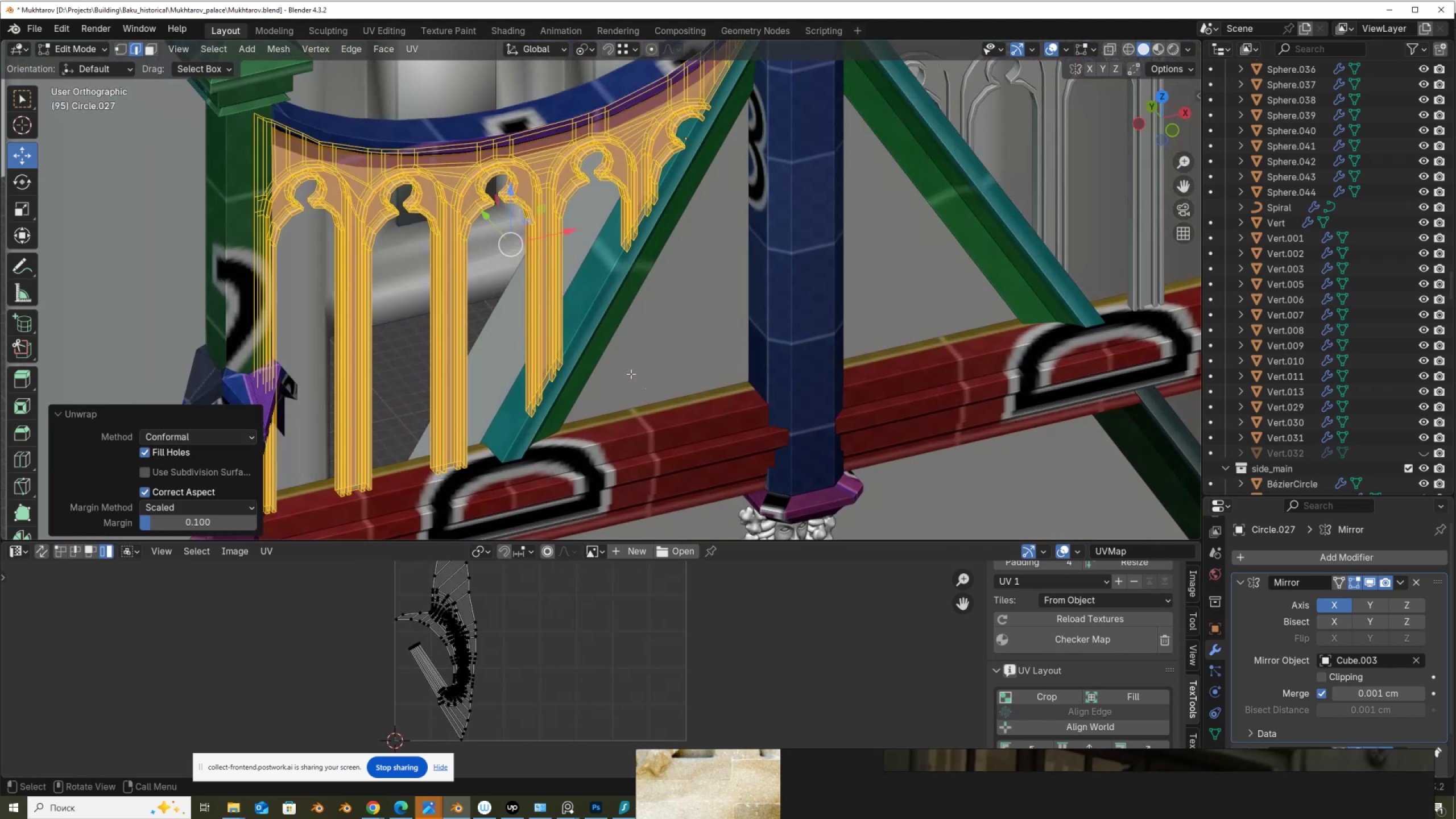 
hold_key(key=ShiftLeft, duration=0.42)
 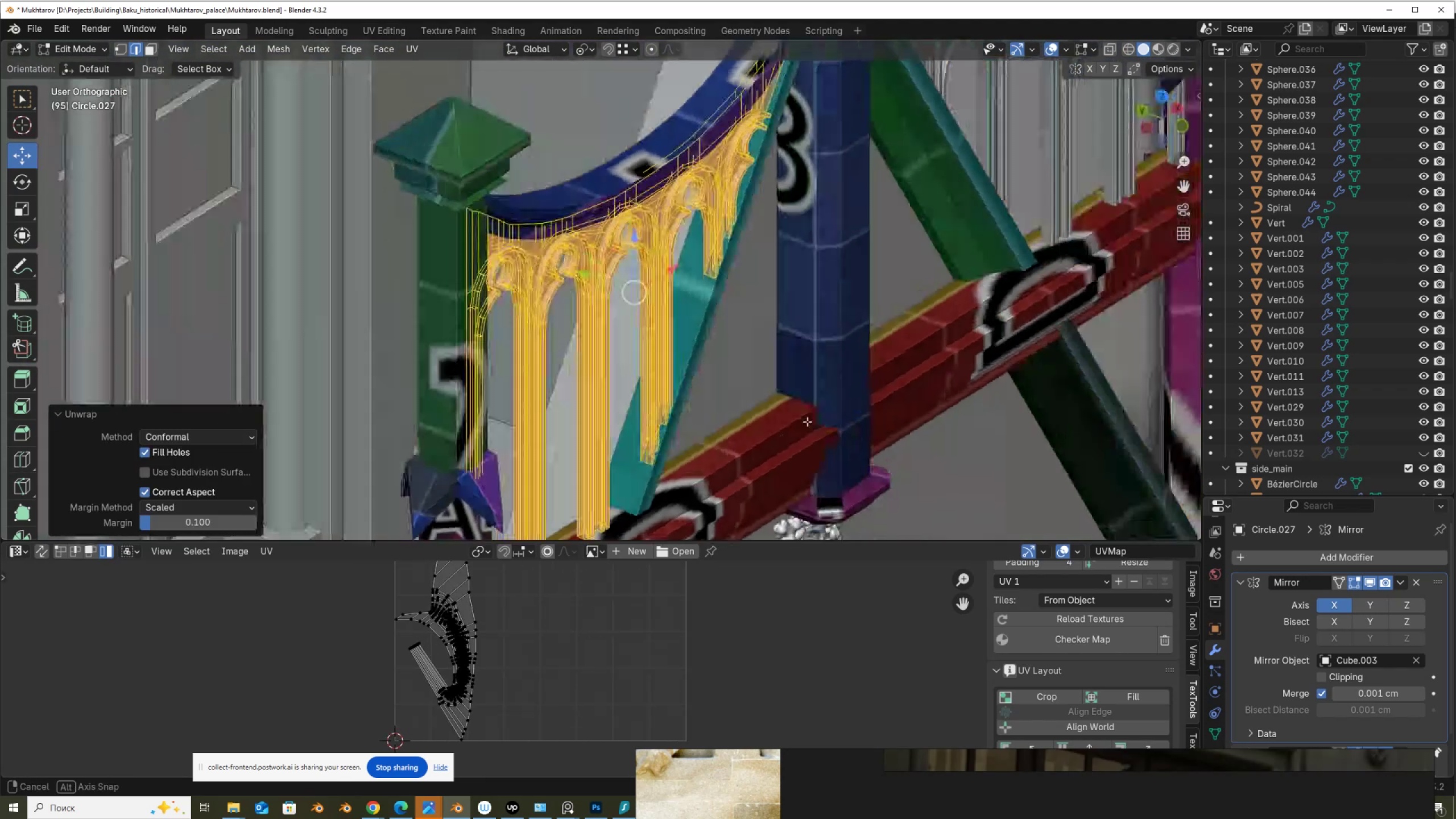 
hold_key(key=AltLeft, duration=0.58)
 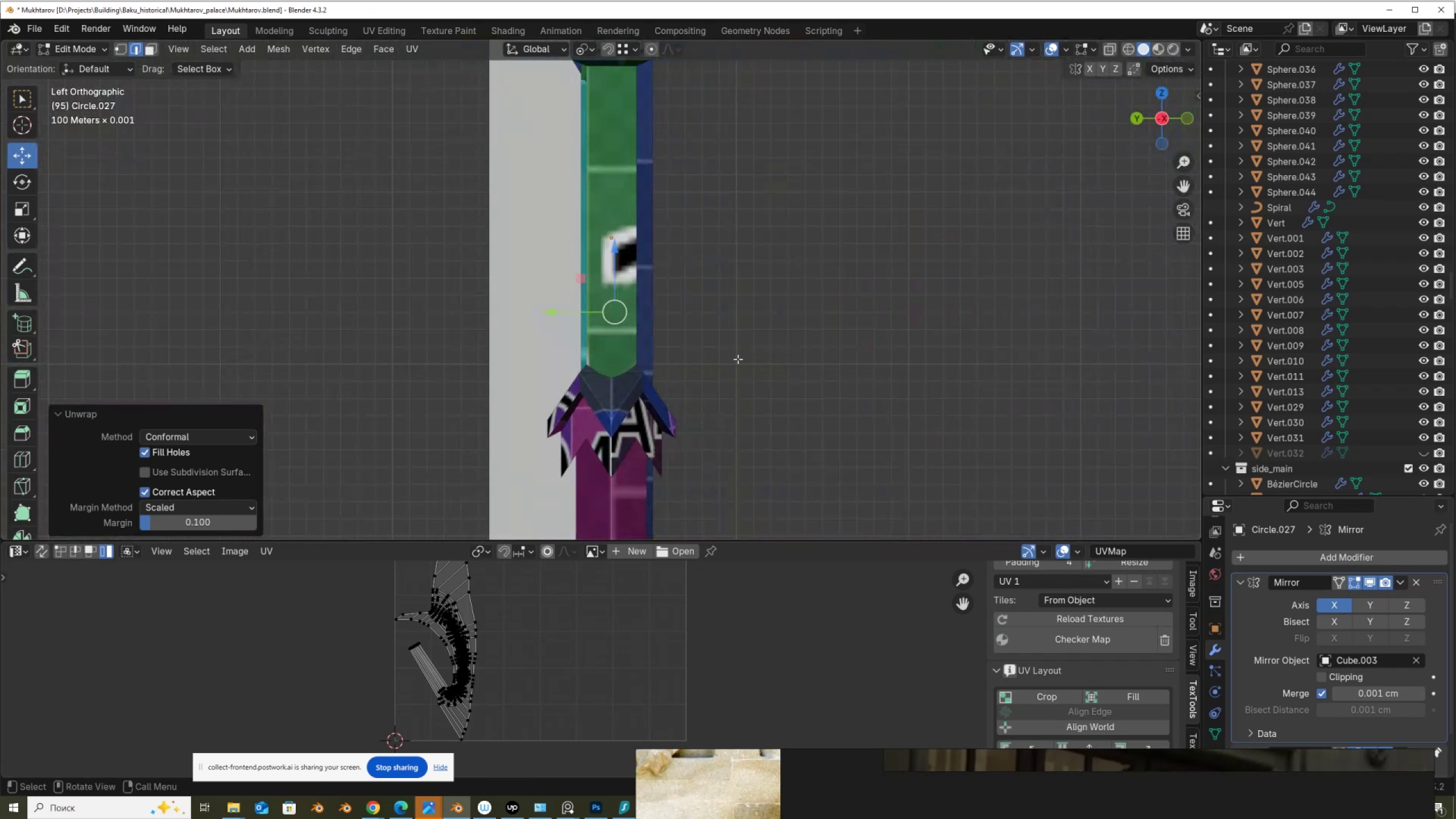 
key(Z)
 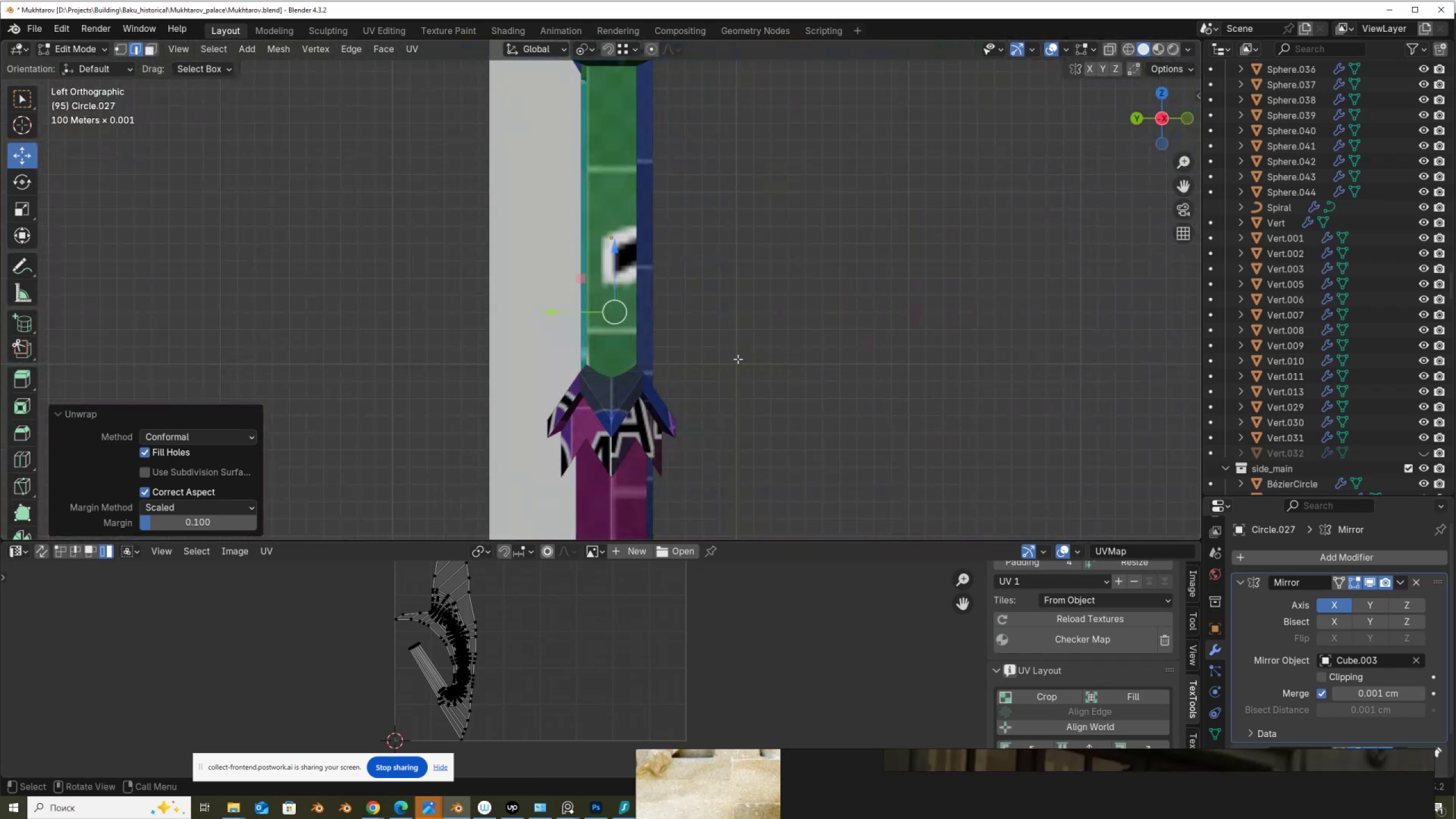 
key(Alt+Z)
 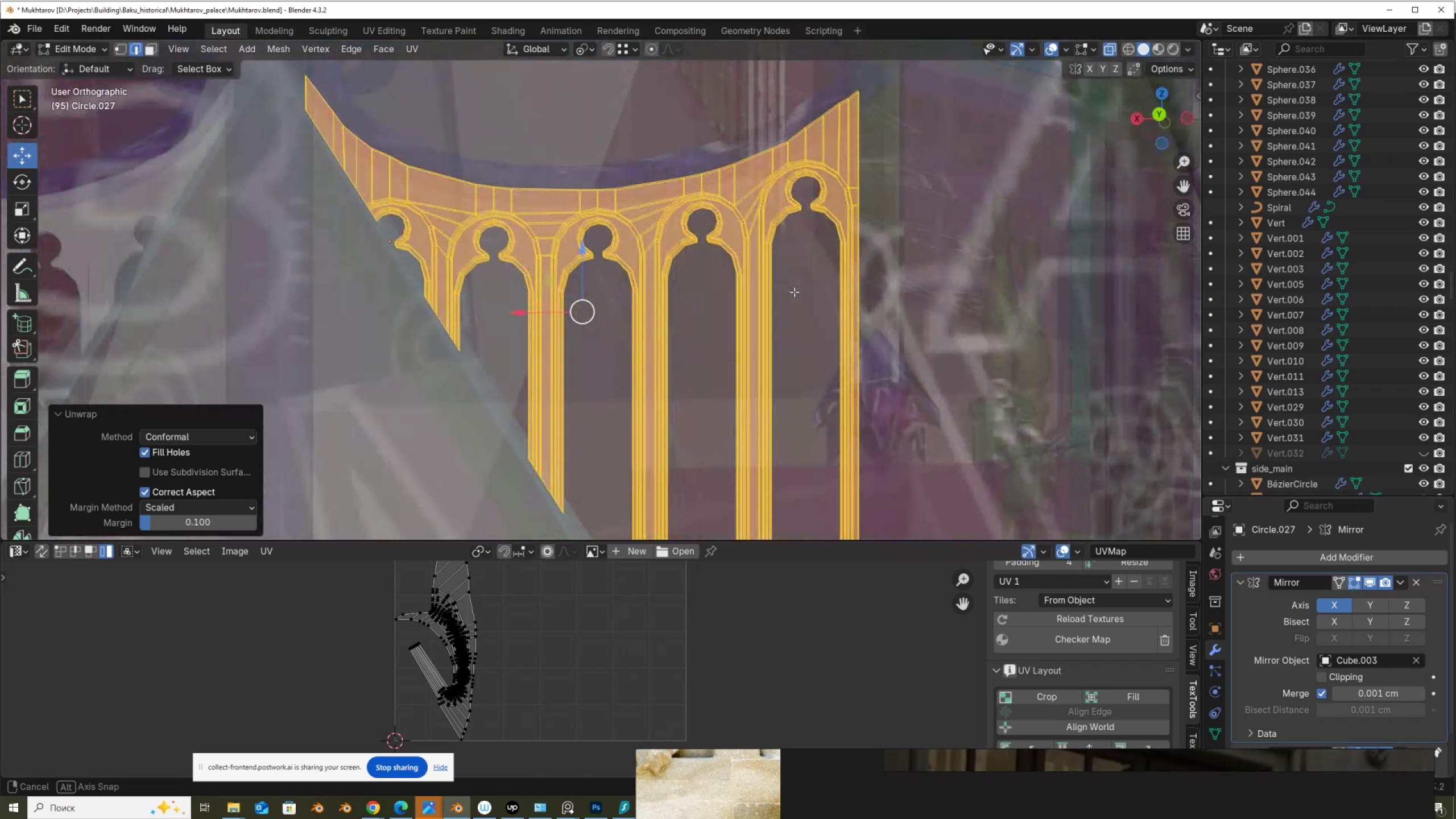 
wait(8.24)
 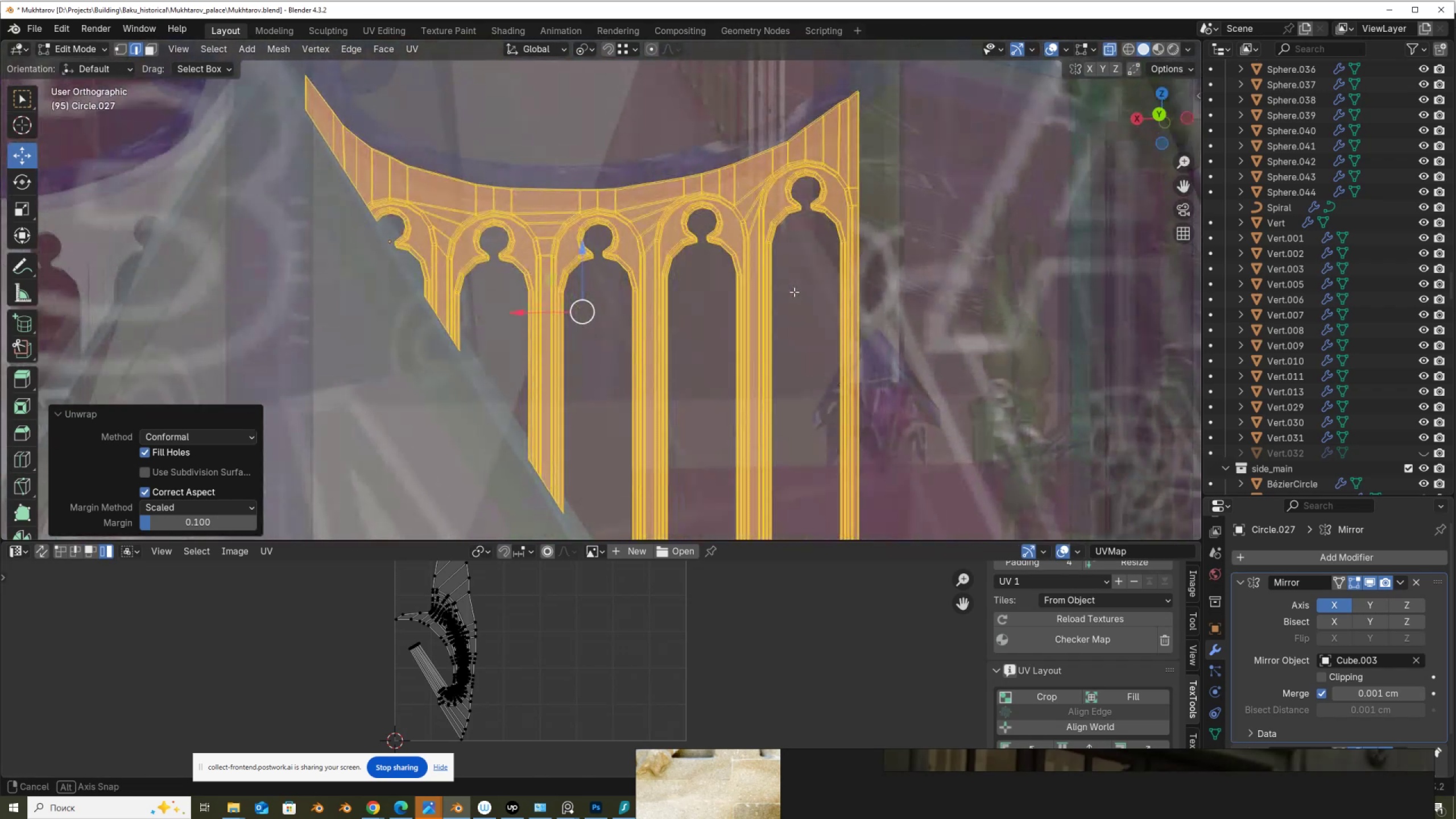 
scroll: coordinate [855, 350], scroll_direction: up, amount: 3.0
 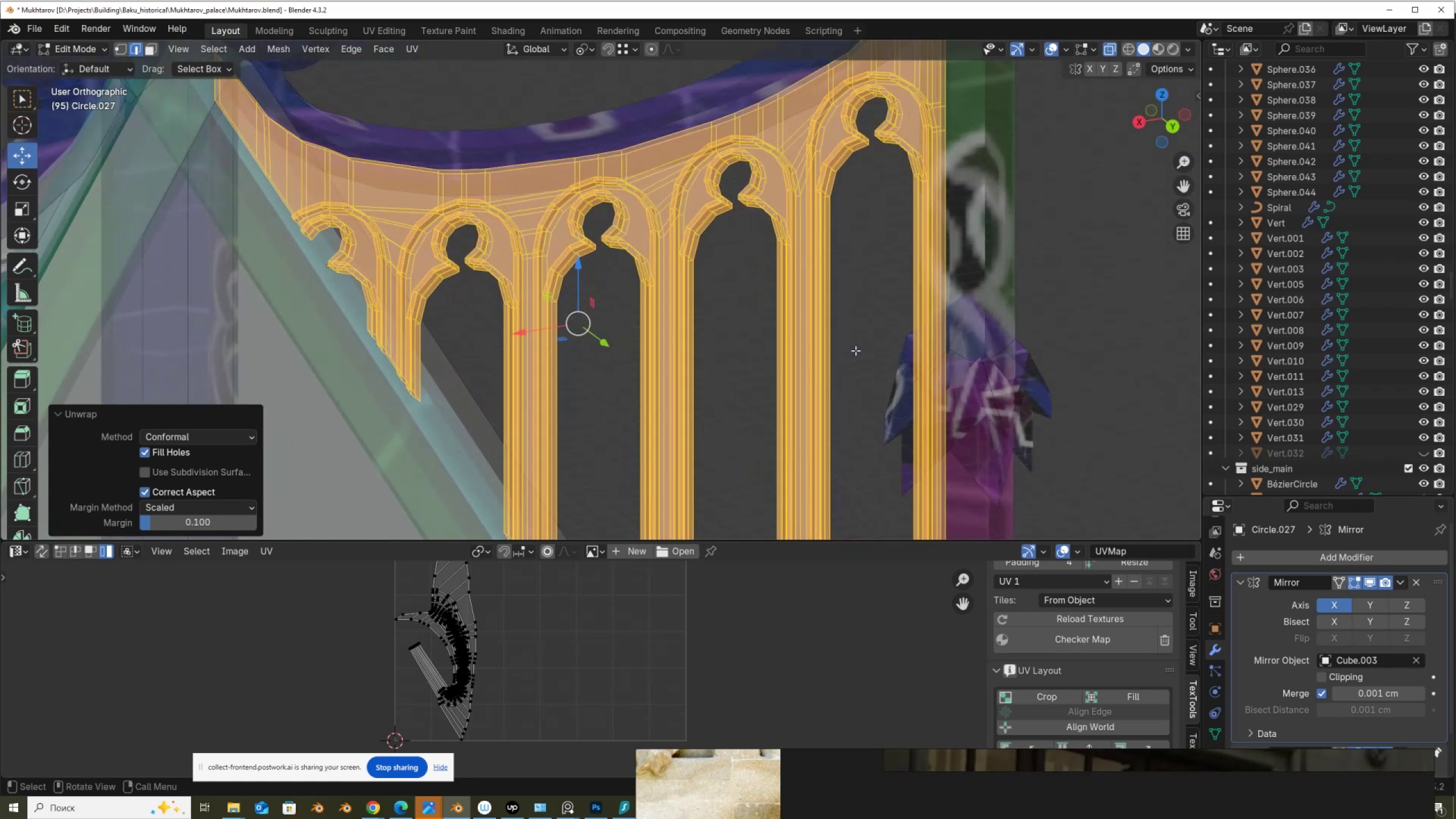 
key(2)
 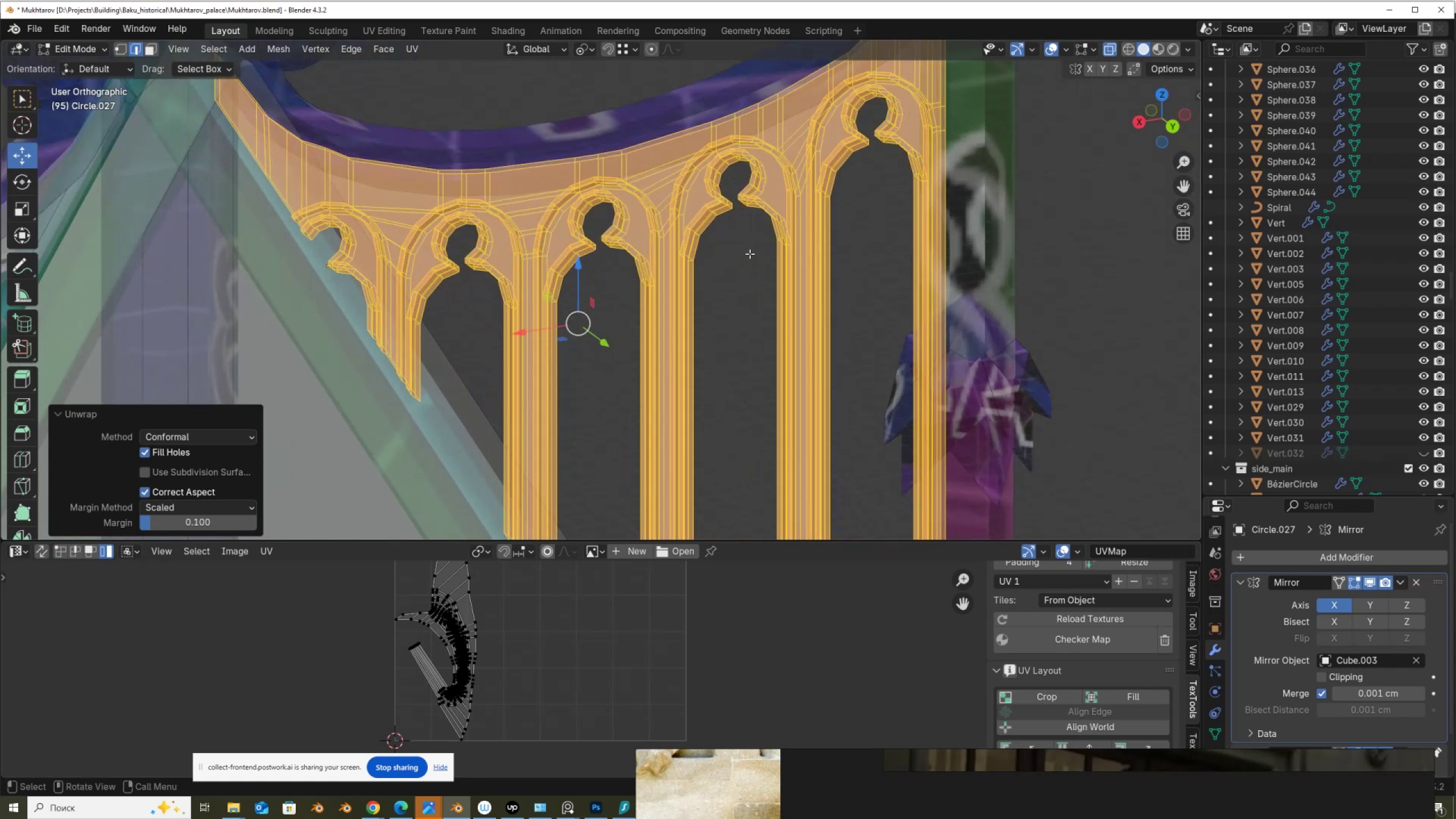 
scroll: coordinate [749, 253], scroll_direction: up, amount: 2.0
 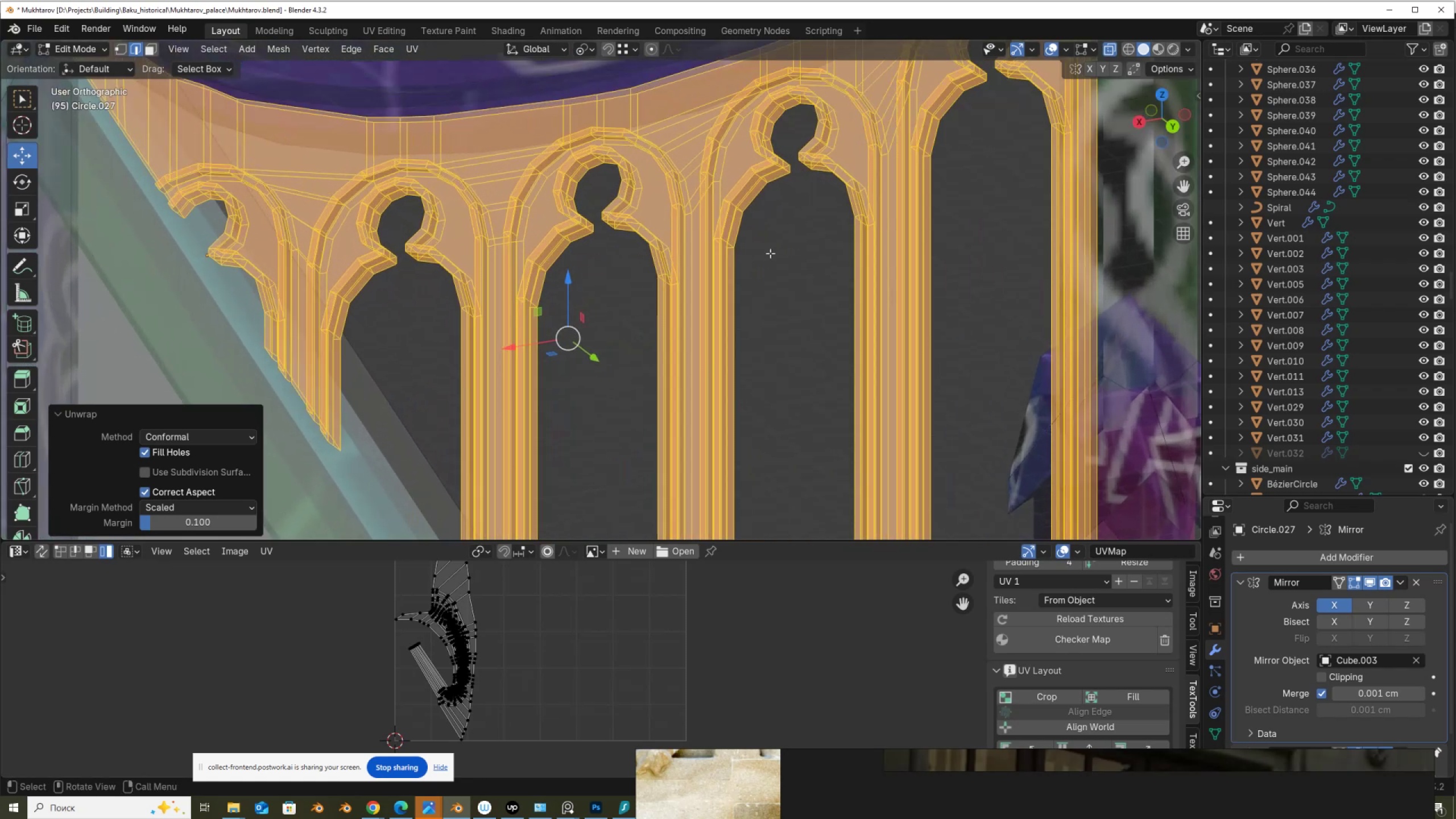 
key(Alt+Z)
 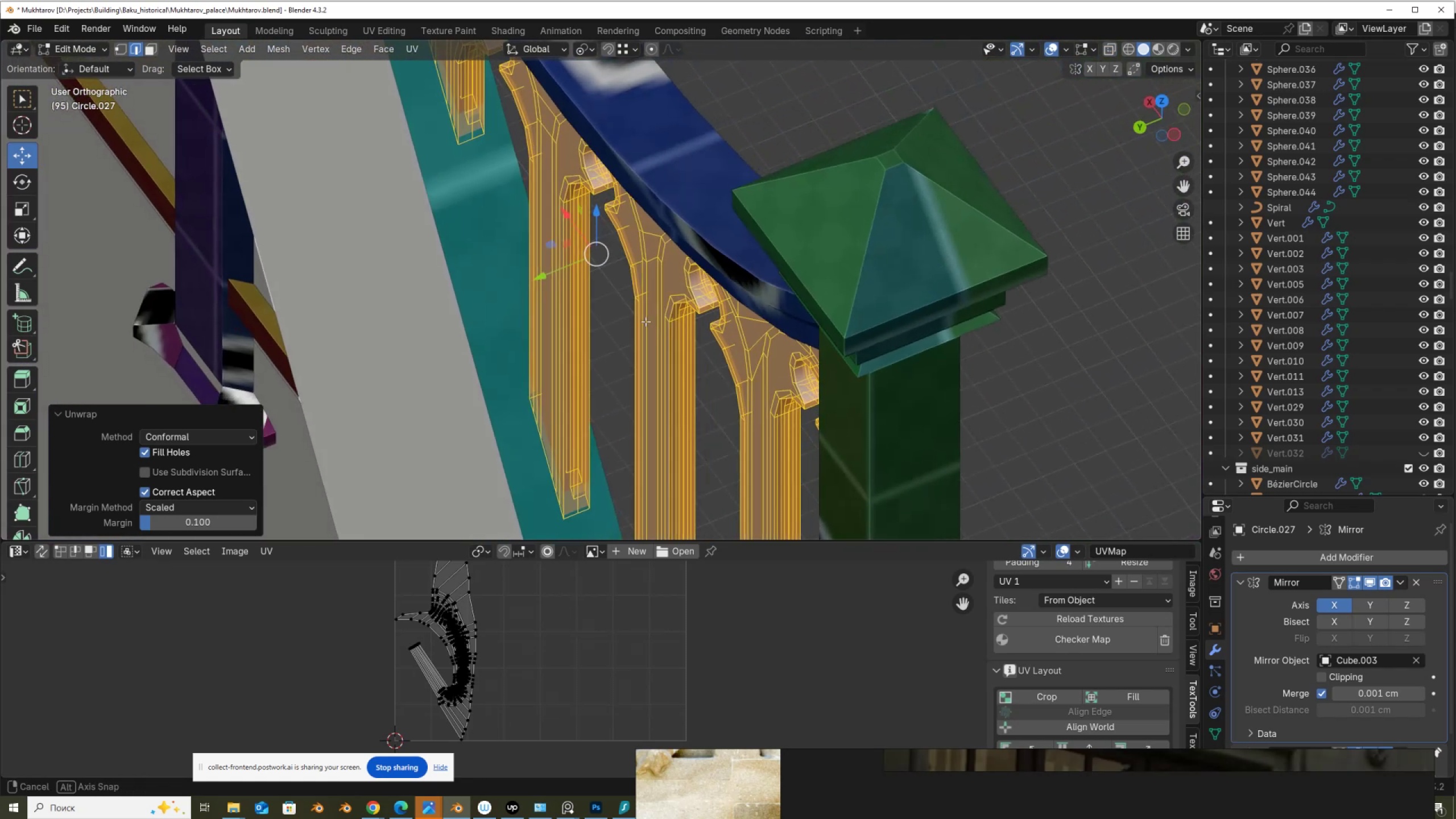 
hold_key(key=AltLeft, duration=0.47)
left_click([716, 336])
 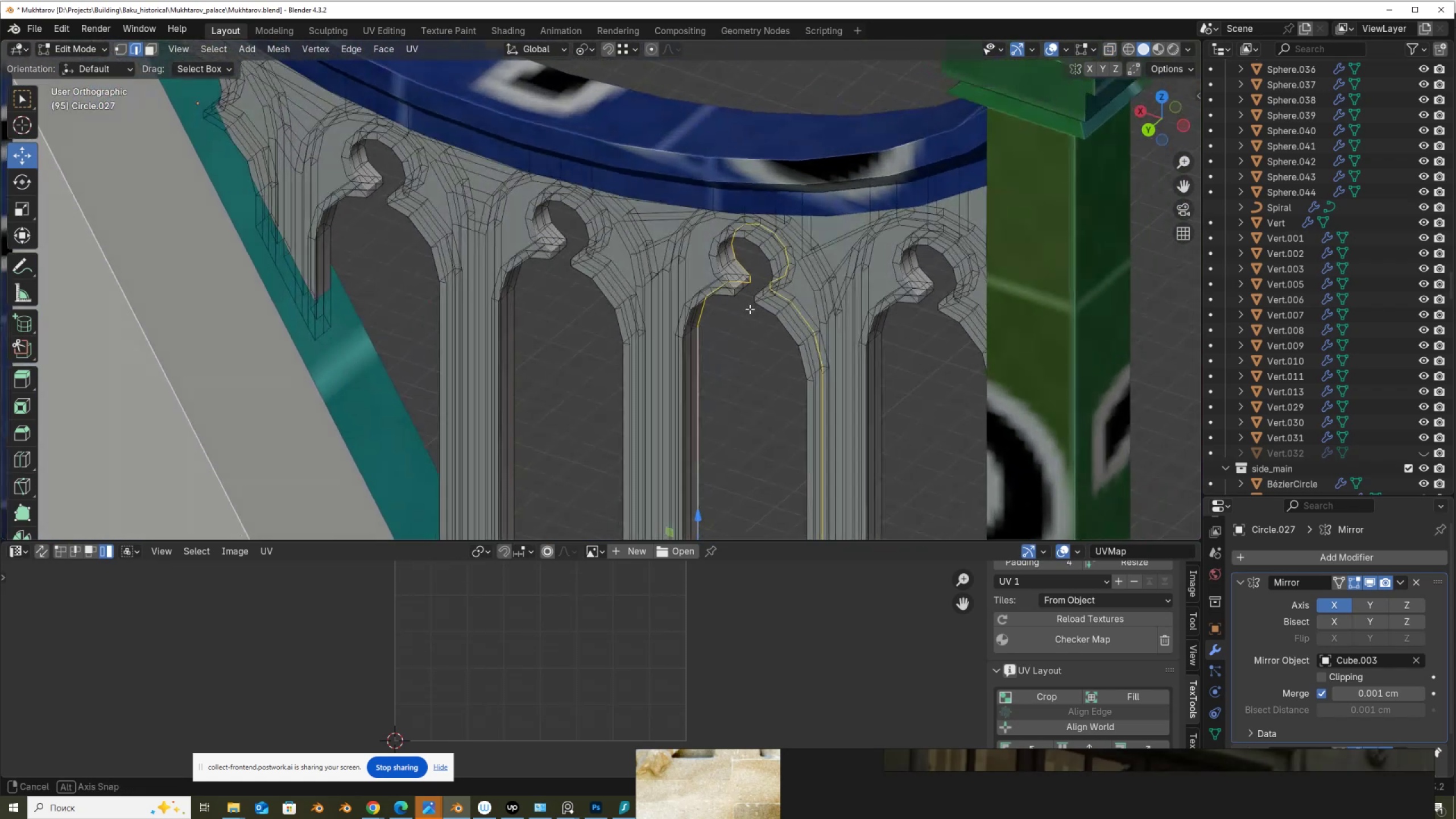 
hold_key(key=ShiftLeft, duration=0.68)
 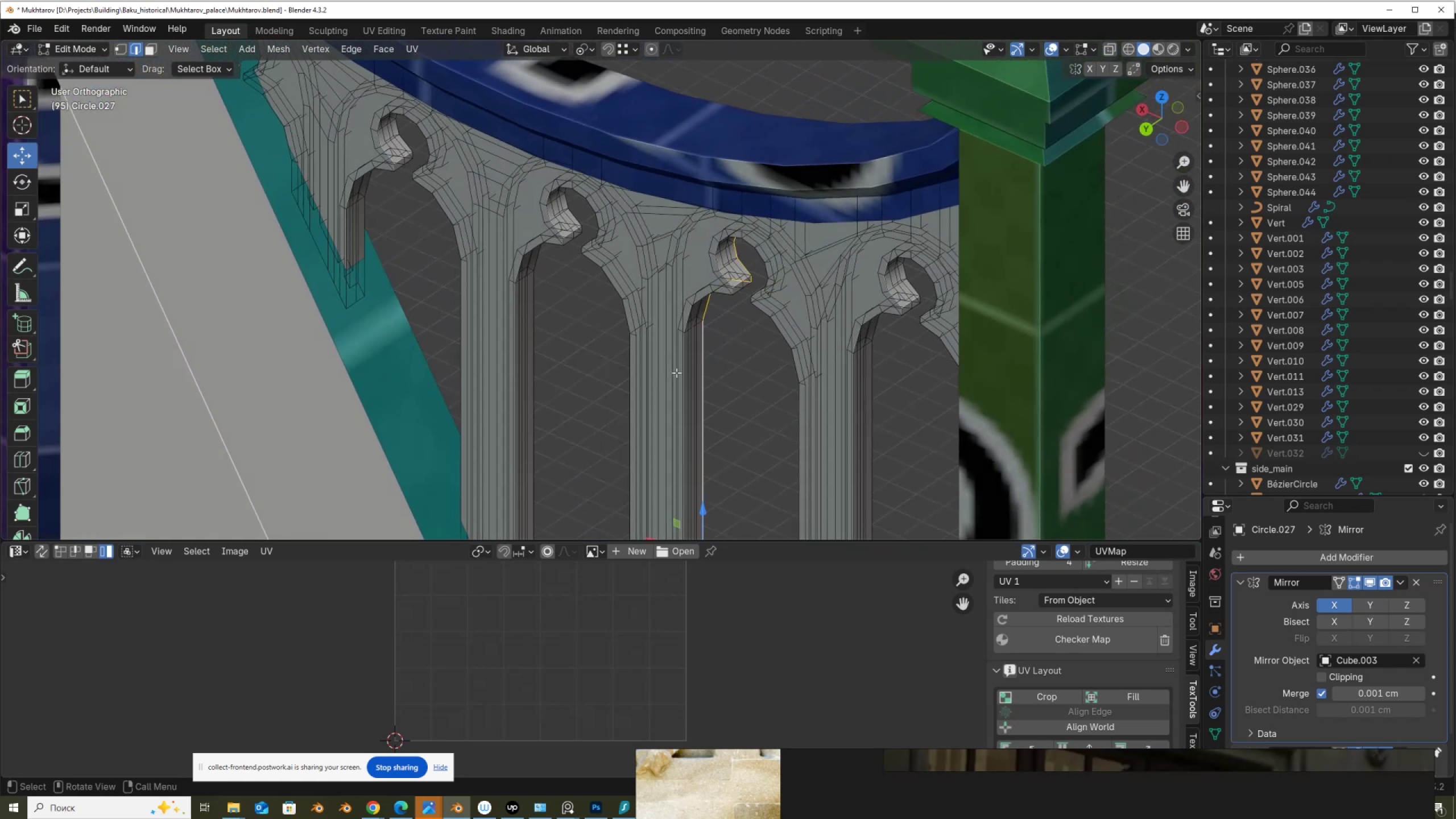 
hold_key(key=AltLeft, duration=0.39)
 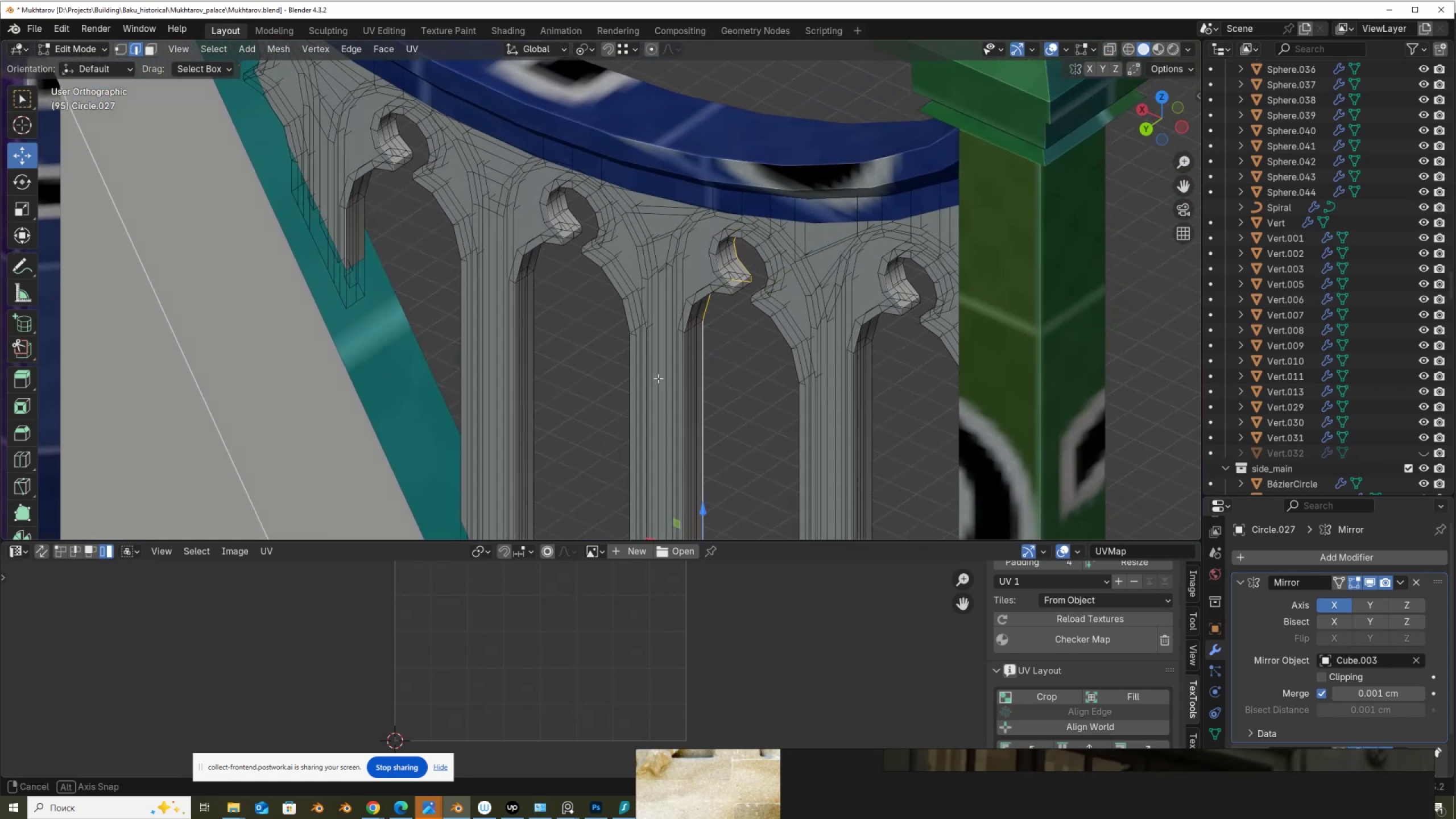 
hold_key(key=AltLeft, duration=0.42)
 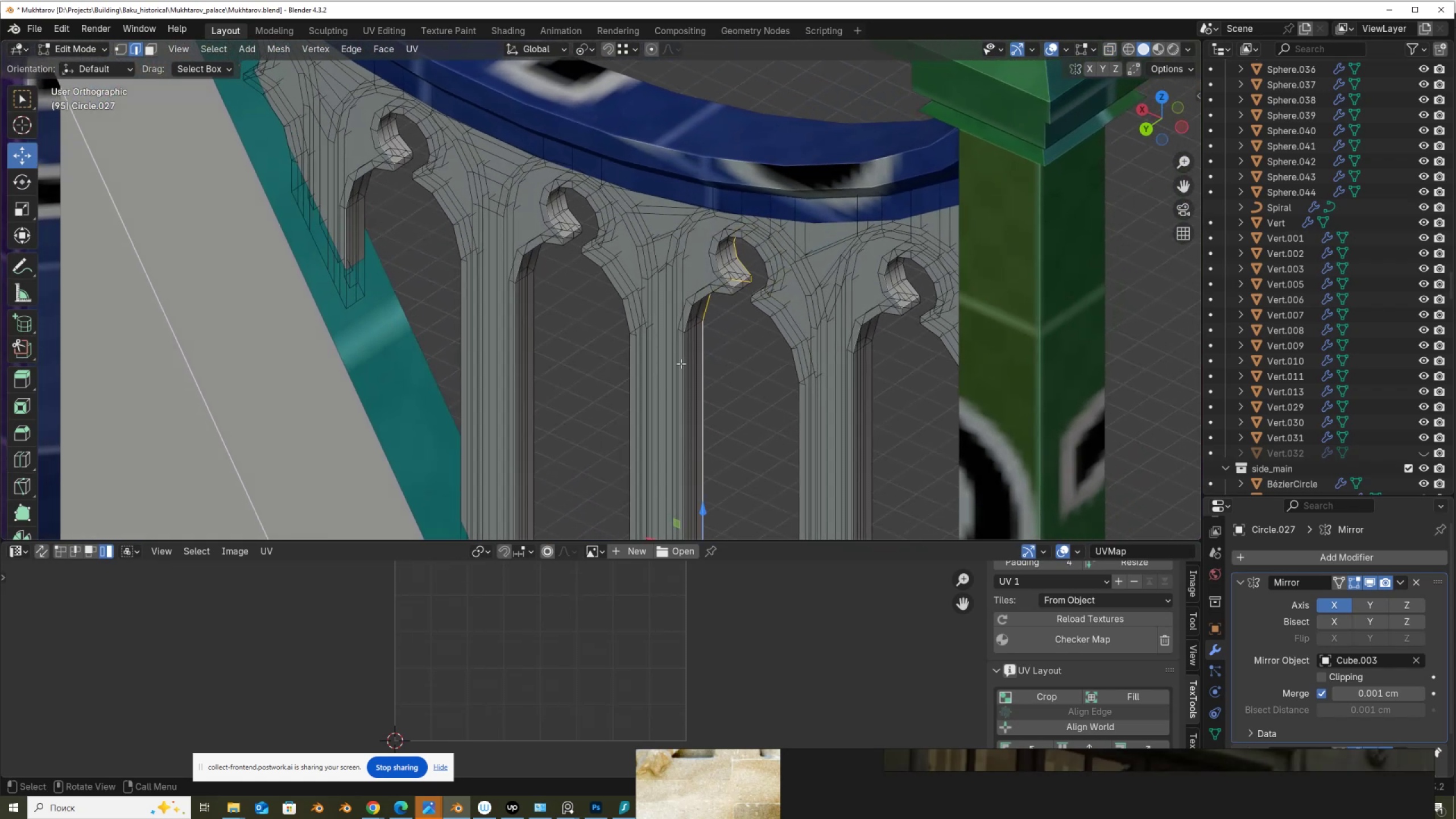 
hold_key(key=ShiftLeft, duration=0.48)
 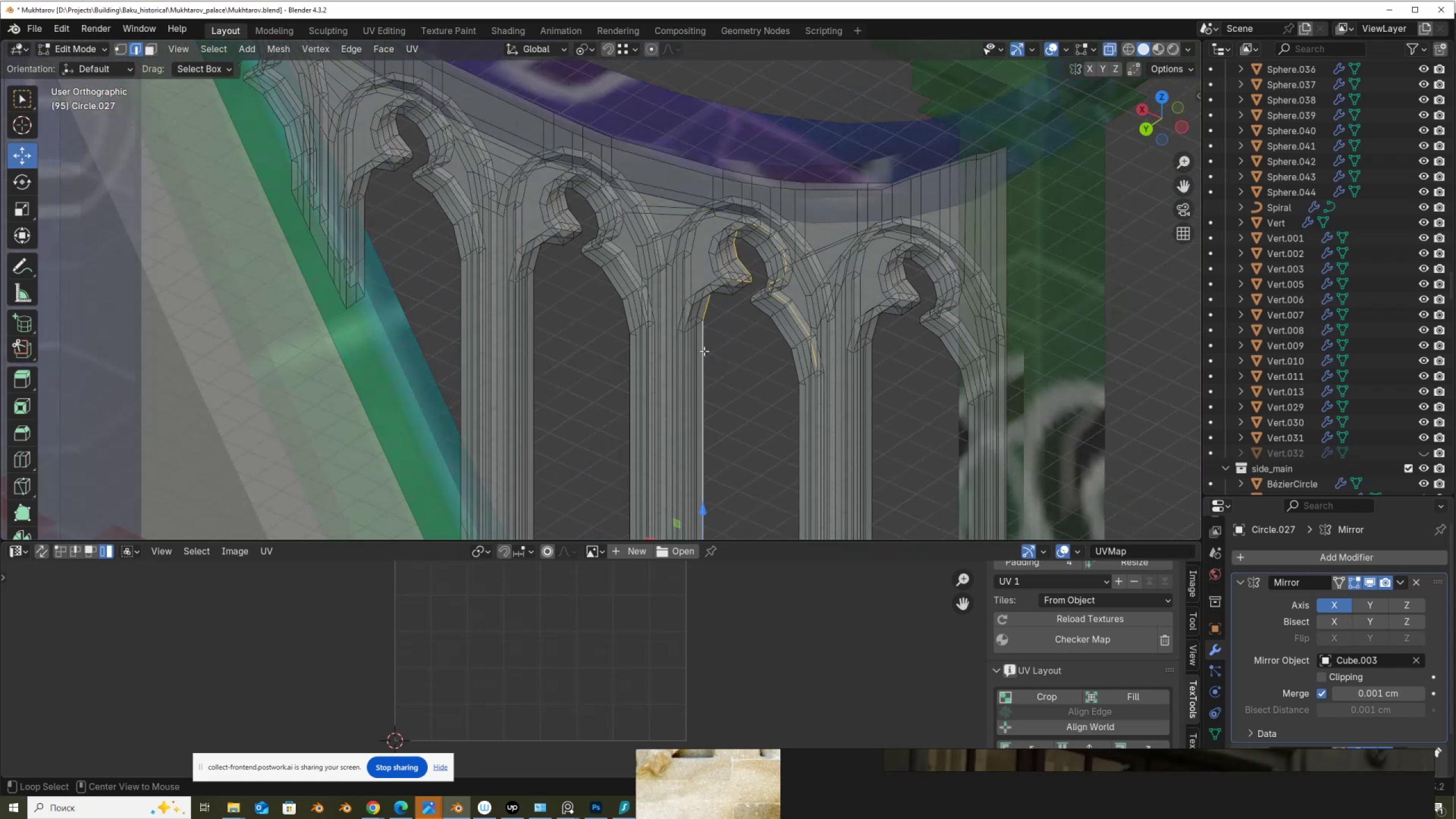 
key(Alt+Z)
 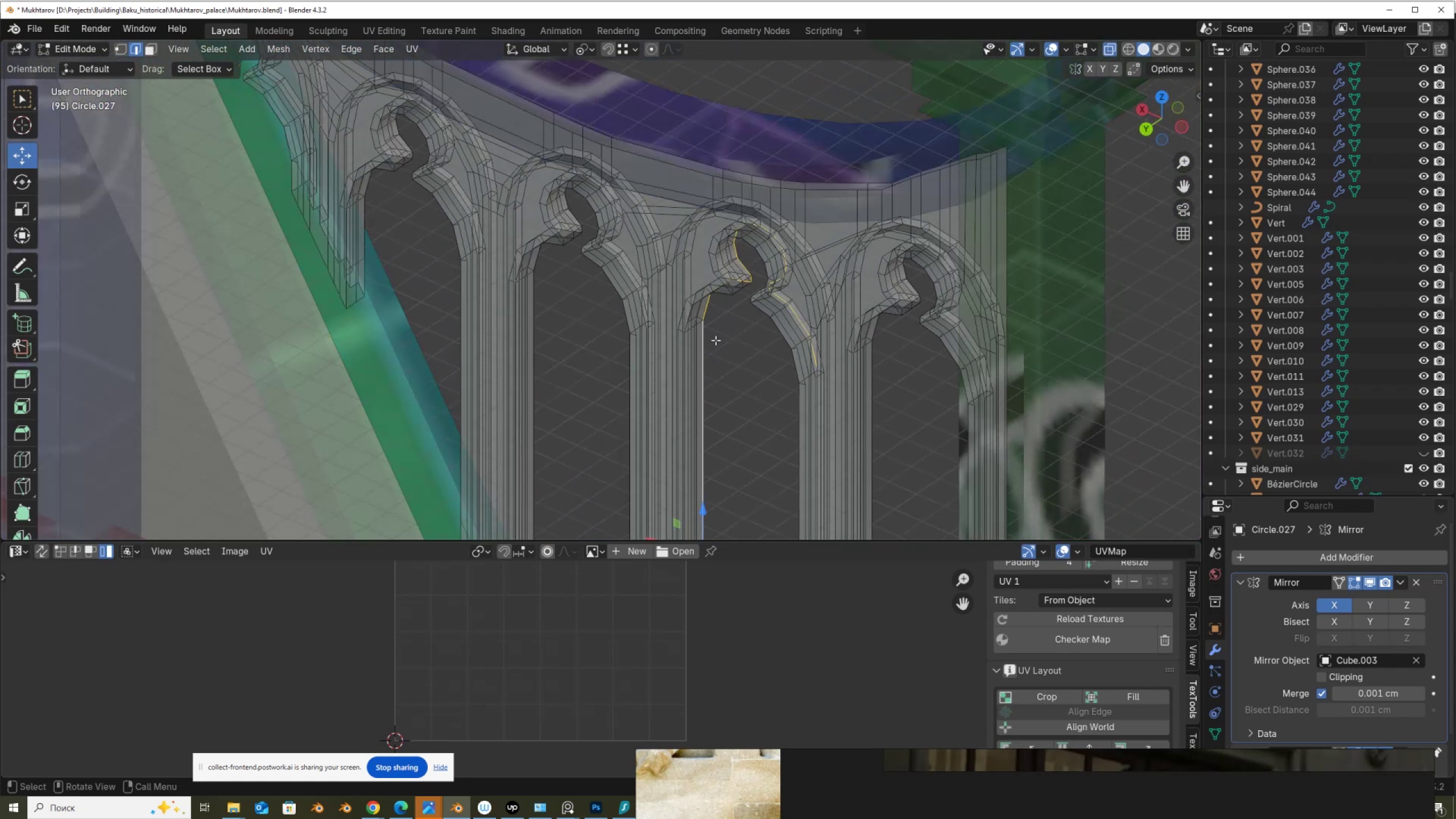 
key(Alt+Z)
 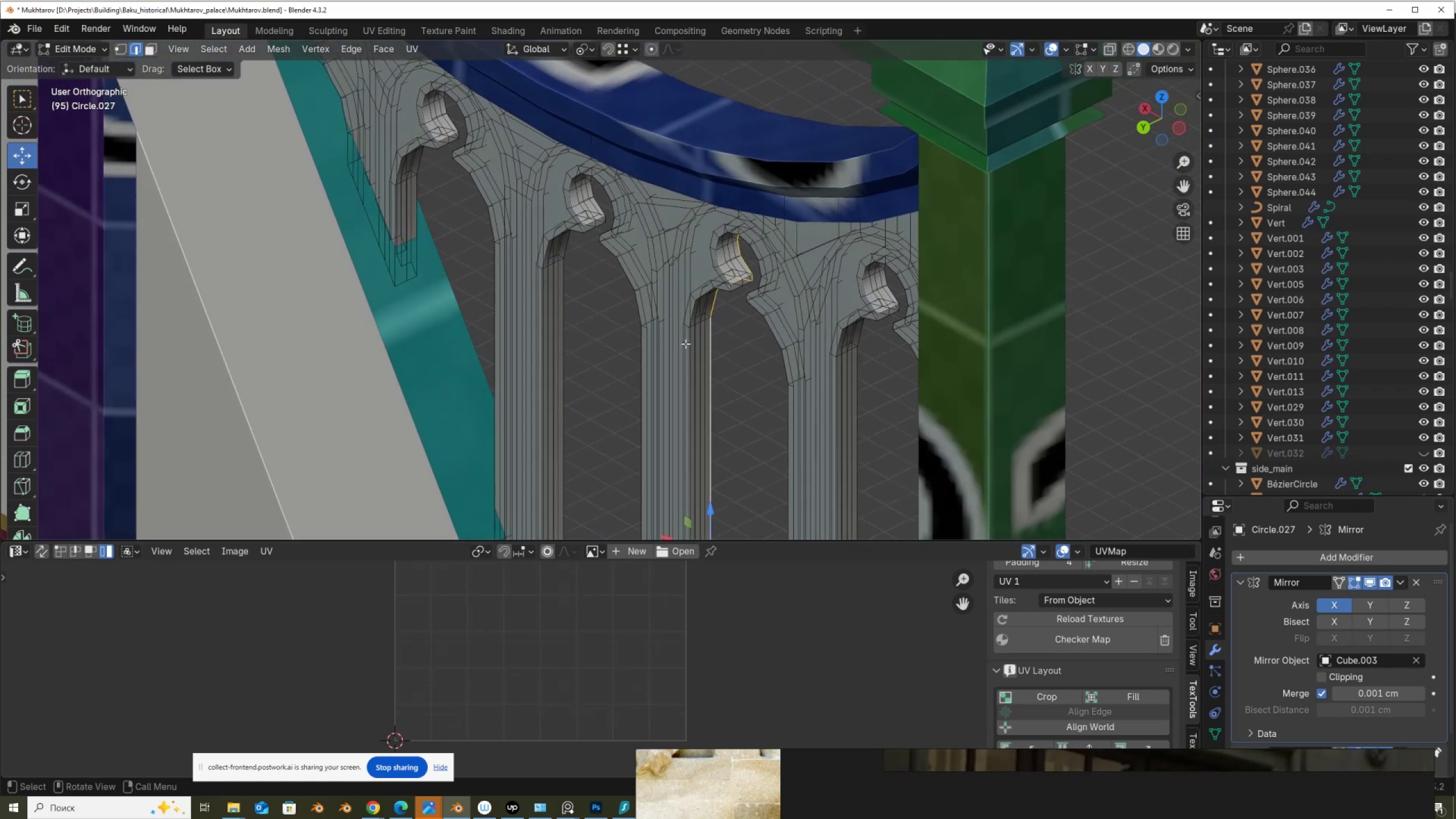 
key(Alt+AltLeft)
 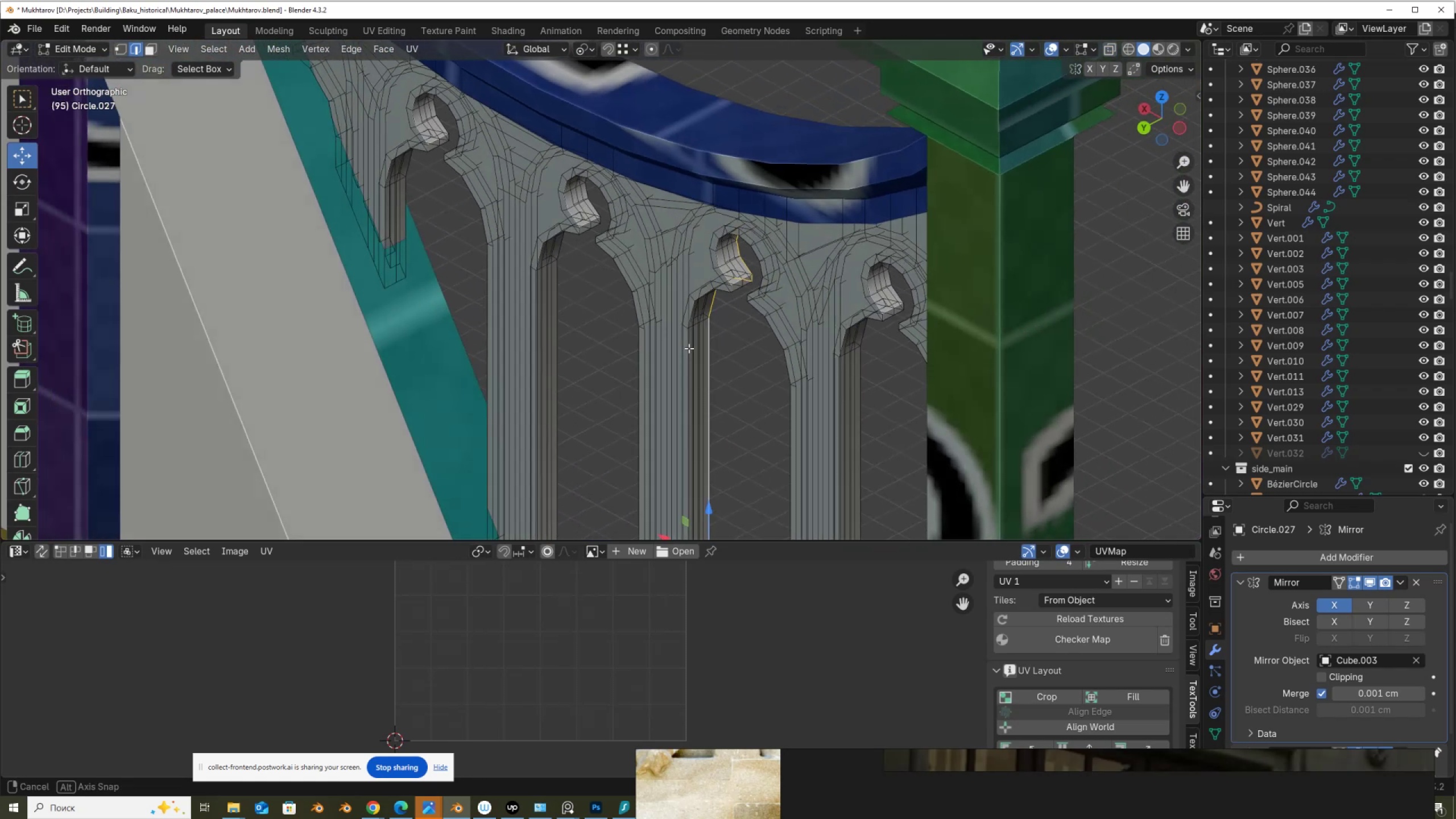 
hold_key(key=ShiftLeft, duration=1.5)
hold_key(key=AltLeft, duration=1.5)
left_click([564, 283])
 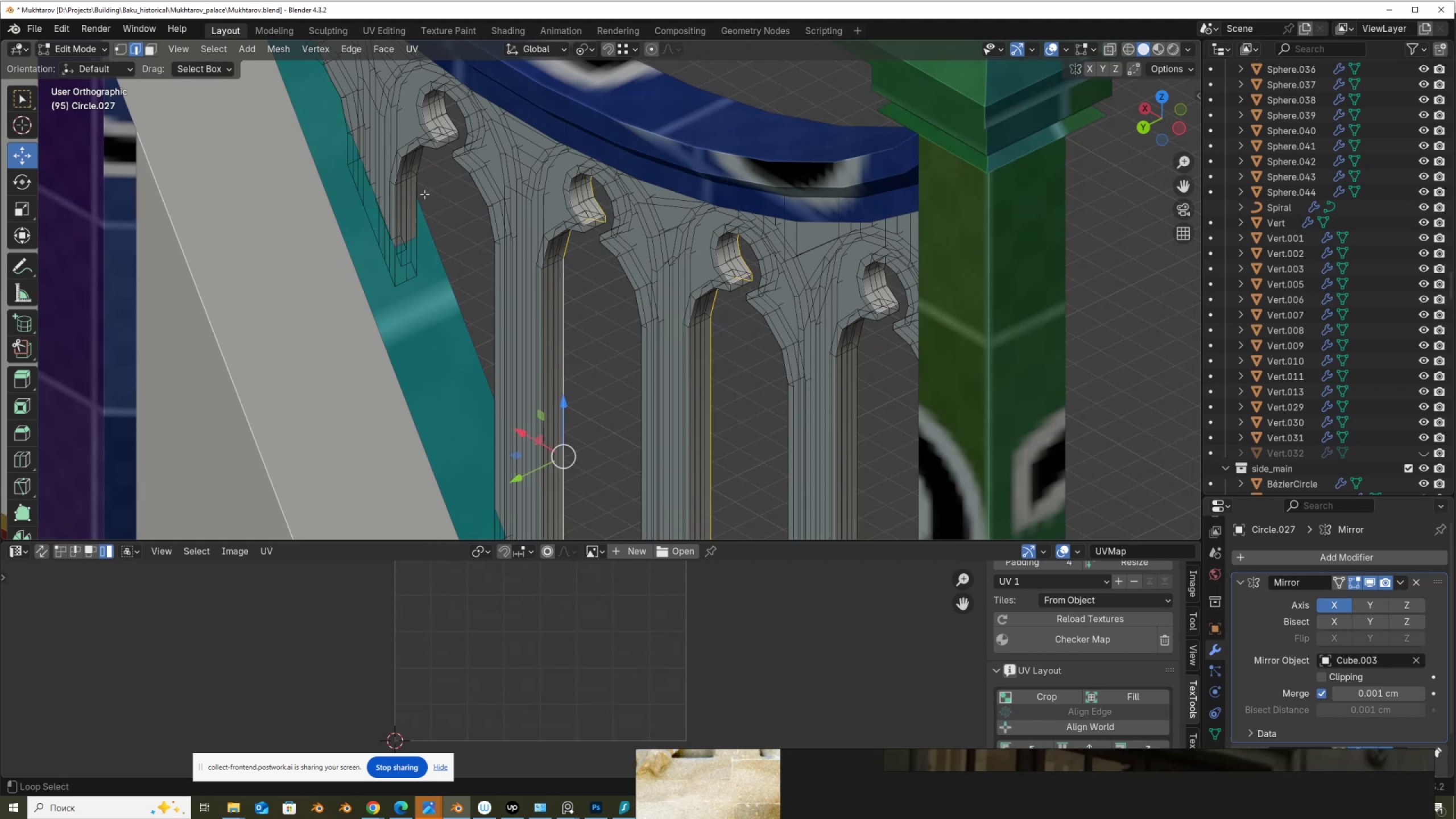 
left_click([424, 194])
 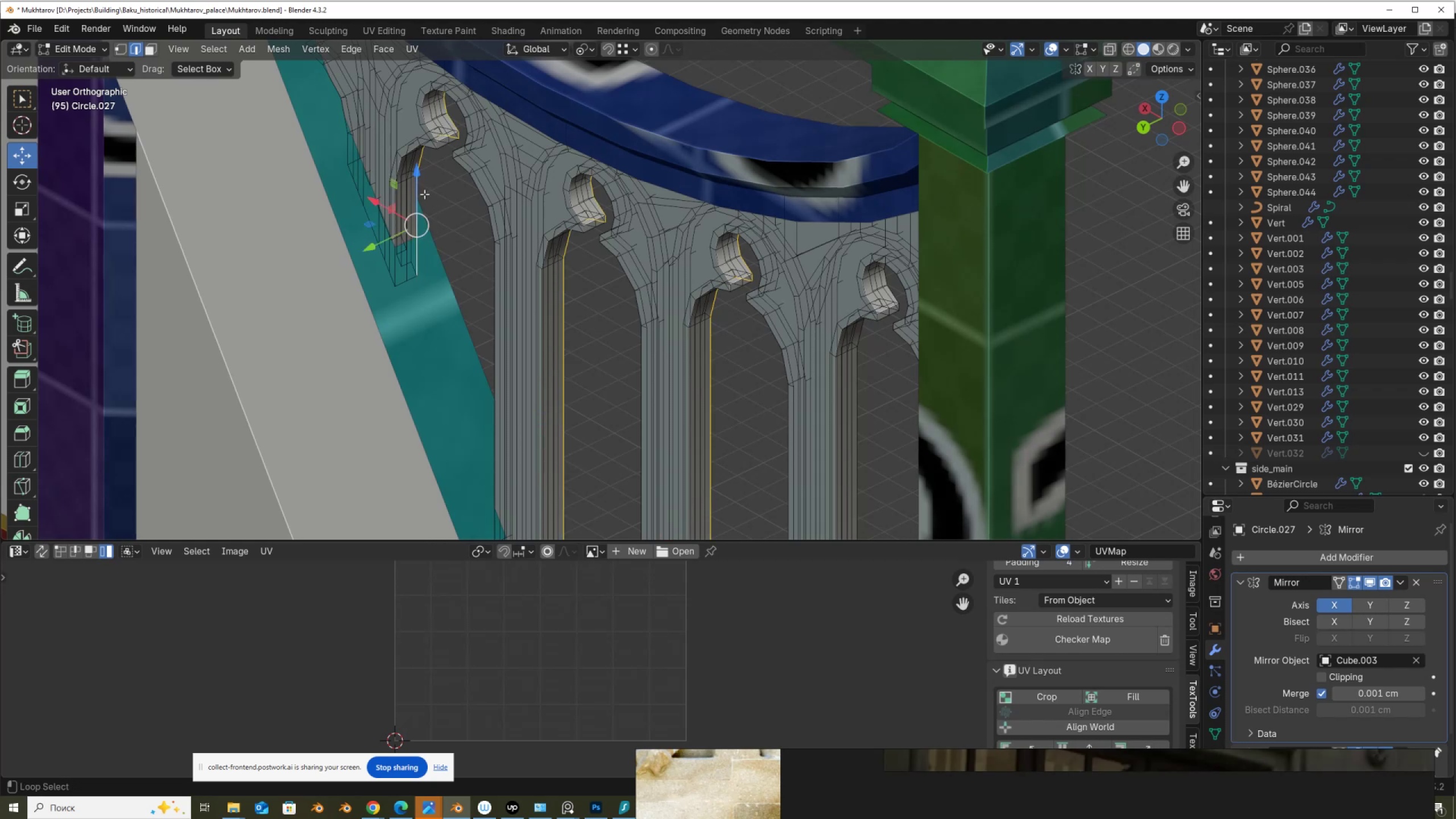 
hold_key(key=ShiftLeft, duration=1.51)
 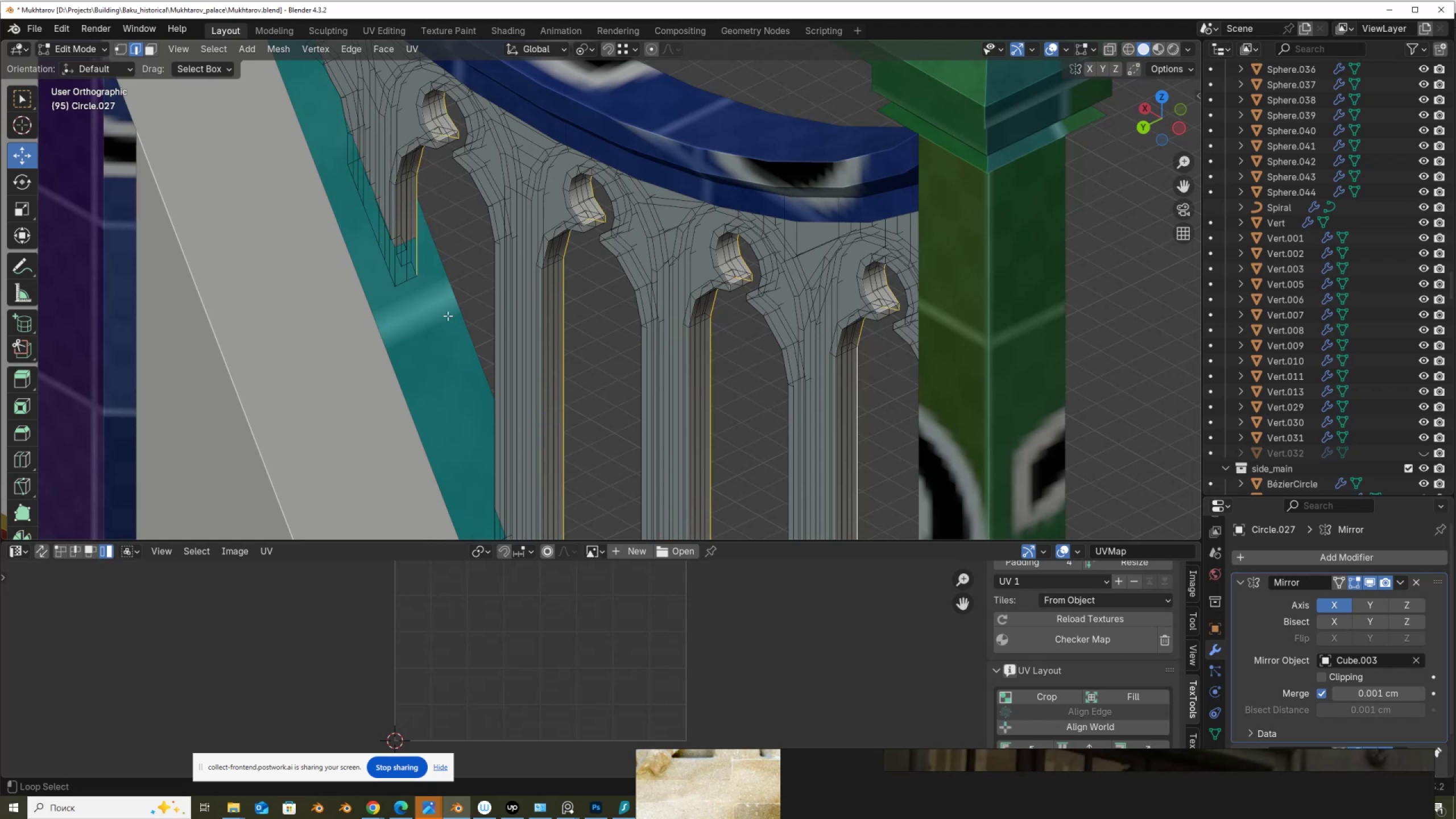 
hold_key(key=AltLeft, duration=1.51)
 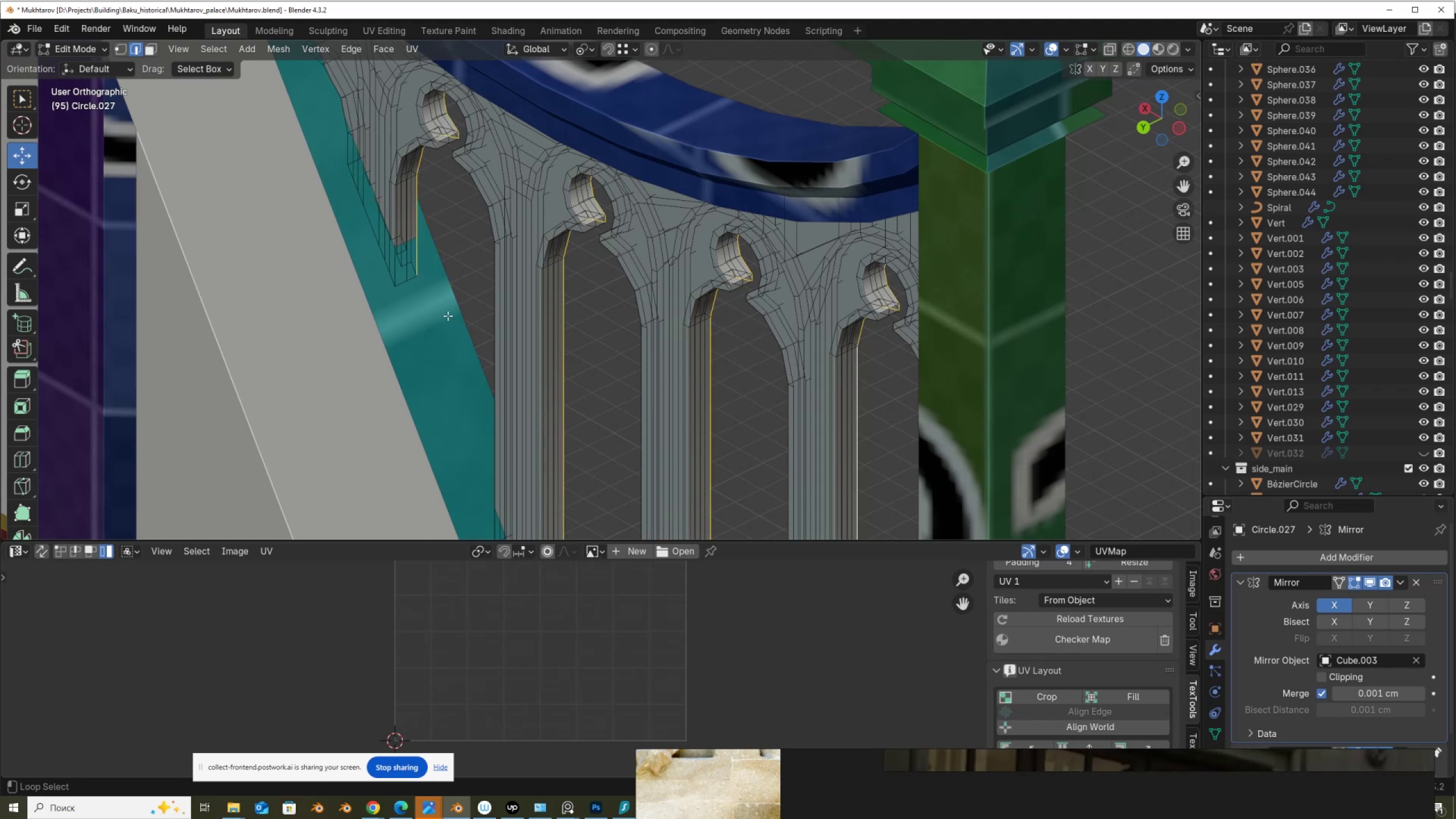 
hold_key(key=ShiftLeft, duration=0.51)
hold_key(key=AltLeft, duration=0.47)
left_click([866, 410])
 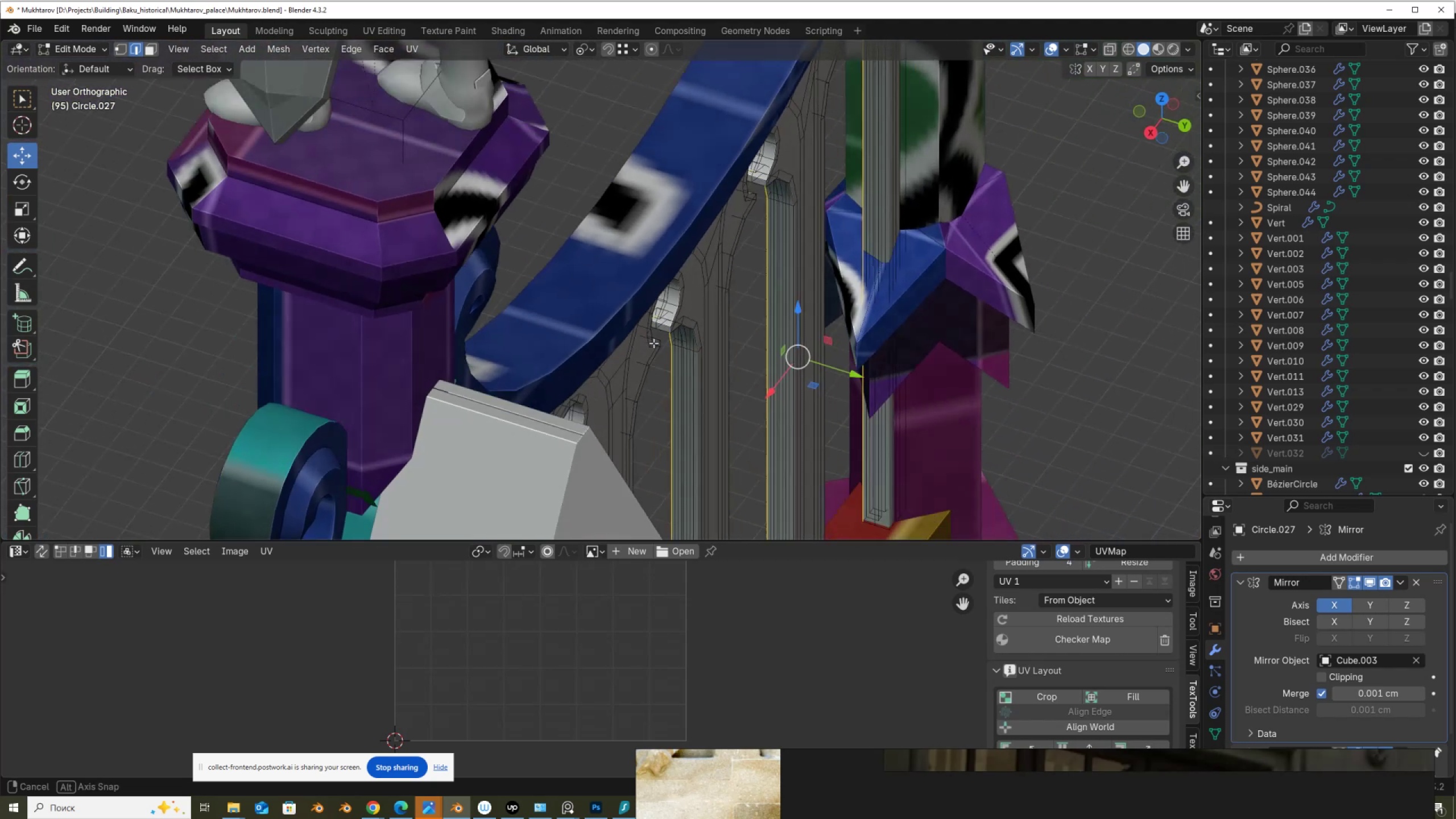 
scroll: coordinate [707, 320], scroll_direction: up, amount: 2.0
 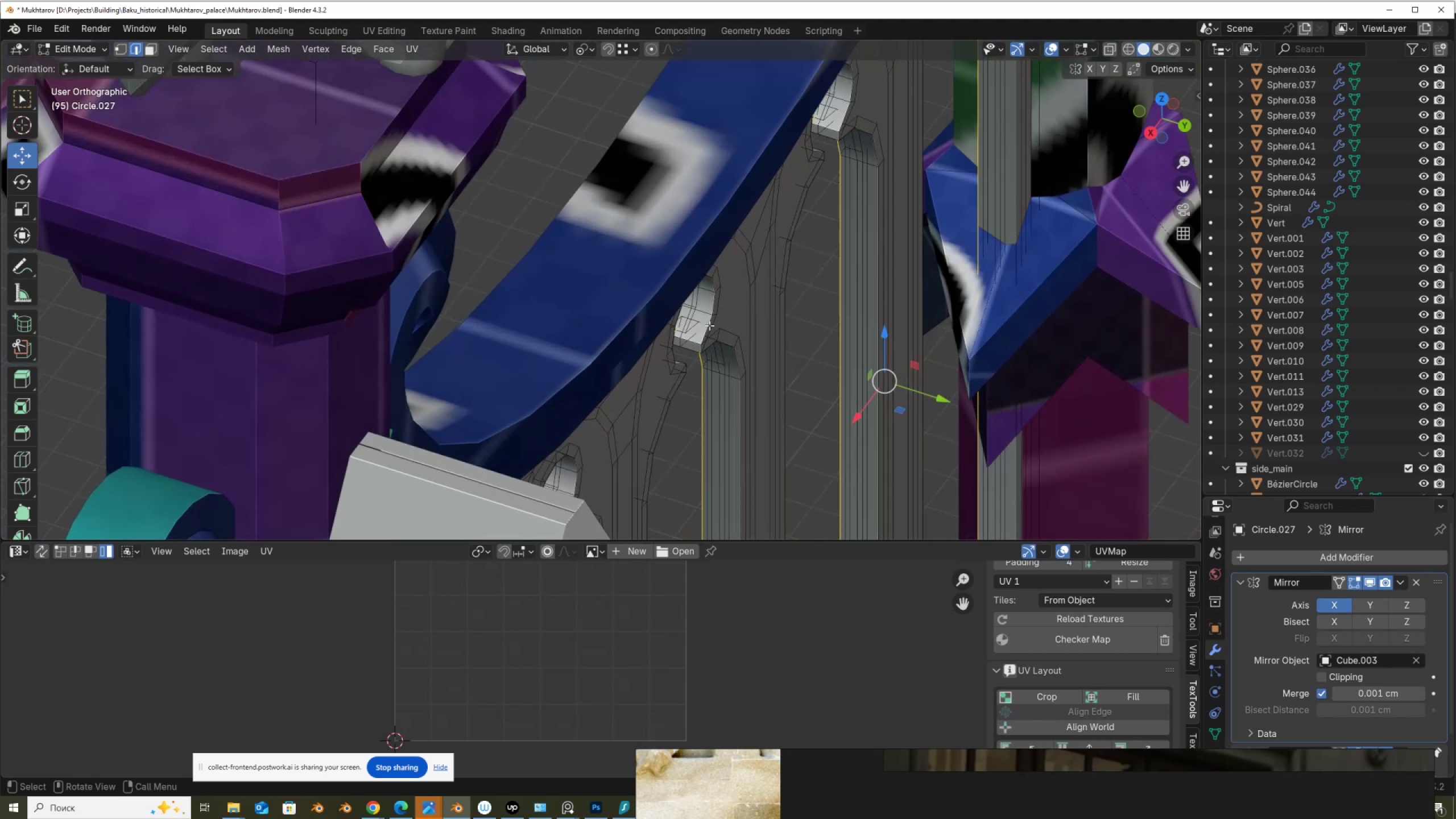 
hold_key(key=ShiftLeft, duration=1.92)
hold_key(key=AltLeft, duration=1.5)
left_click([727, 341])
 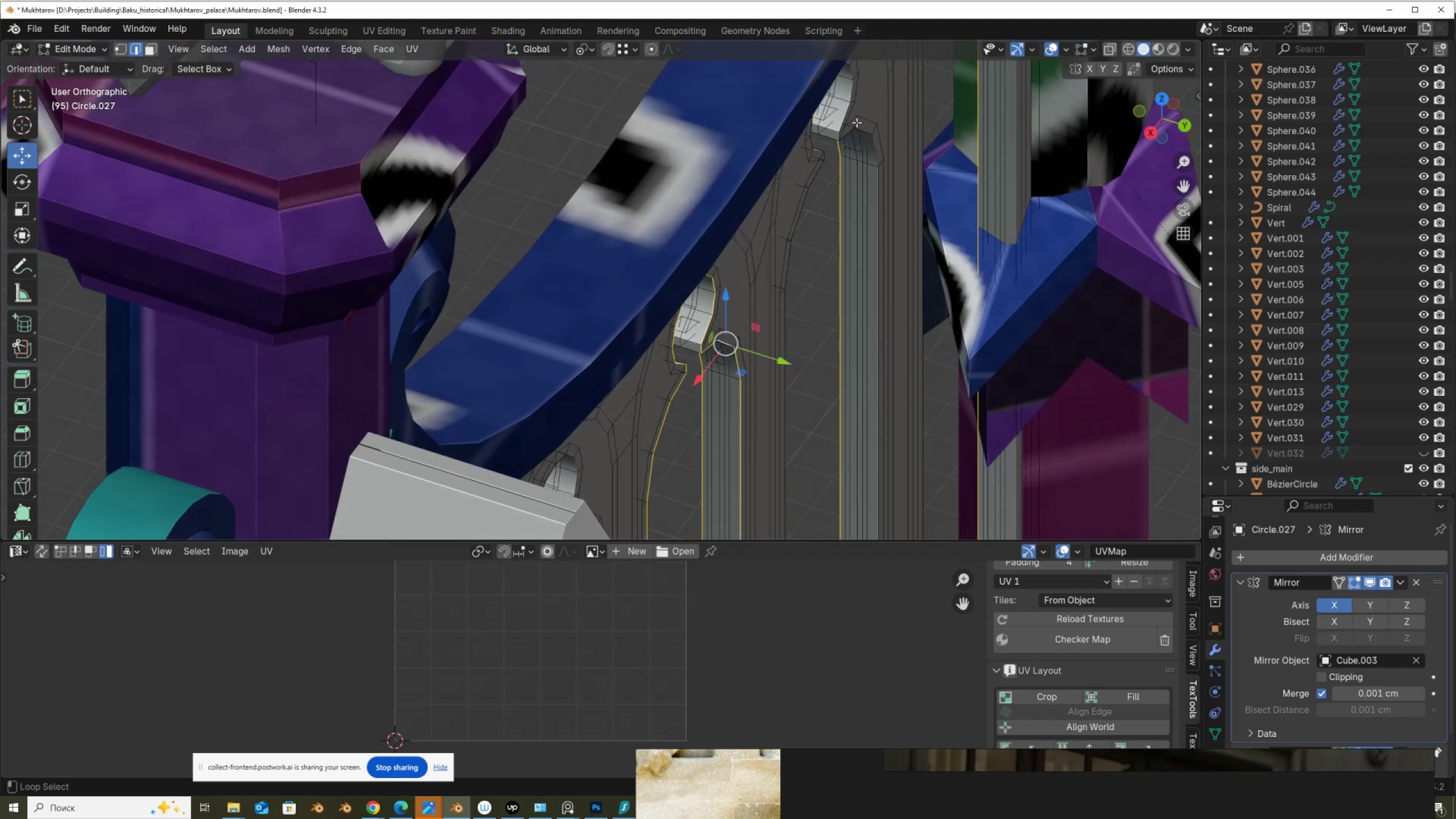 
hold_key(key=AltLeft, duration=0.35)
left_click([862, 128])
 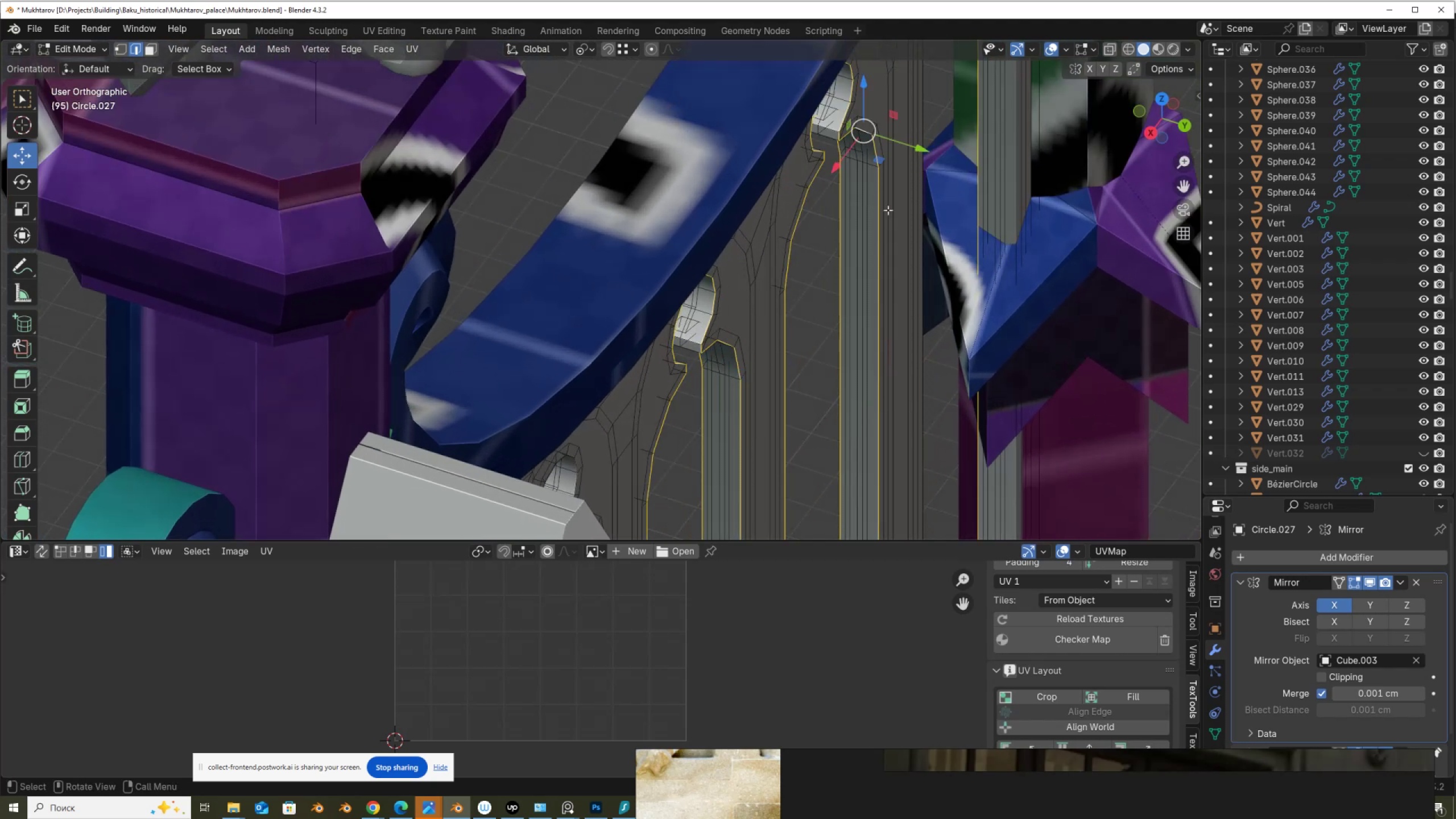 
hold_key(key=ShiftLeft, duration=0.46)
 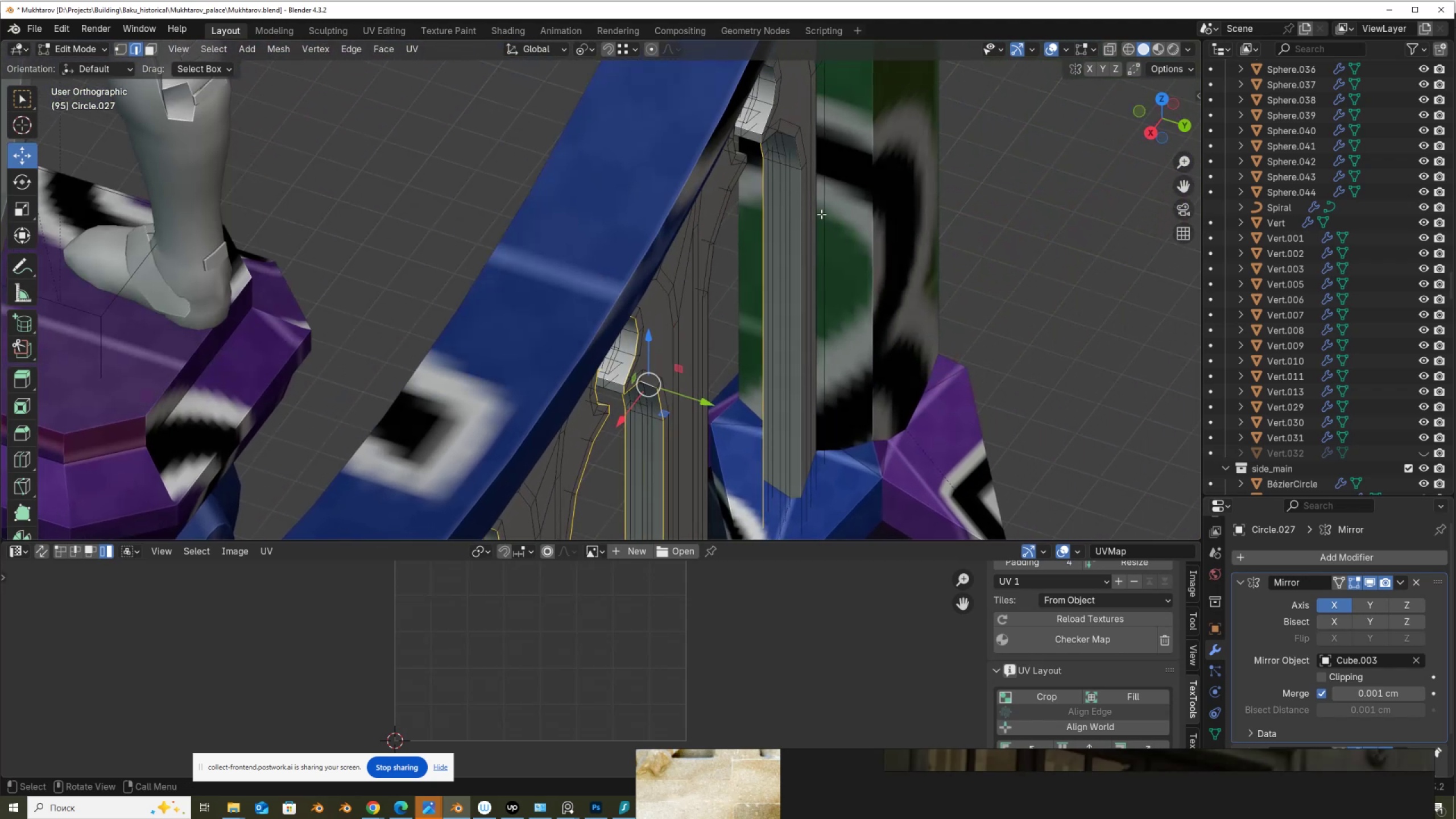 
hold_key(key=ShiftLeft, duration=0.7)
hold_key(key=AltLeft, duration=0.64)
left_click([787, 133])
 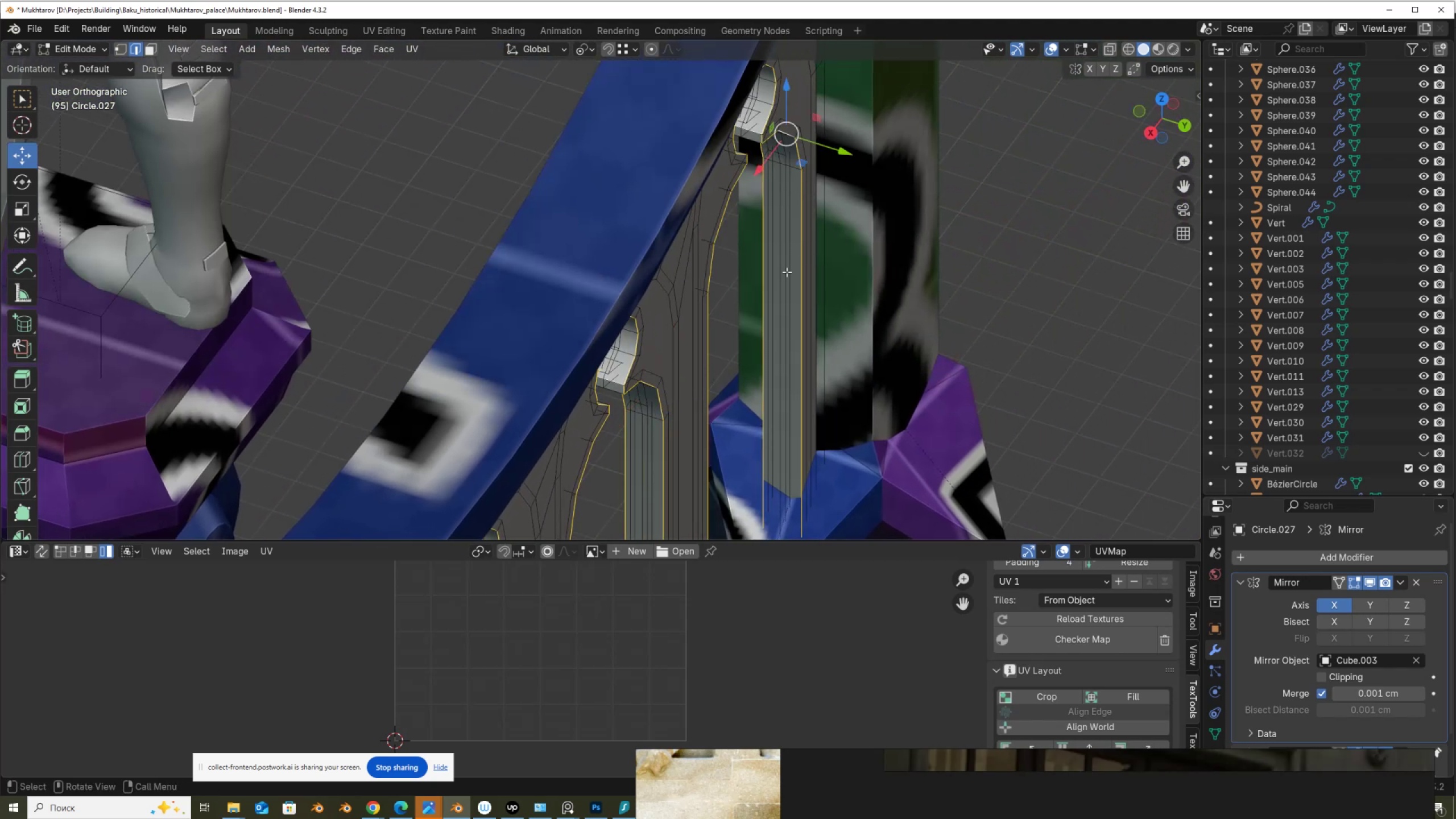 
hold_key(key=ShiftLeft, duration=0.62)
 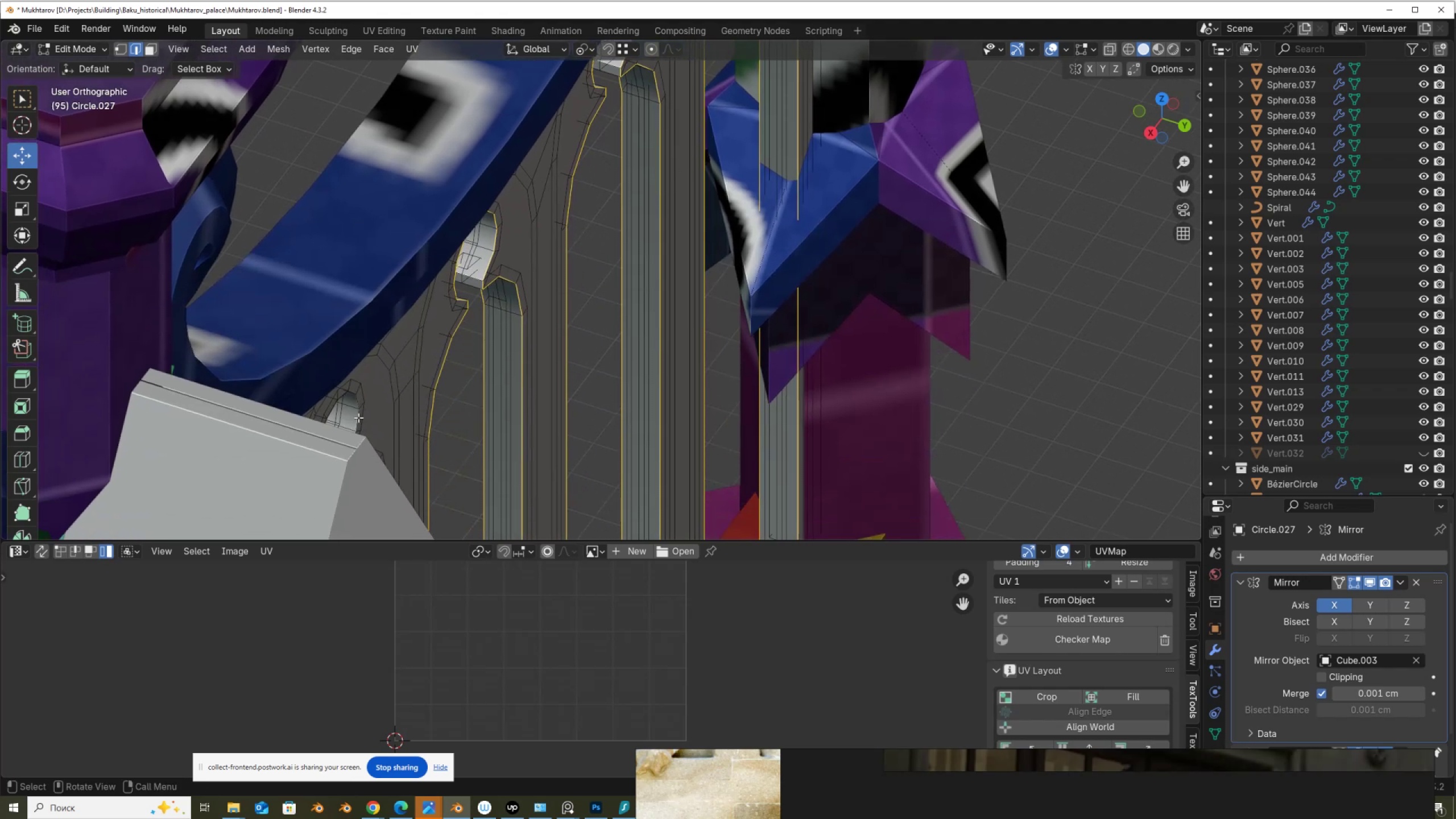 
hold_key(key=ShiftLeft, duration=0.56)
hold_key(key=AltLeft, duration=0.52)
left_click([356, 400])
 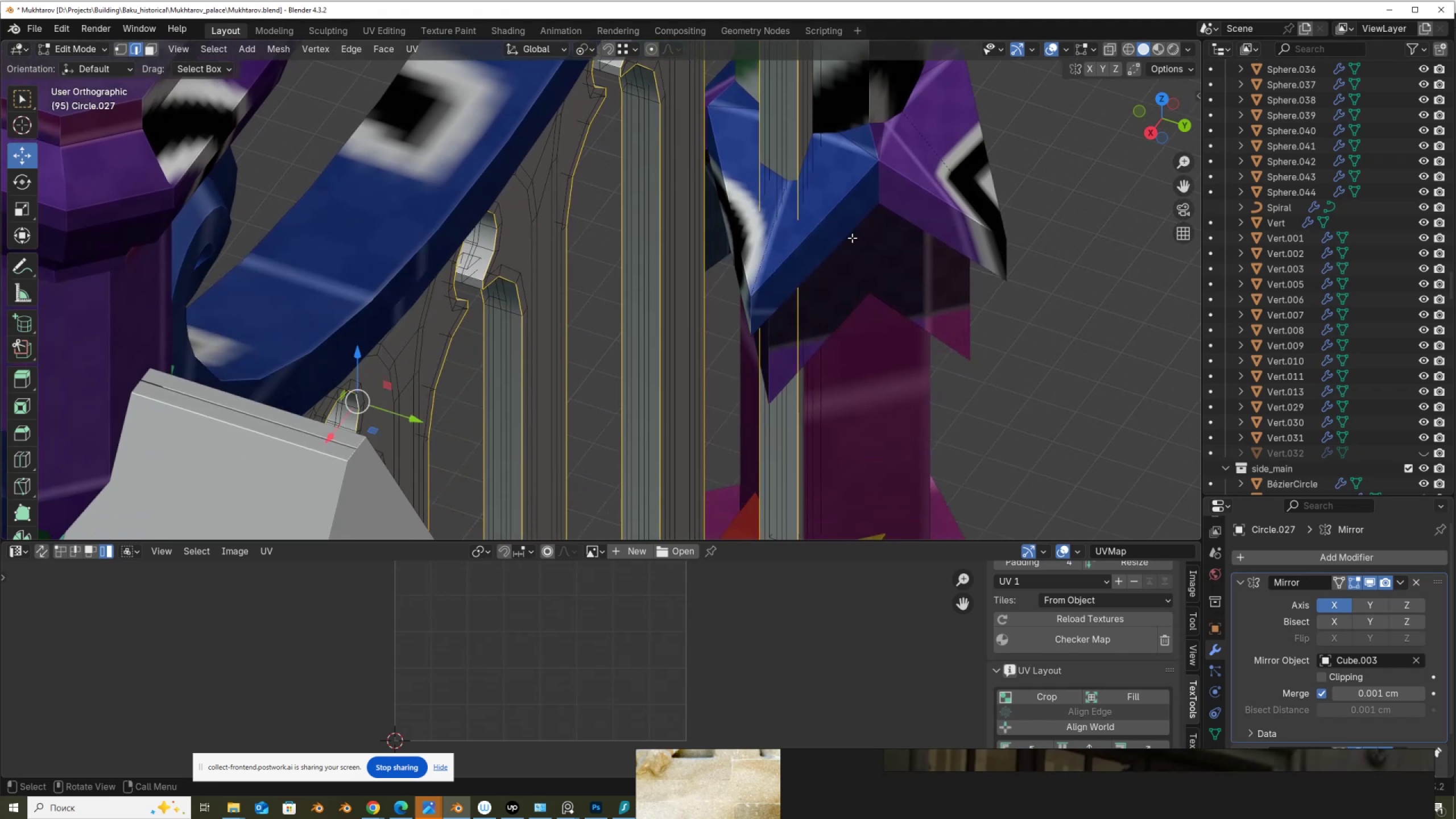 
right_click([852, 237])
 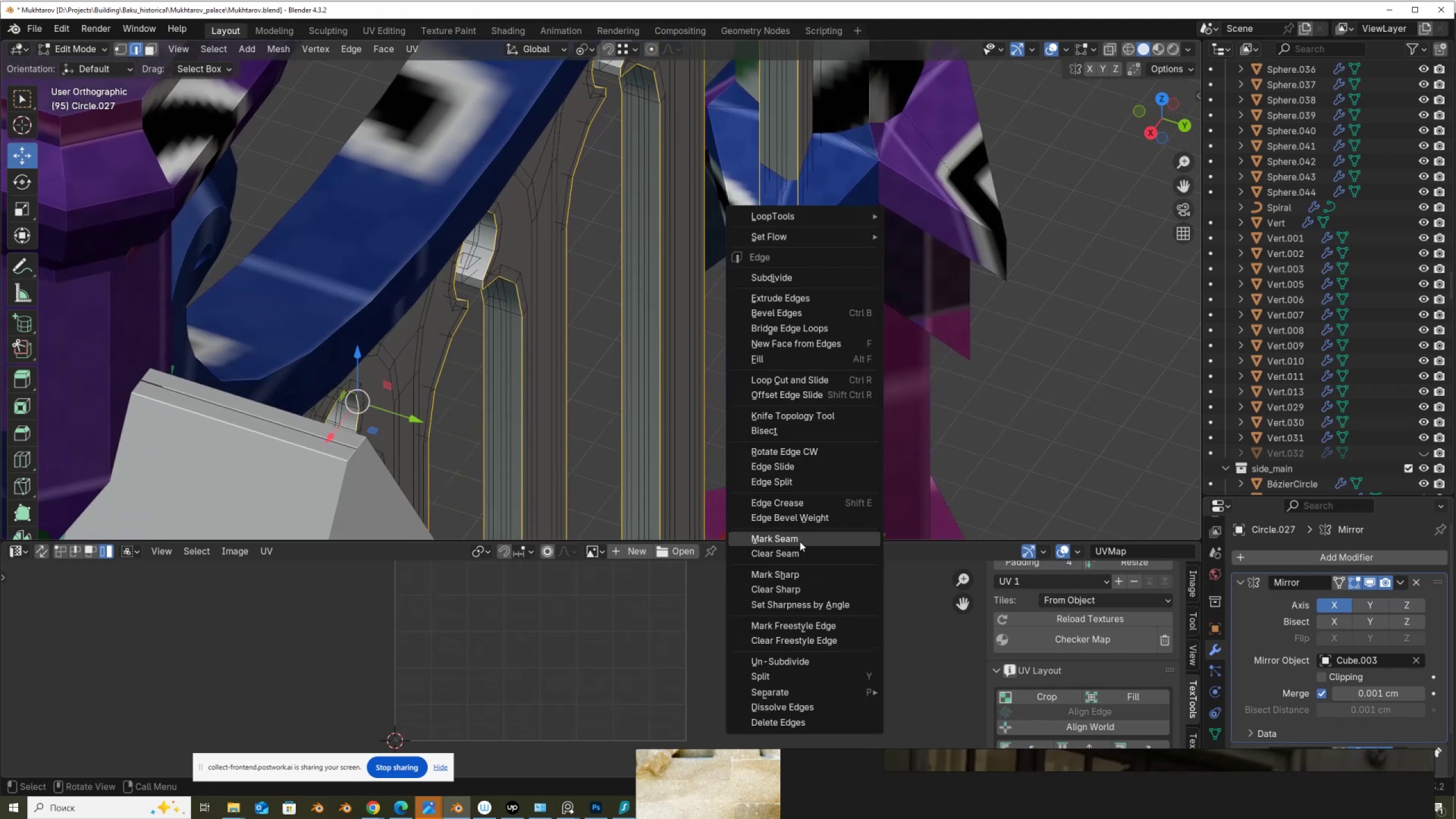 
left_click([800, 540])
 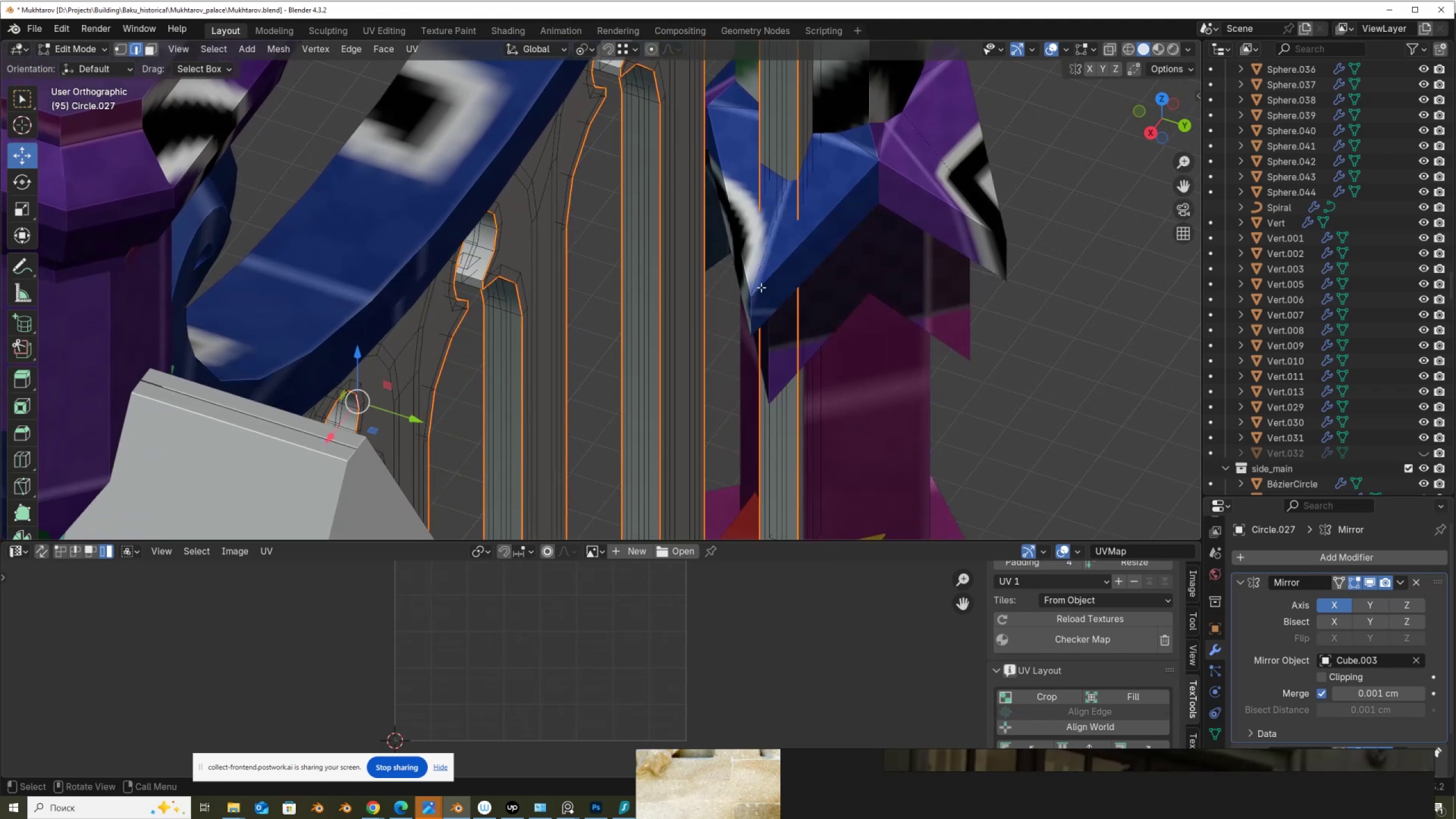 
scroll: coordinate [755, 270], scroll_direction: down, amount: 4.0
 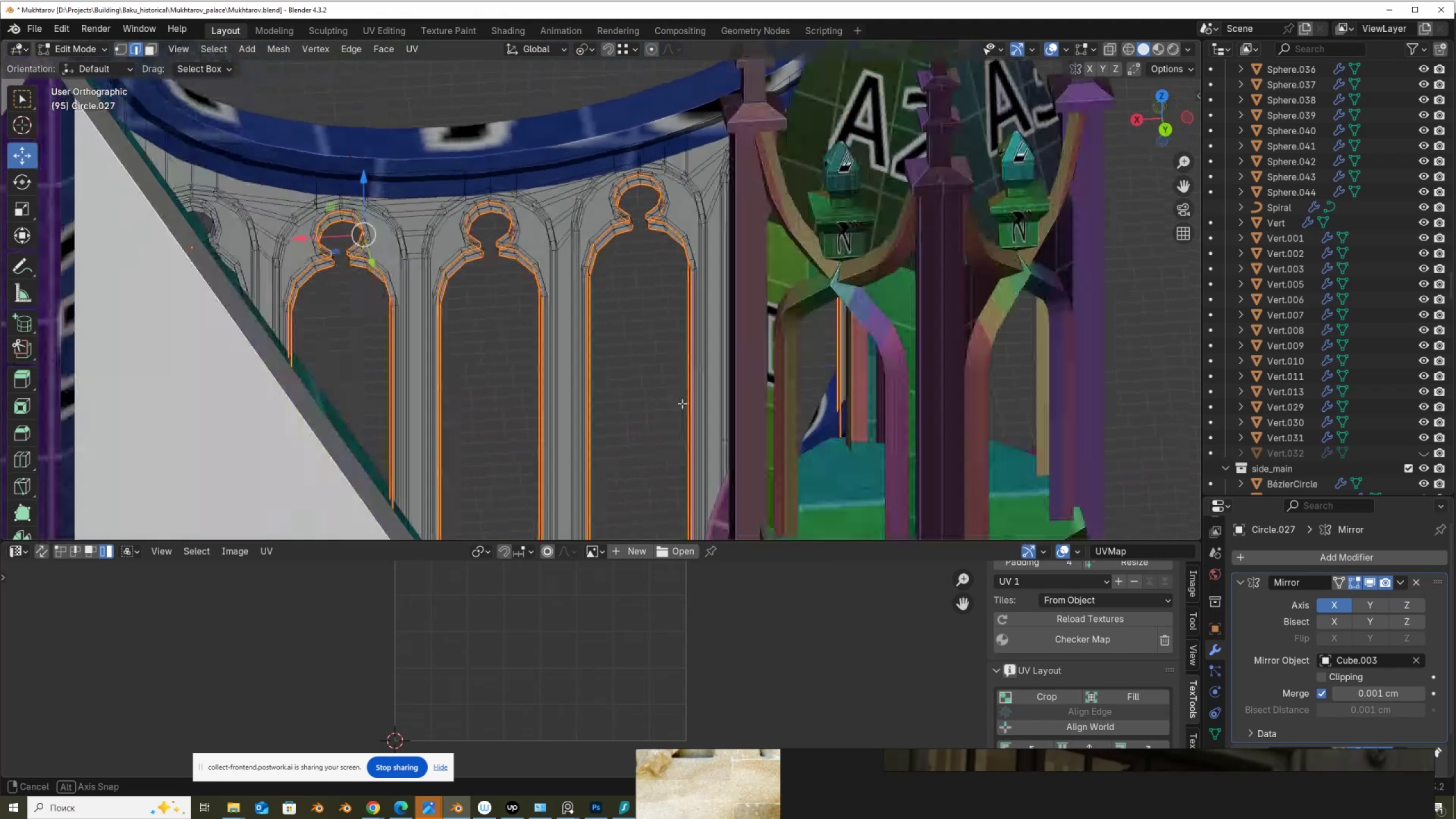 
hold_key(key=ShiftLeft, duration=0.63)
 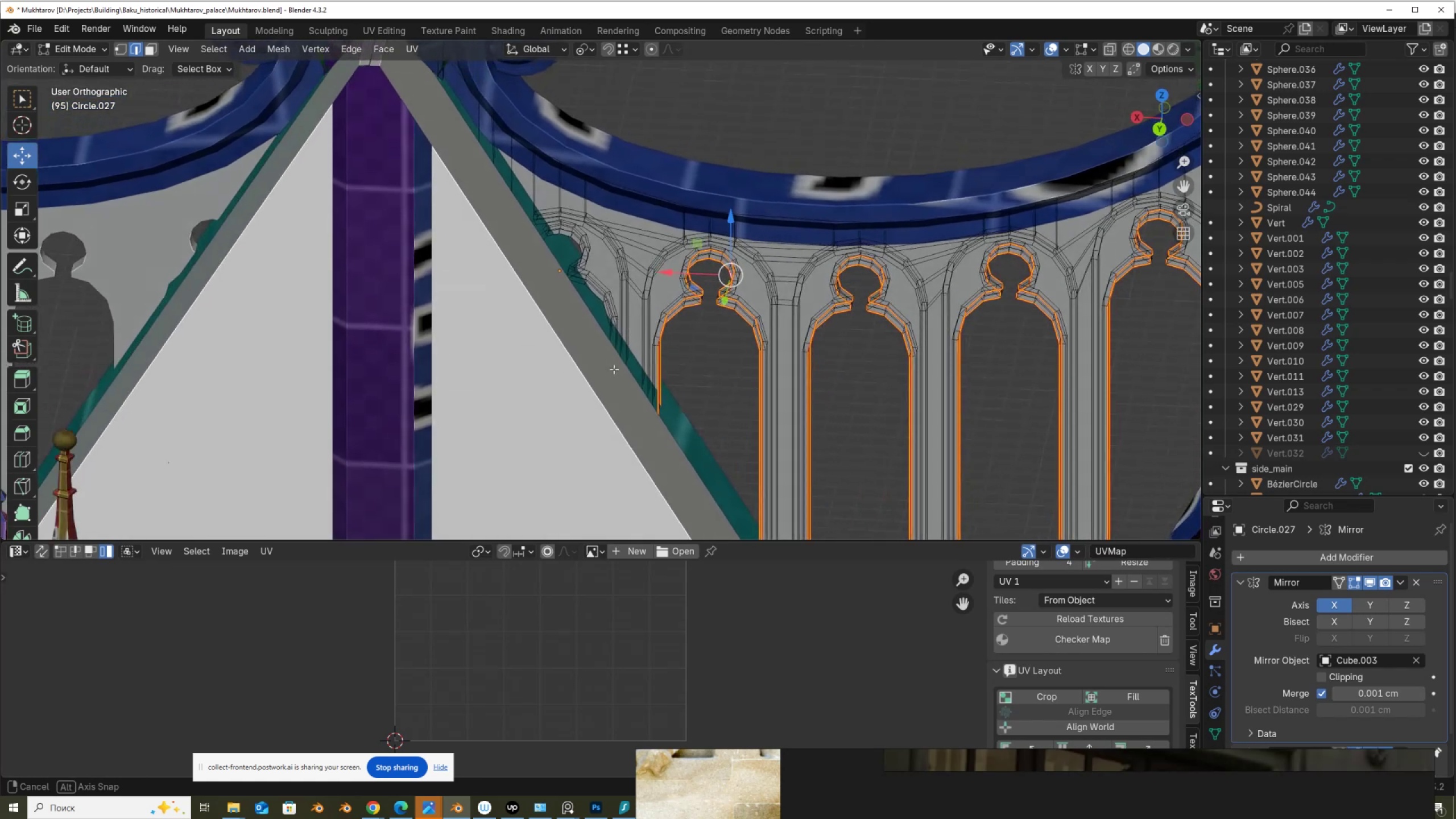 
scroll: coordinate [557, 283], scroll_direction: up, amount: 7.0
 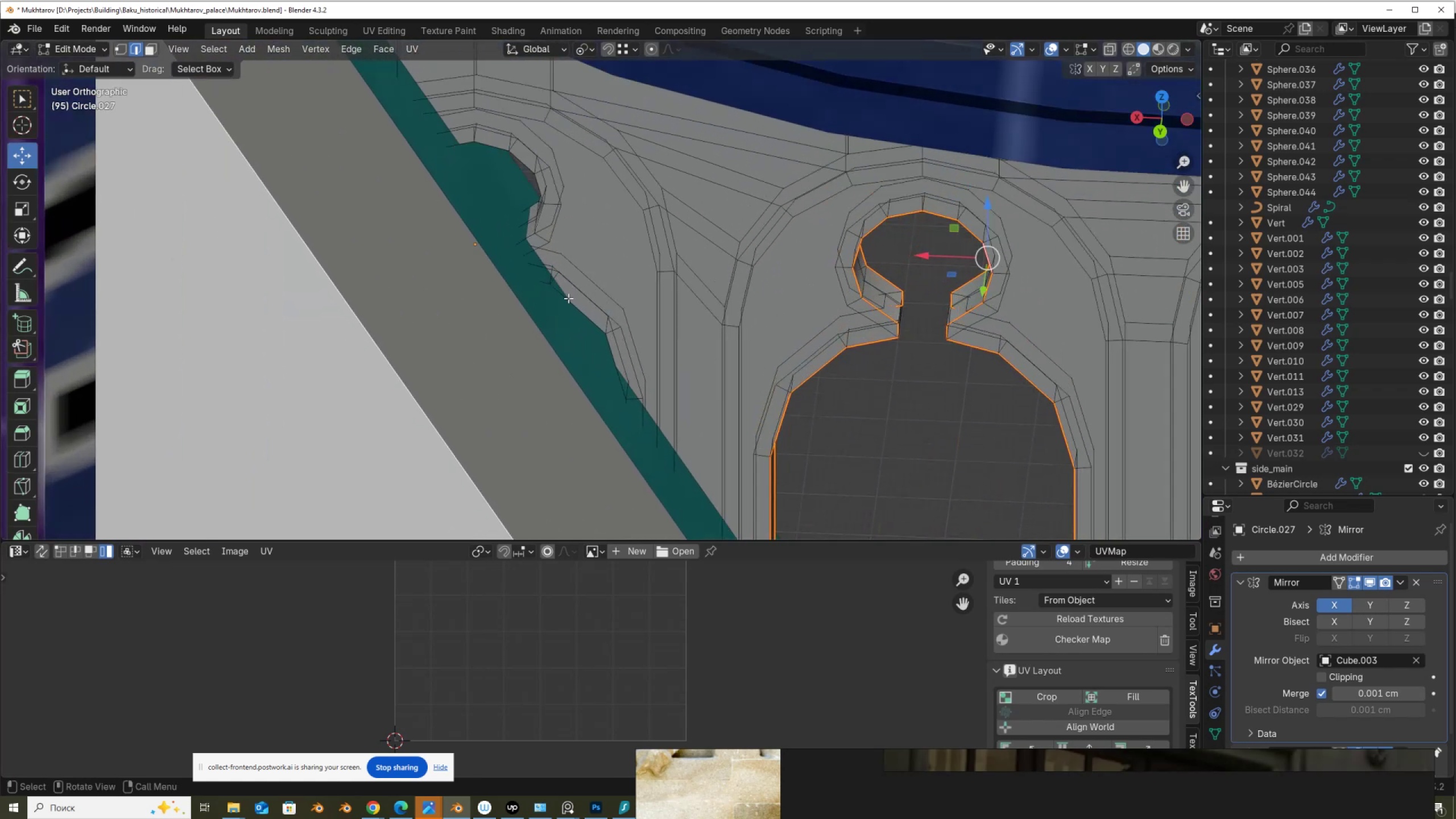 
hold_key(key=AltLeft, duration=0.42)
left_click([571, 302])
 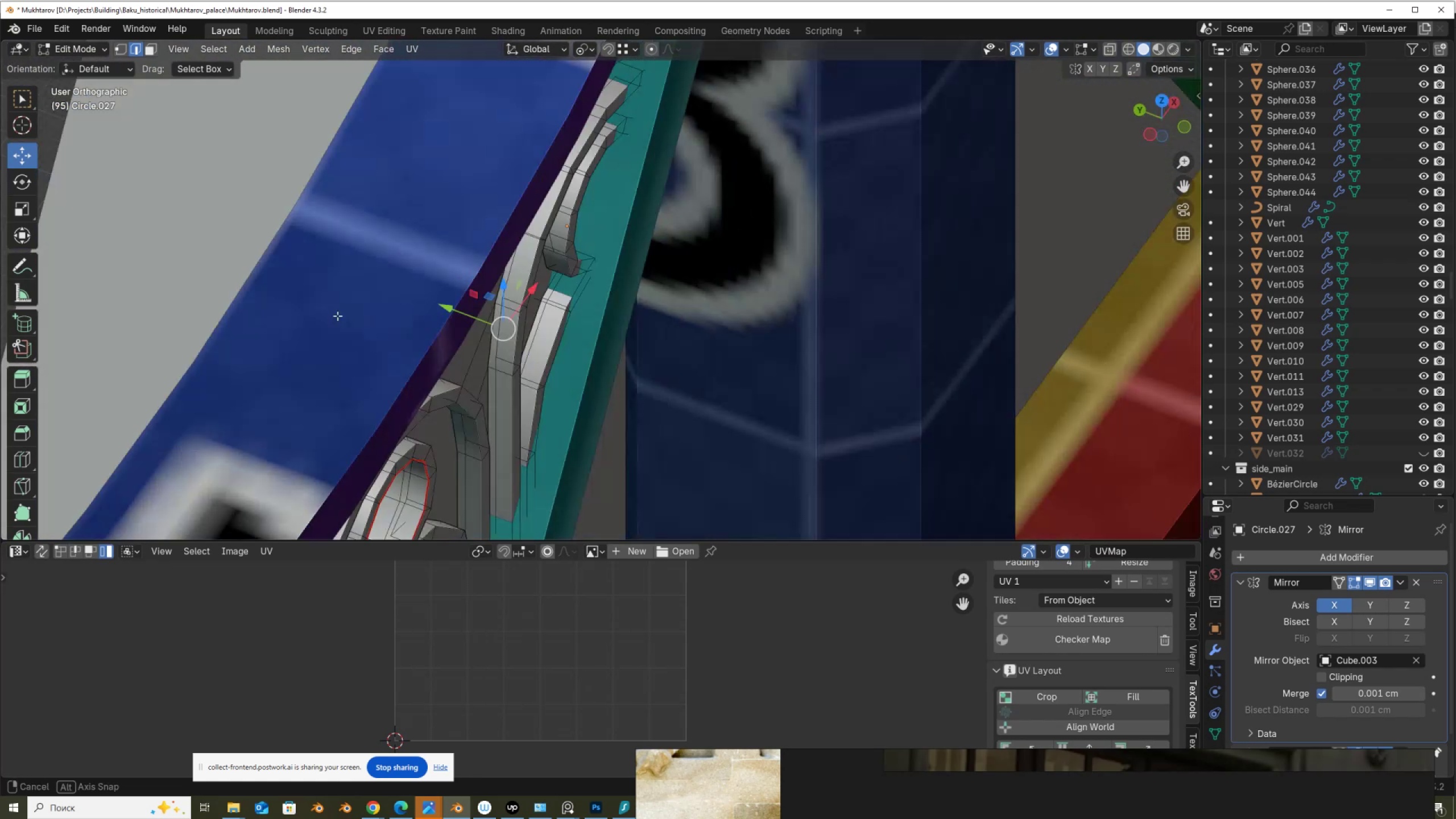 
hold_key(key=ShiftLeft, duration=0.77)
hold_key(key=AltLeft, duration=0.64)
left_click([536, 354])
 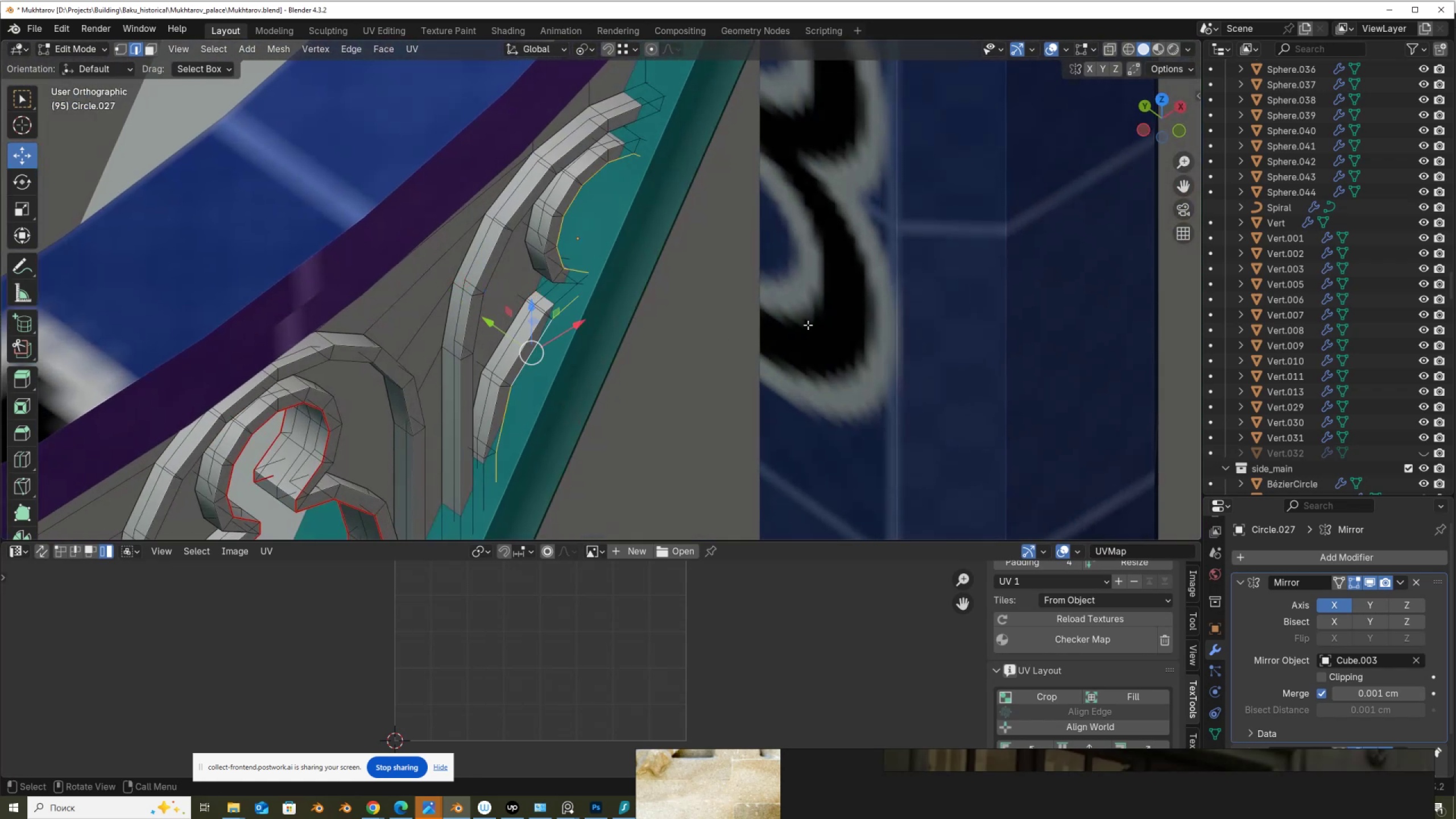 
right_click([808, 324])
 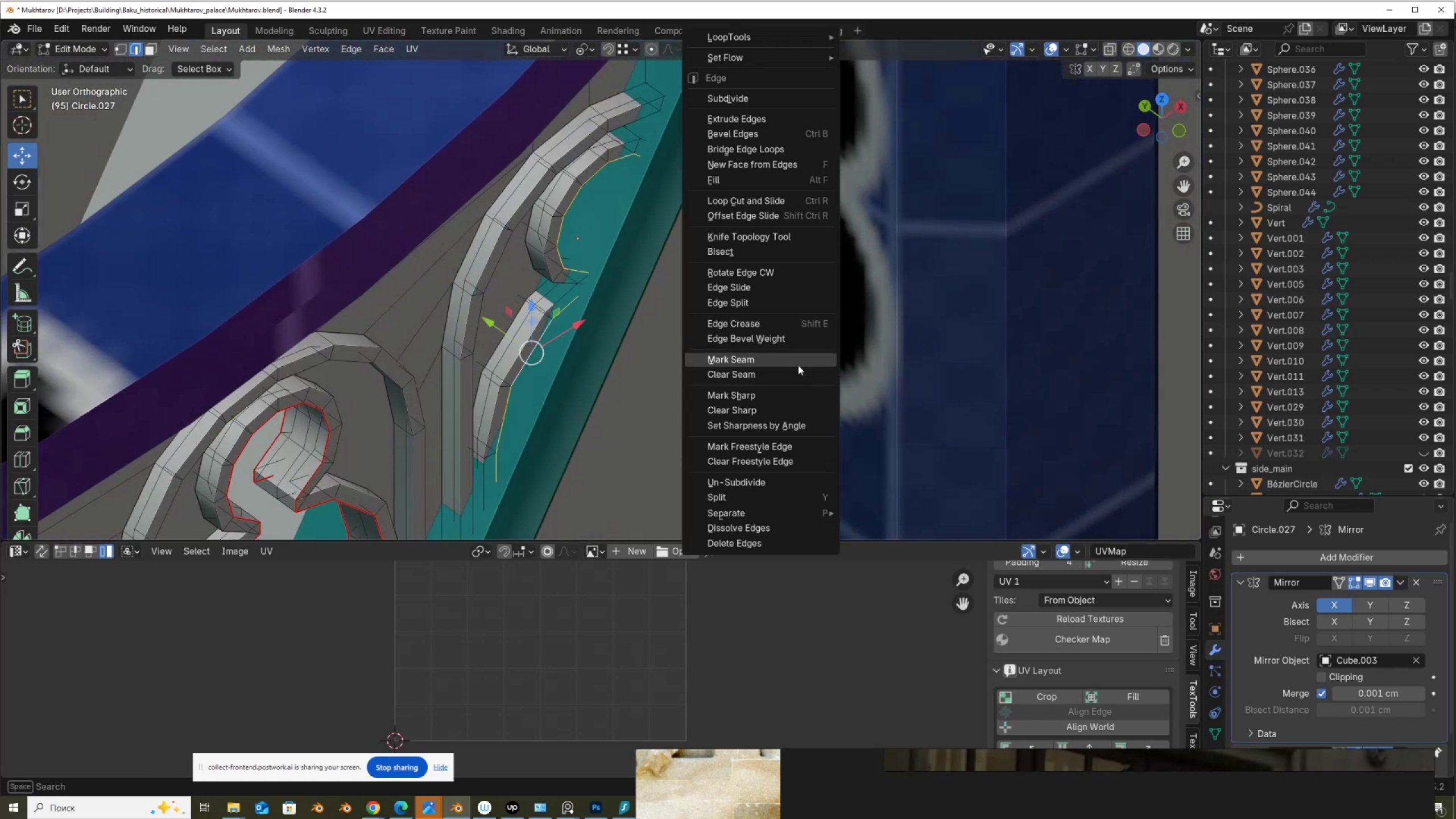 
left_click([798, 362])
 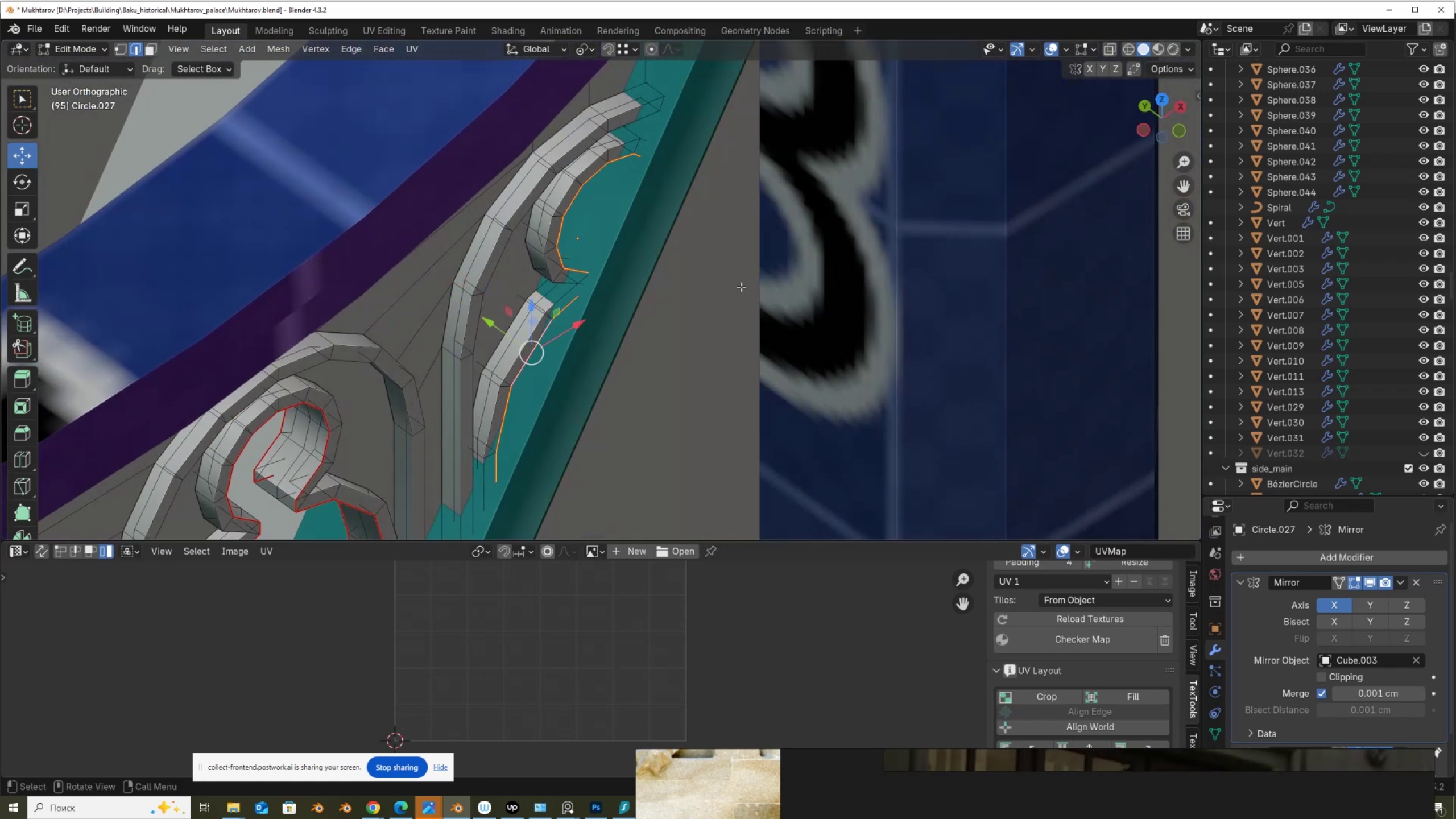 
scroll: coordinate [714, 302], scroll_direction: down, amount: 12.0
 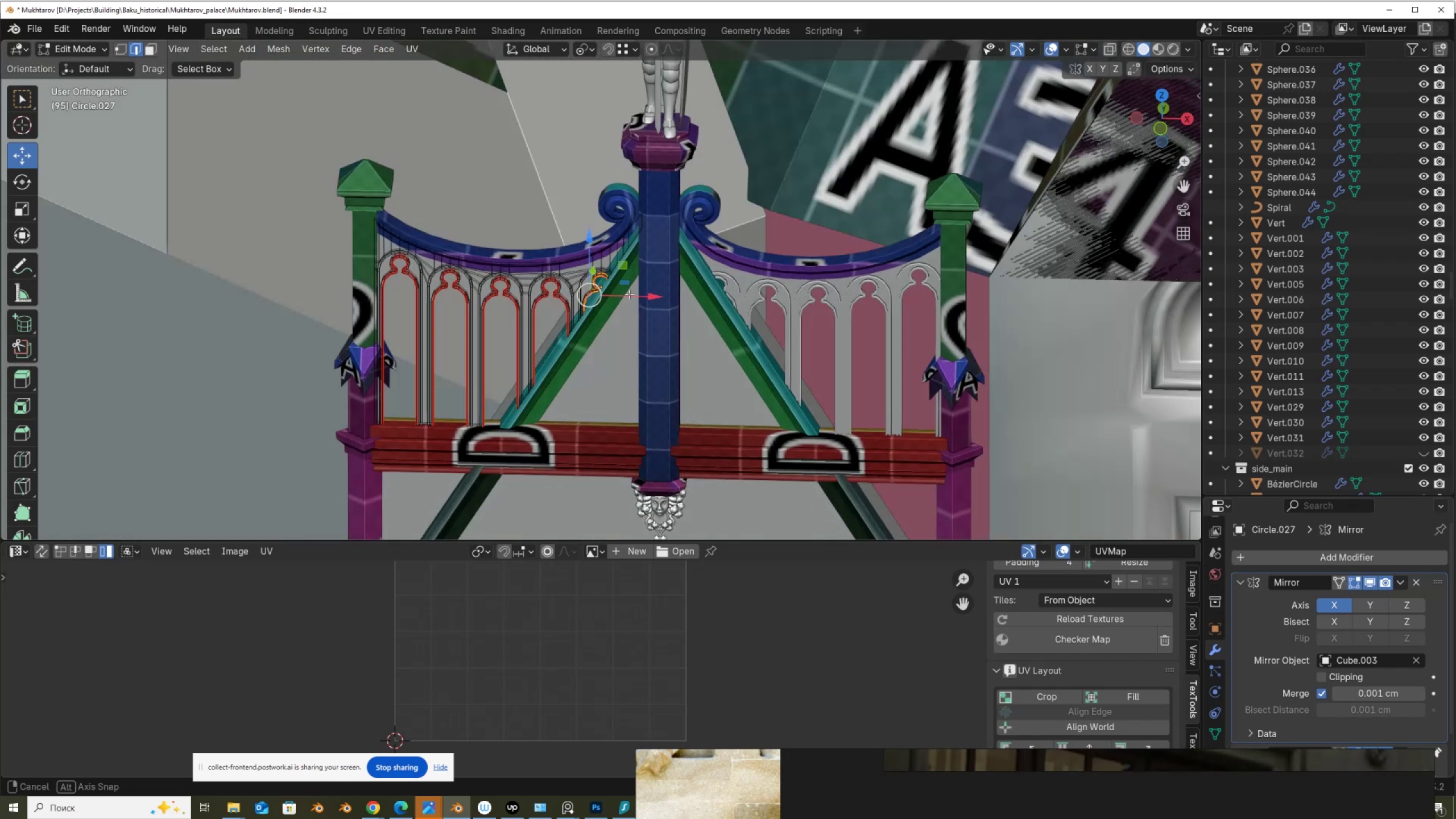 
scroll: coordinate [634, 291], scroll_direction: up, amount: 1.0
 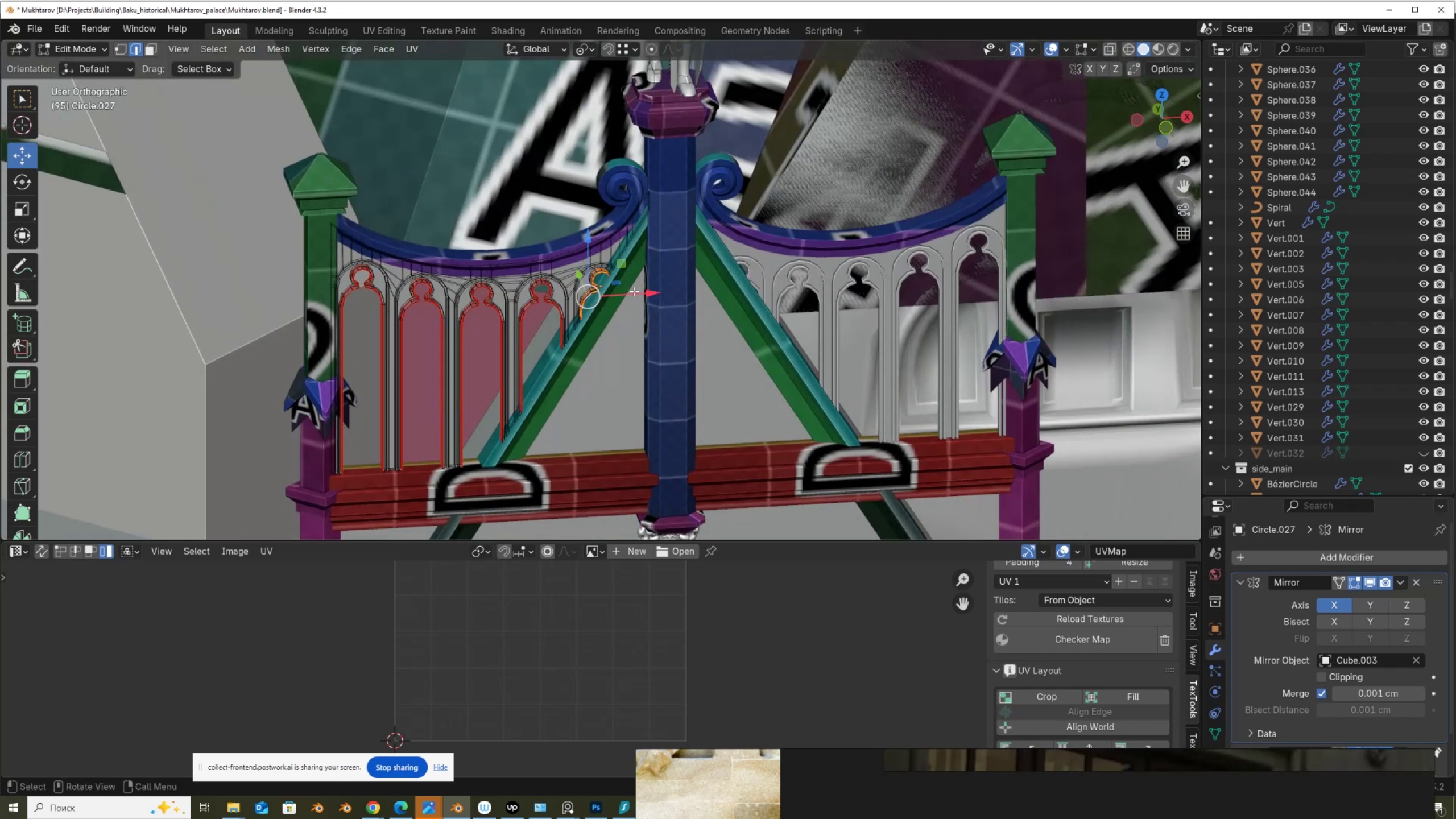 
type(au)
 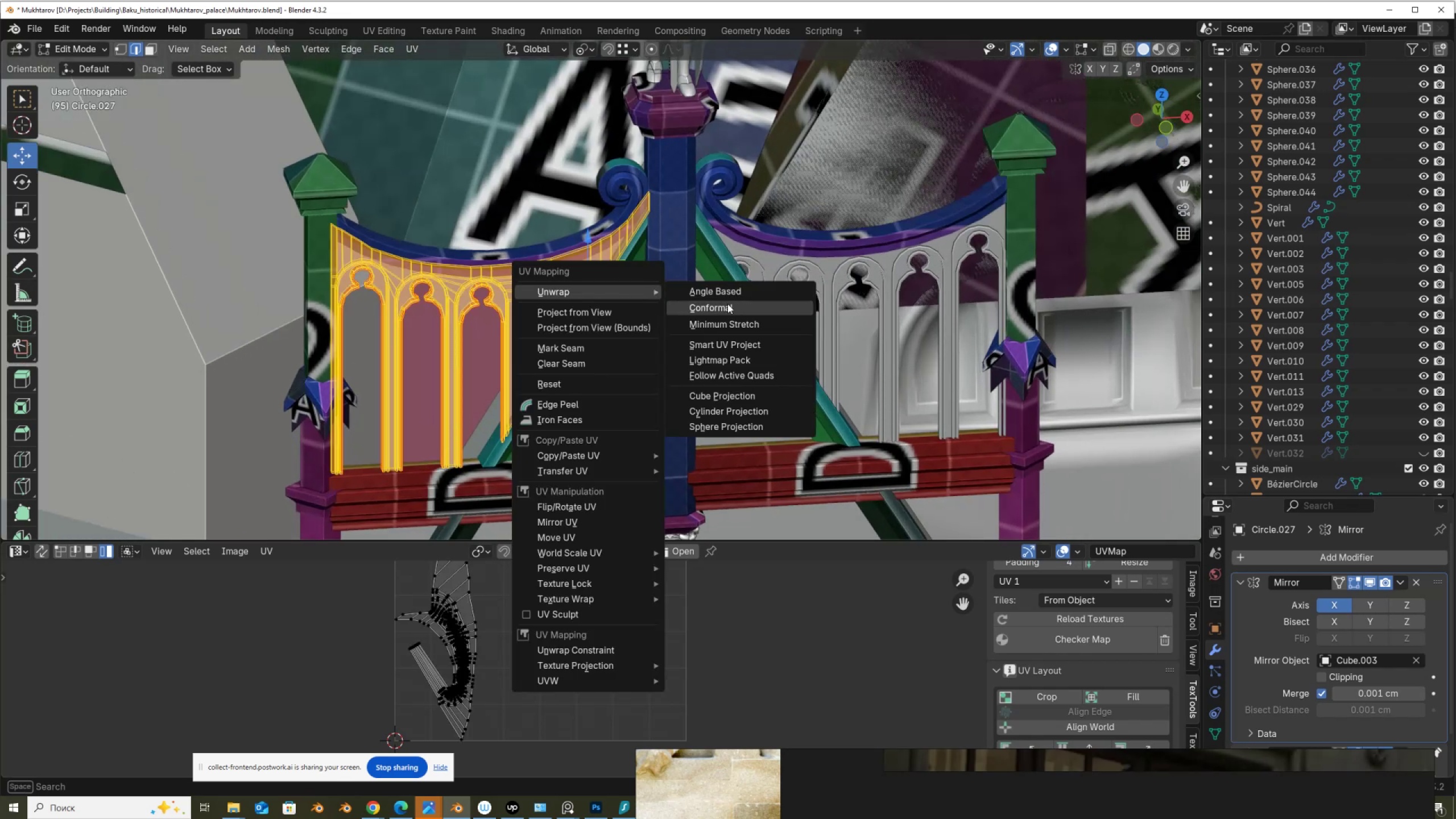 
left_click([729, 308])
 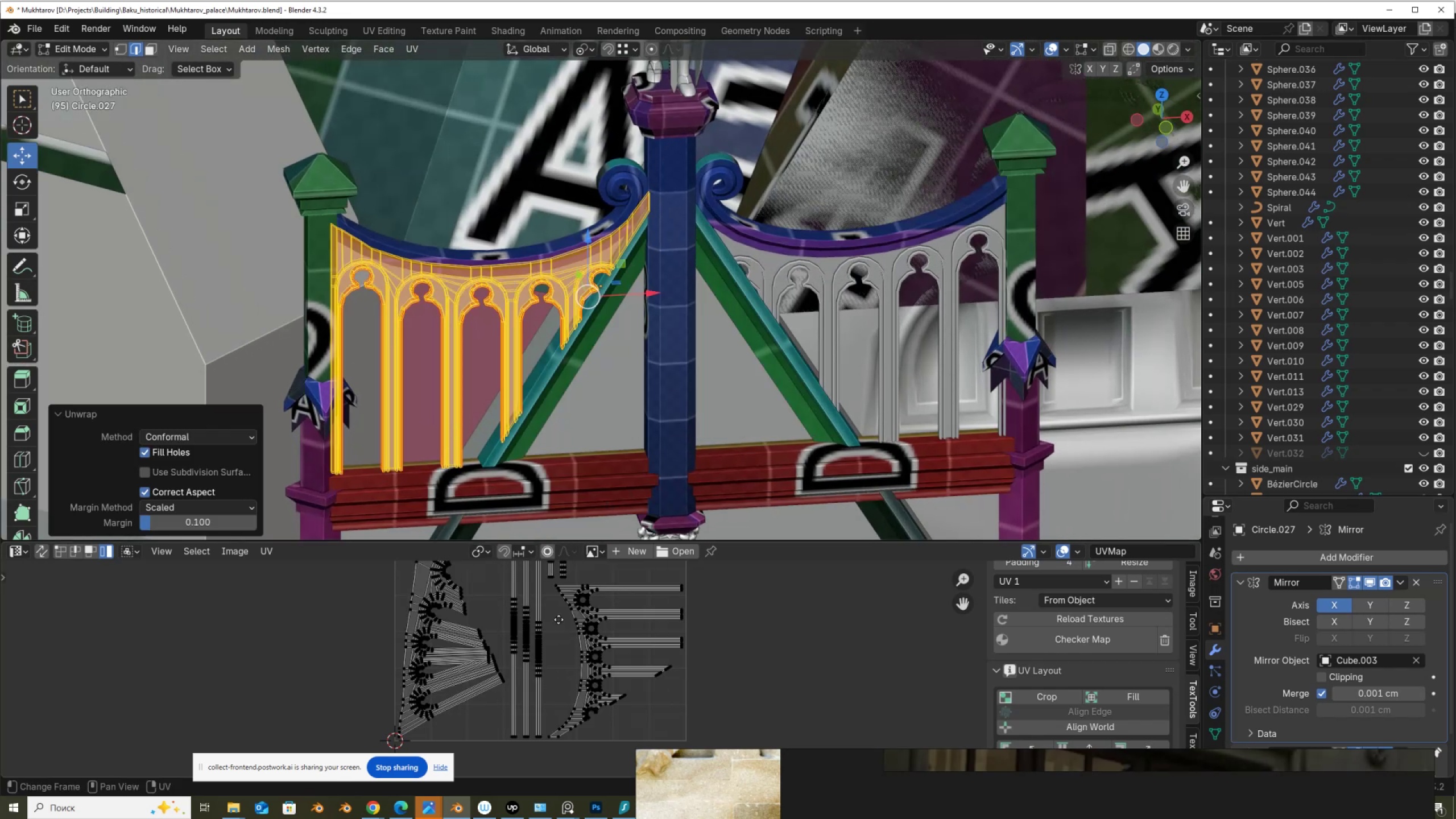 
scroll: coordinate [547, 646], scroll_direction: up, amount: 3.0
 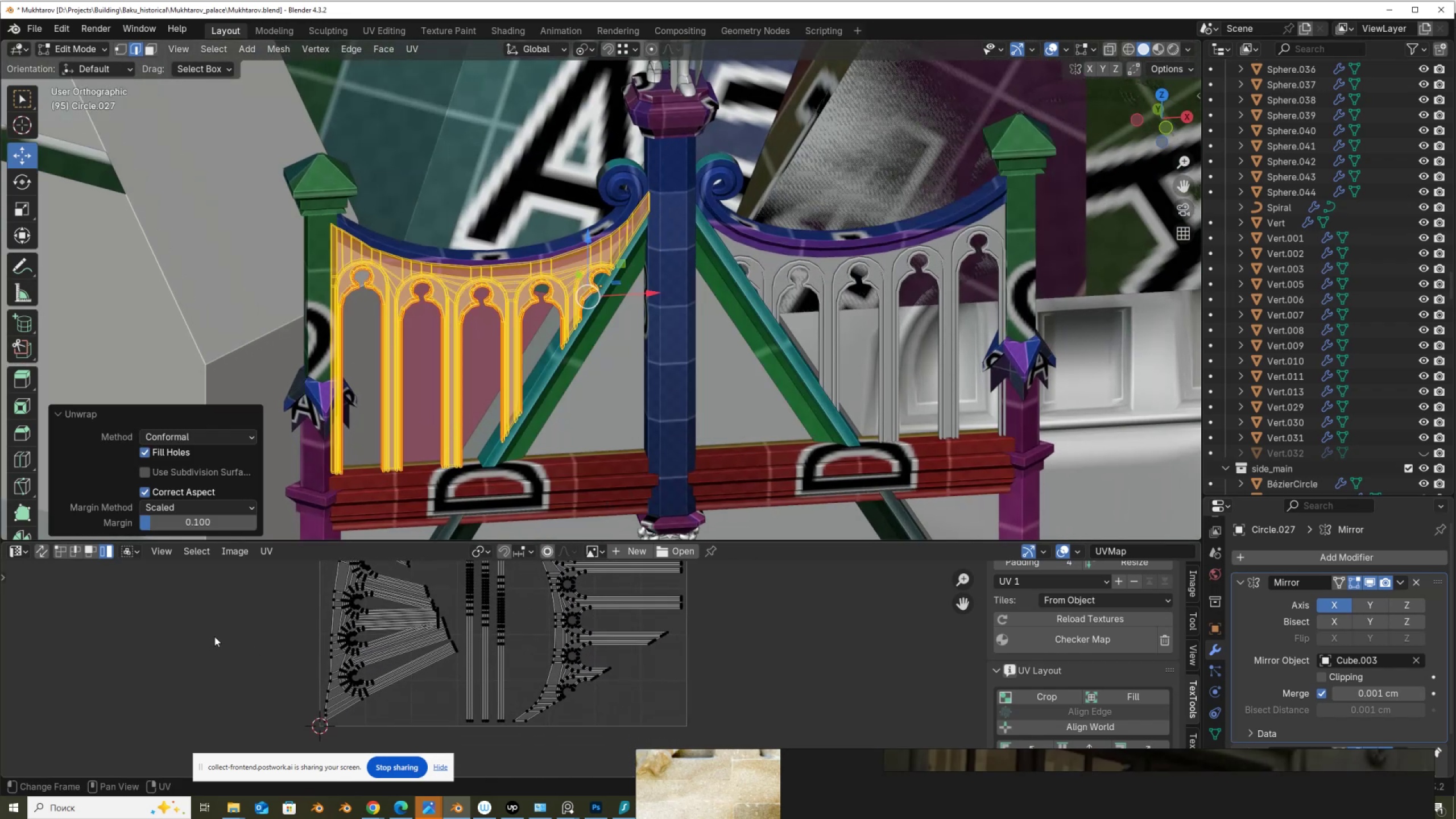 
left_click([192, 432])
 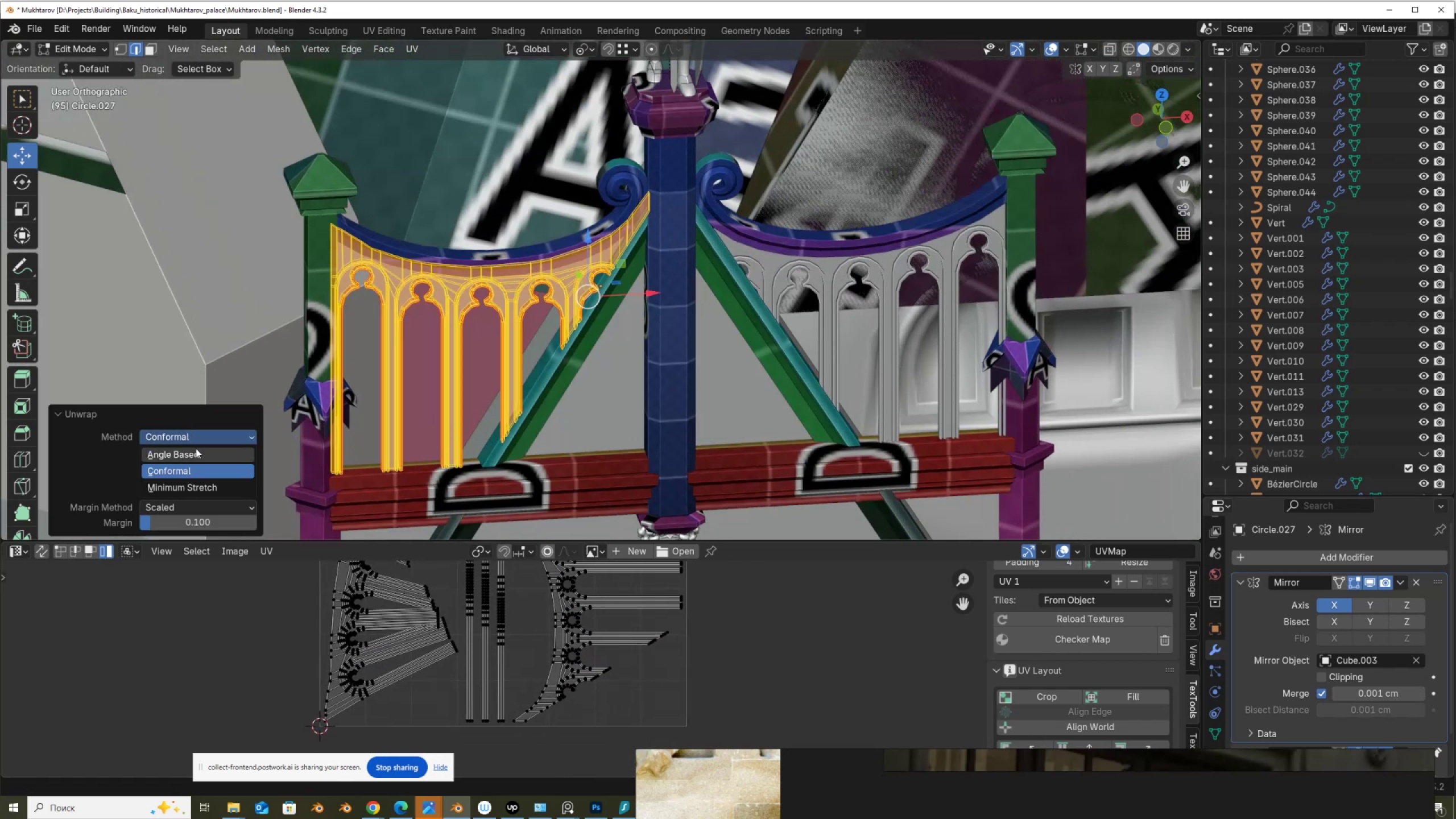 
left_click([196, 448])
 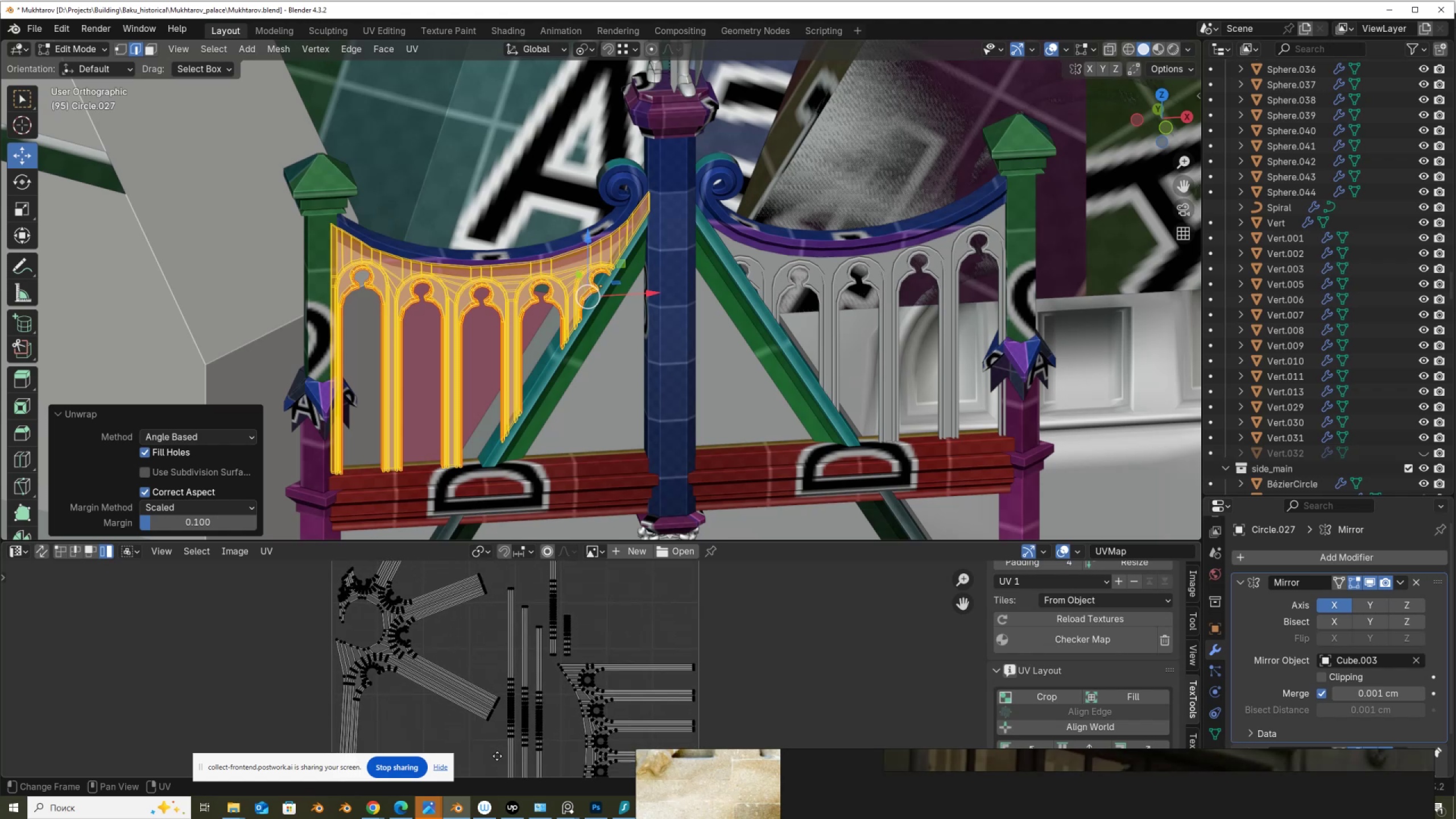 
mouse_move([228, 442])
 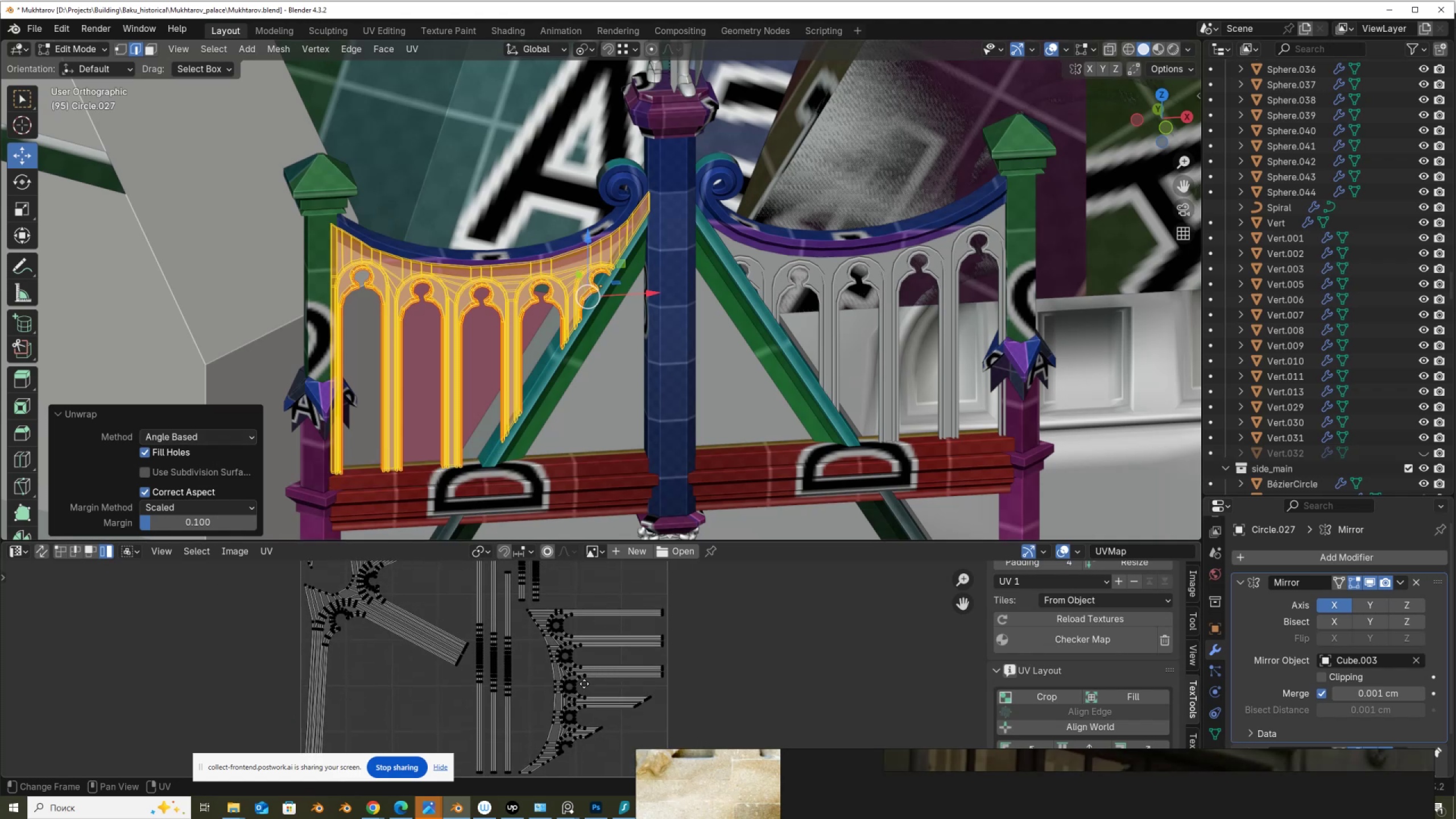 
scroll: coordinate [486, 727], scroll_direction: down, amount: 2.0
 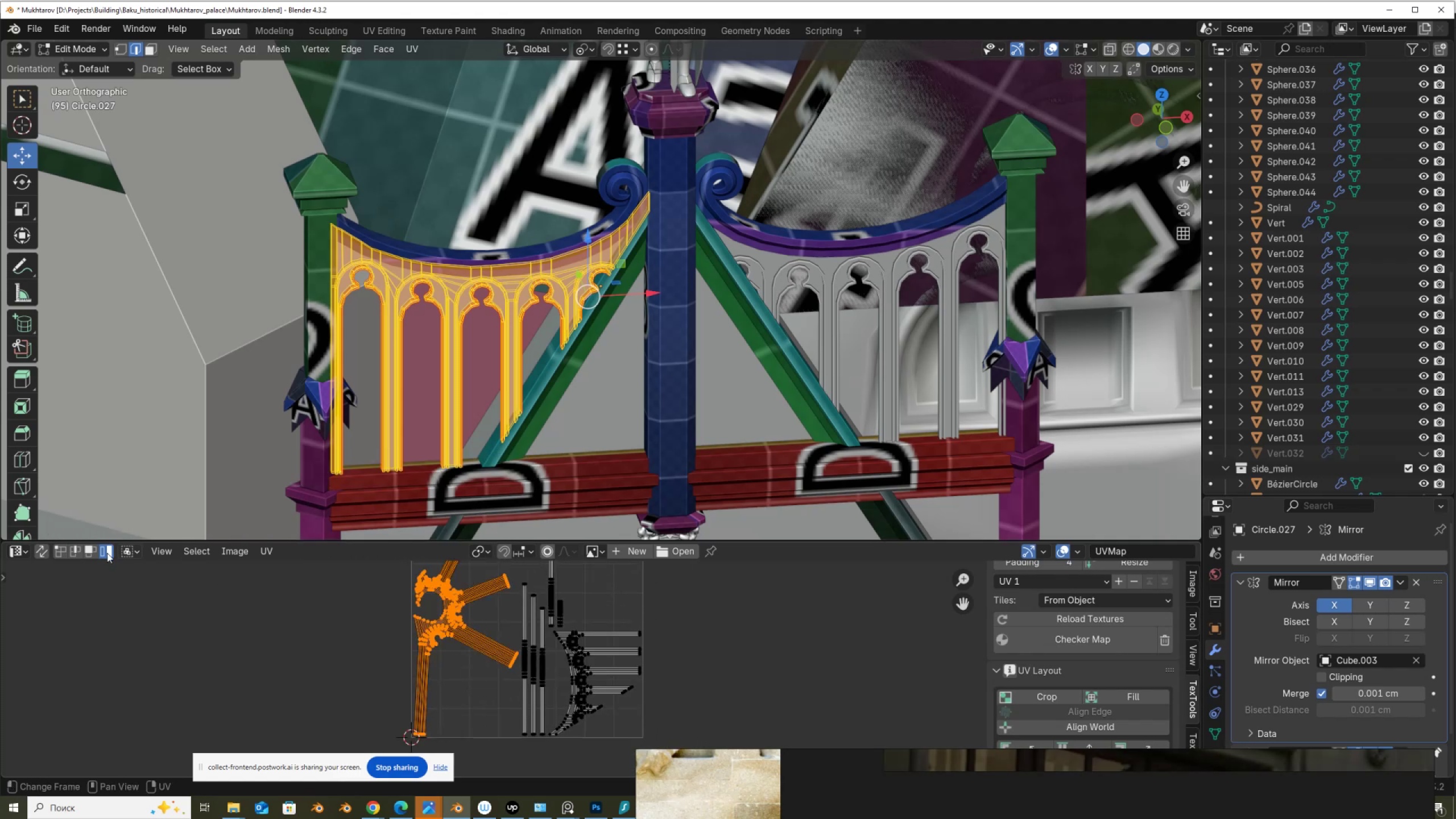 
left_click([43, 551])
 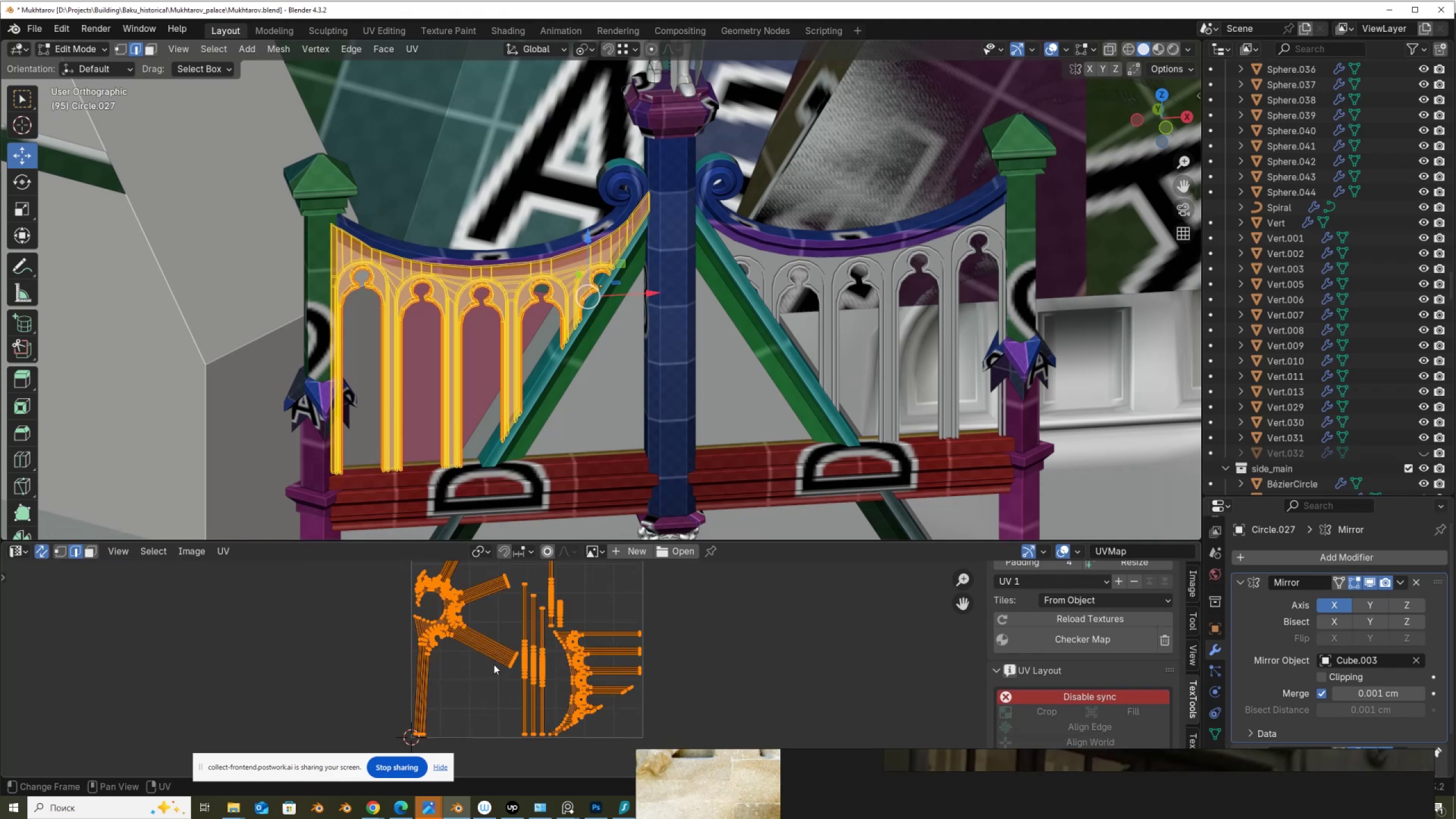 
left_click([484, 675])
 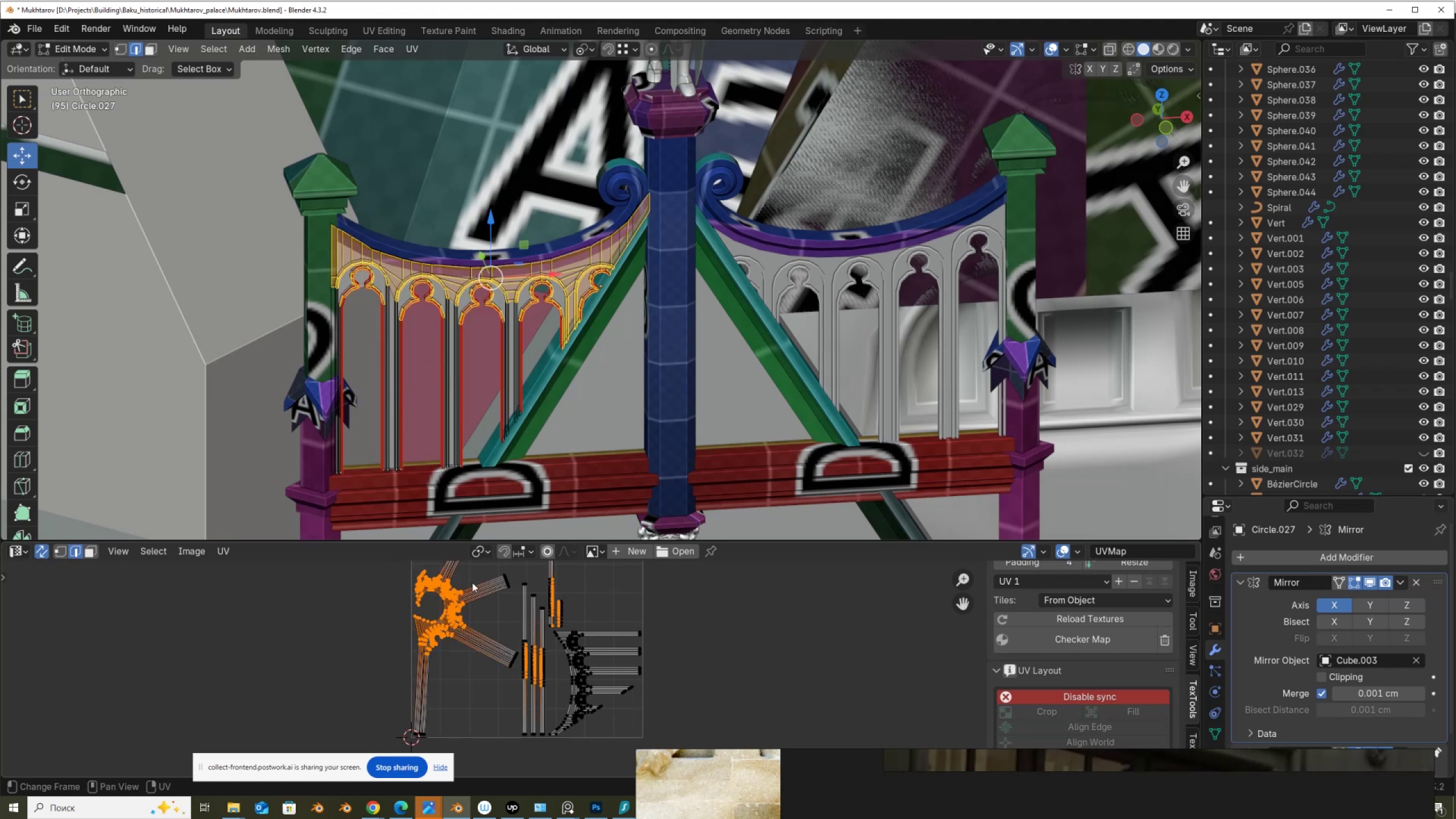 
scroll: coordinate [340, 359], scroll_direction: up, amount: 9.0
 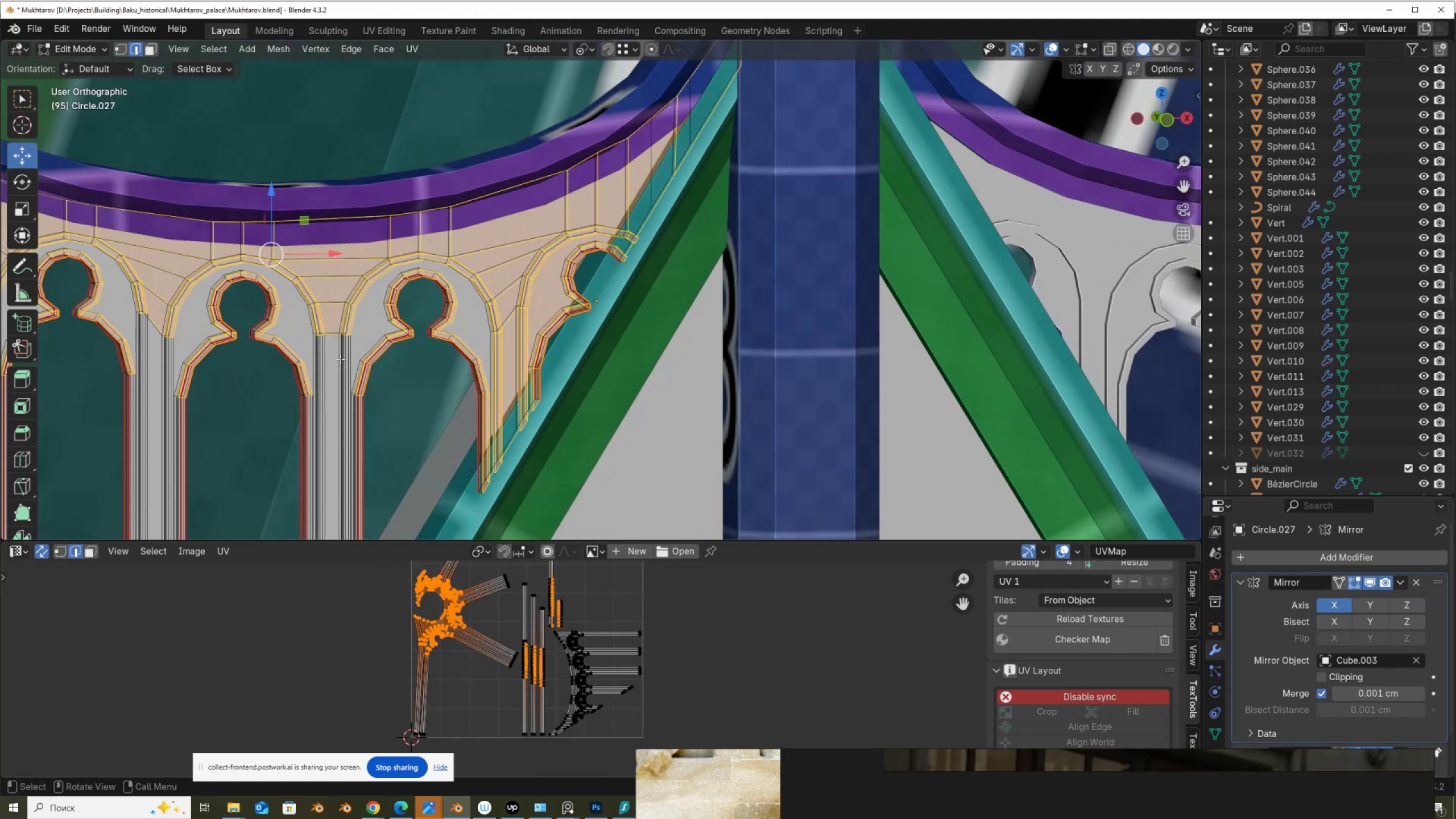 
hold_key(key=ShiftLeft, duration=0.5)
scroll: coordinate [784, 363], scroll_direction: up, amount: 2.0
 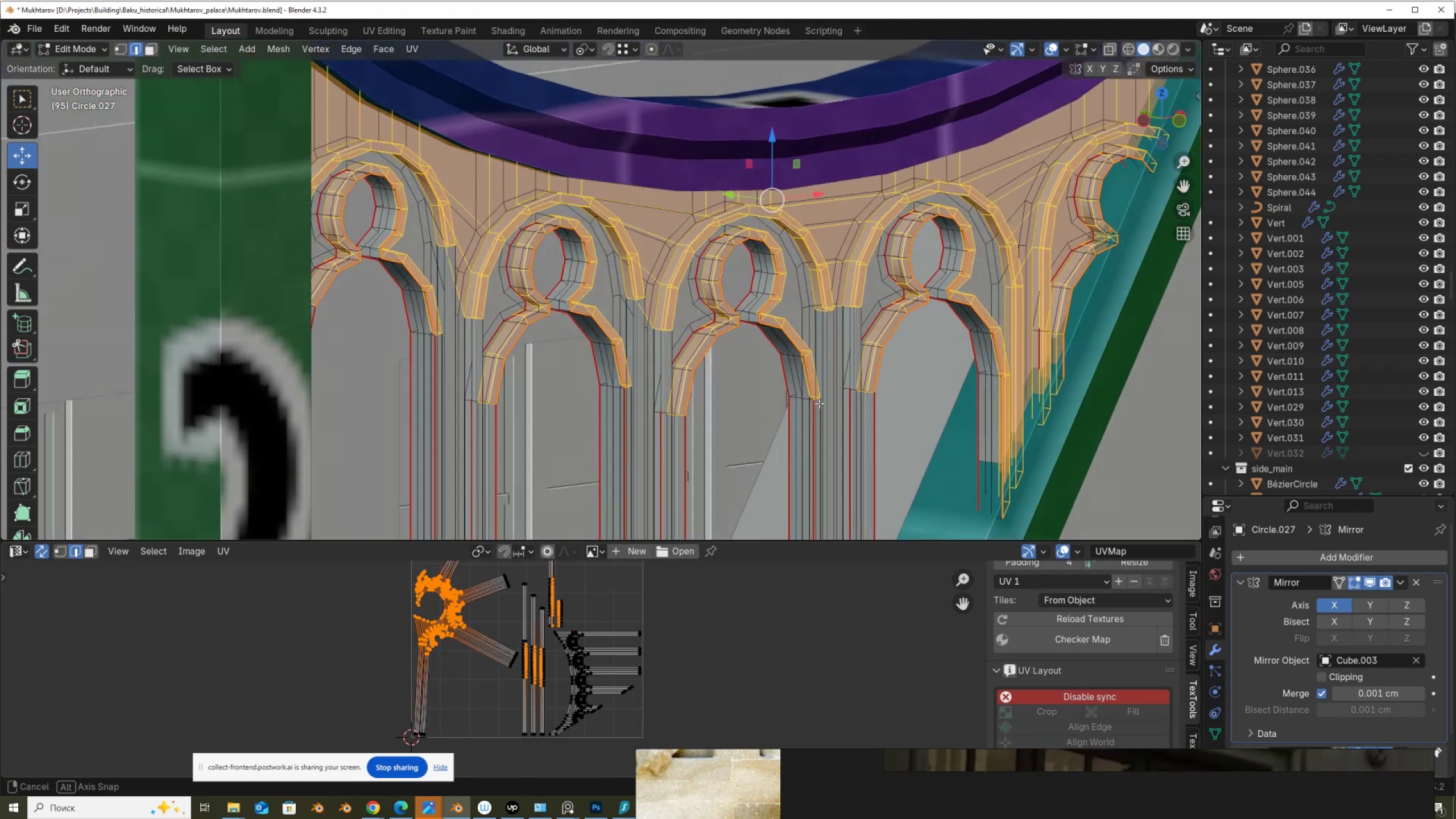 
left_click([798, 442])
 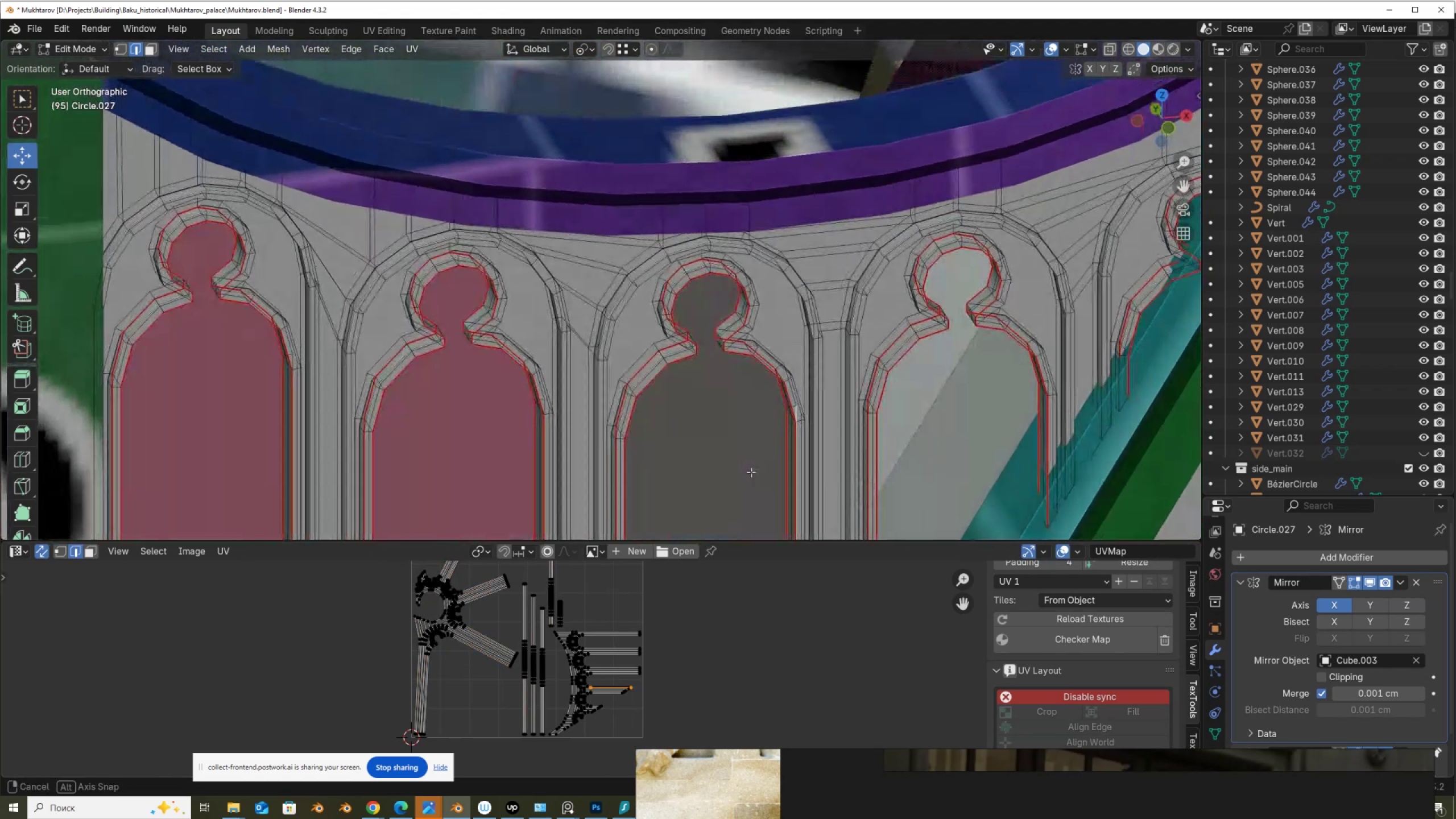 
scroll: coordinate [553, 416], scroll_direction: down, amount: 3.0
 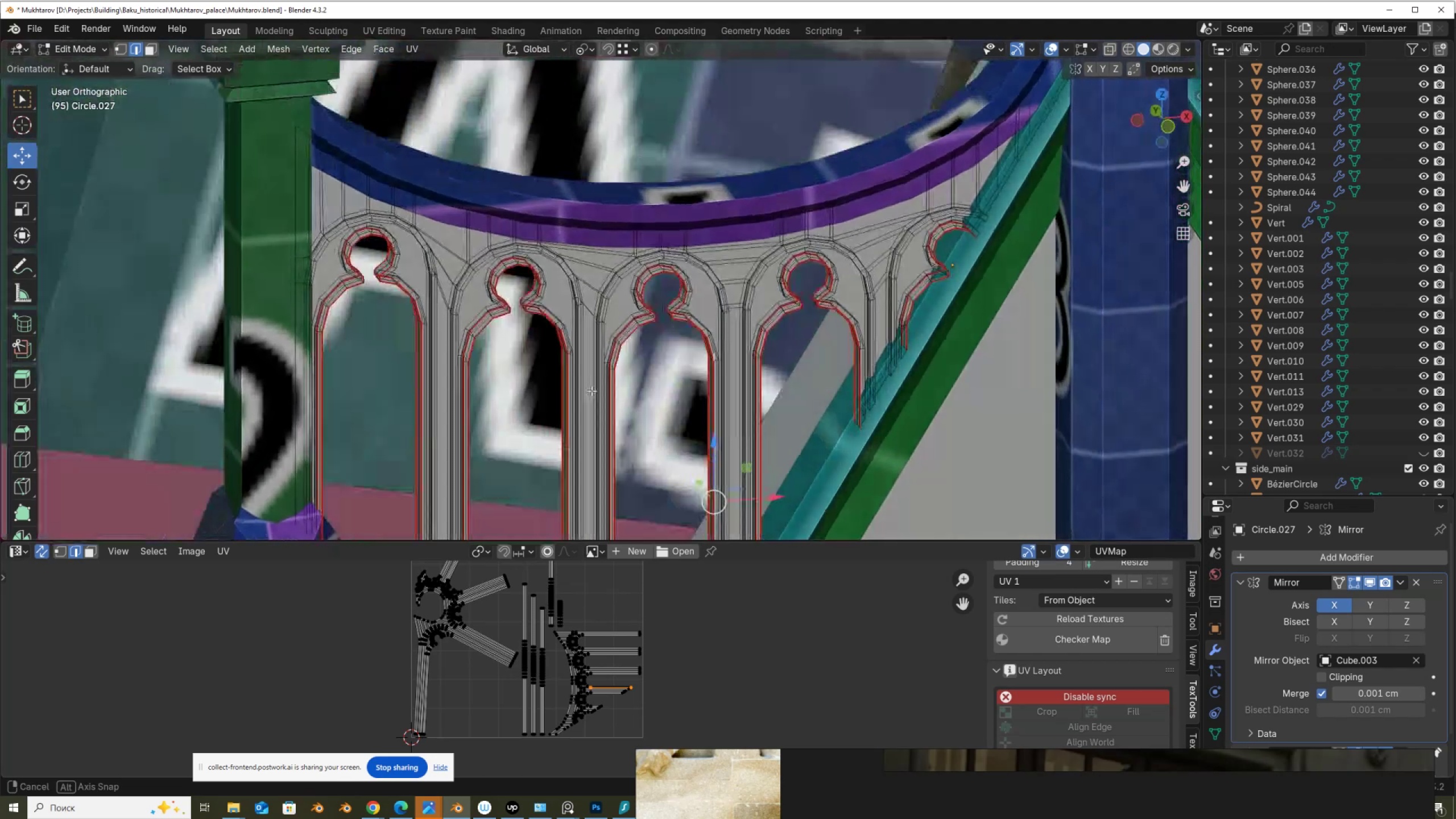 
scroll: coordinate [594, 397], scroll_direction: up, amount: 2.0
 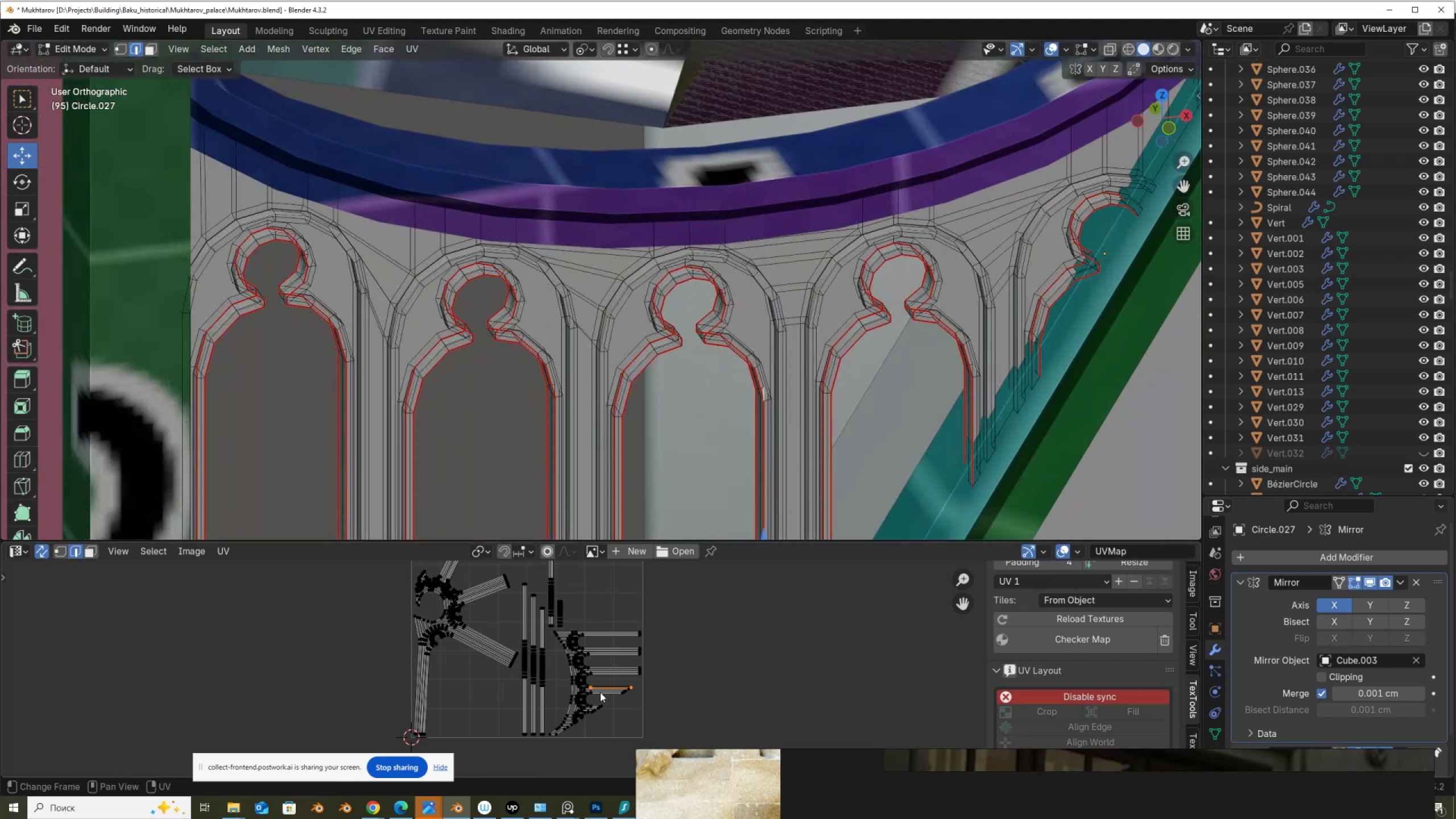 
type(au)
 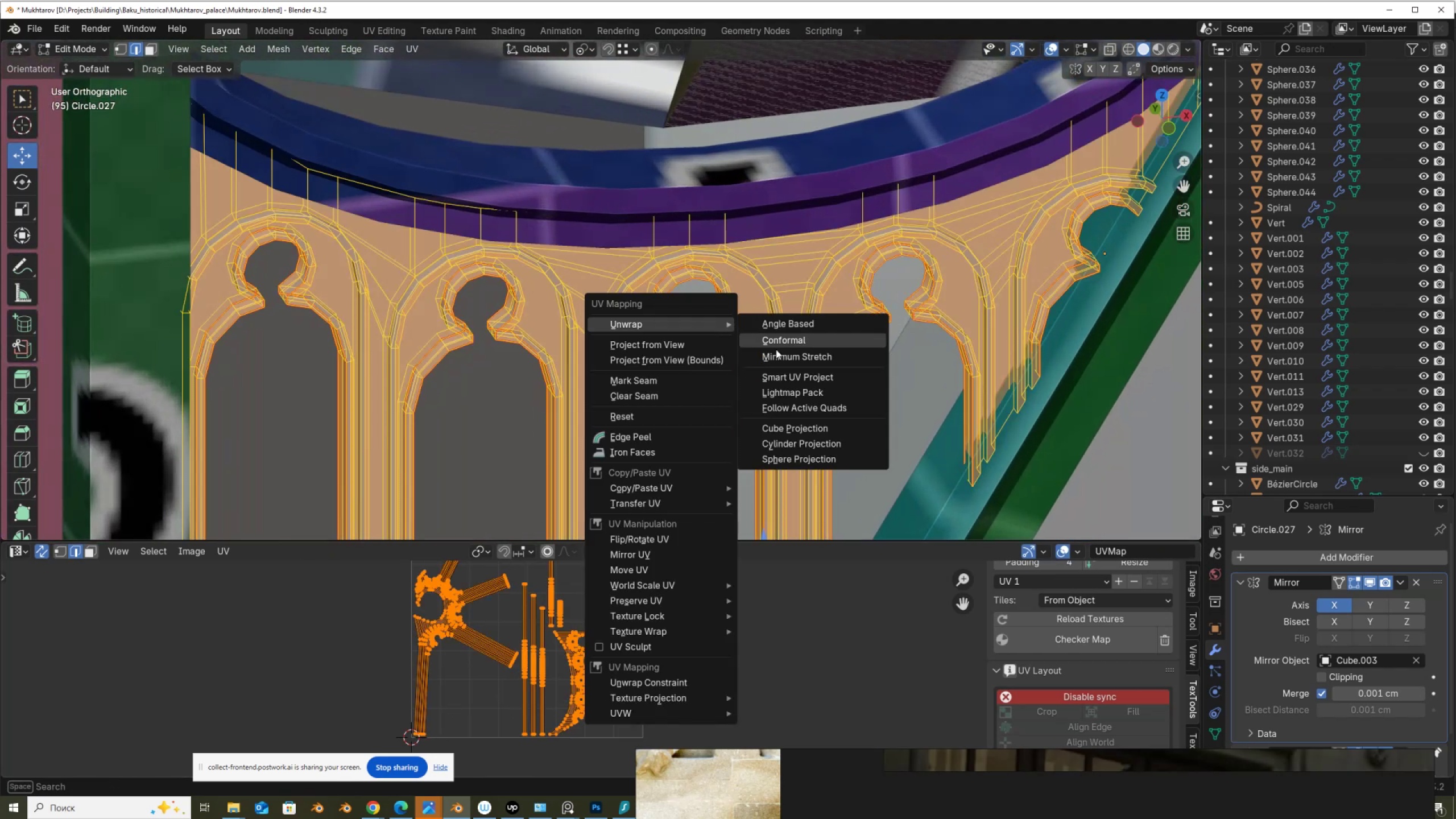 
left_click([778, 360])
 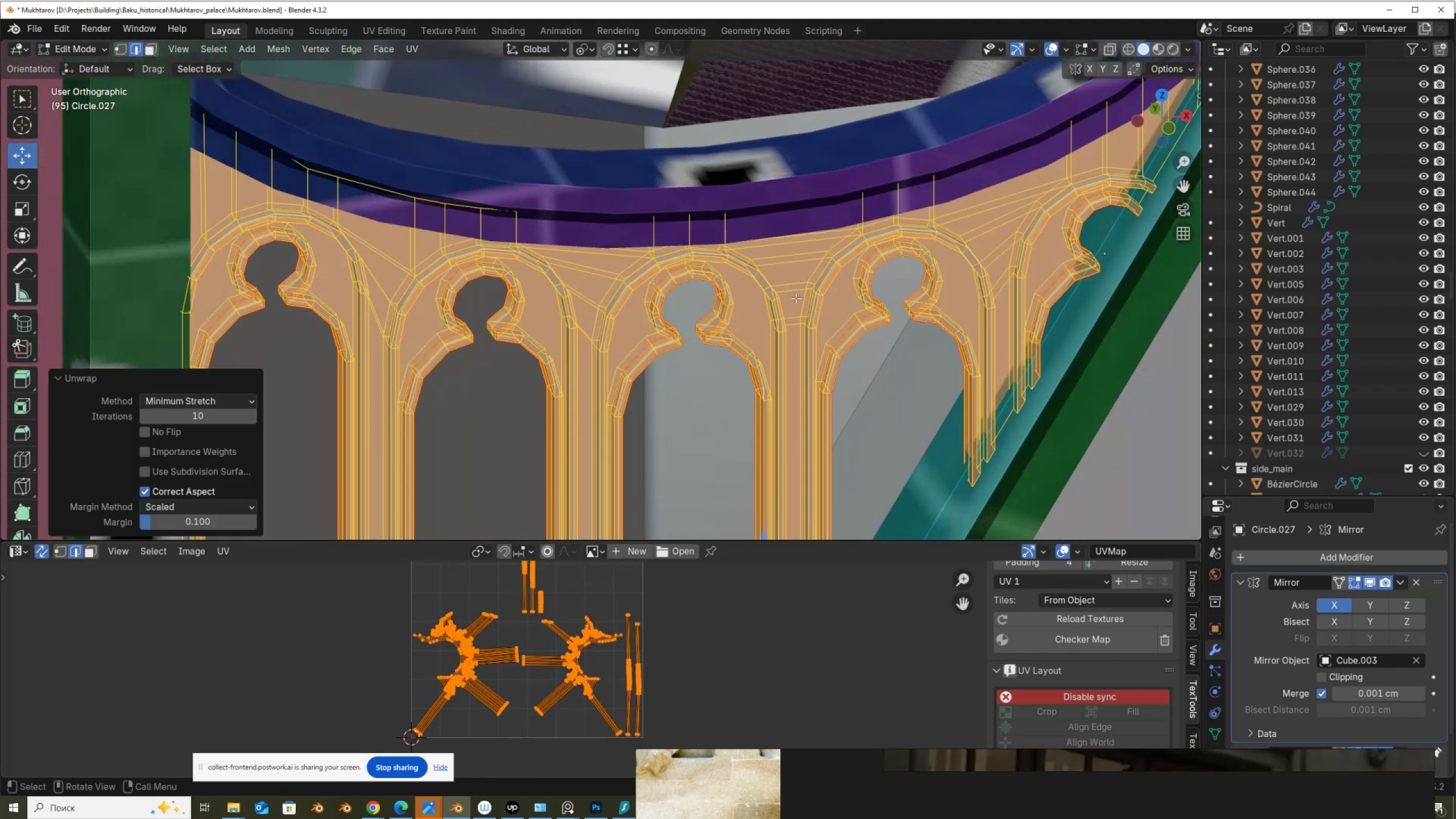 
key(U)
 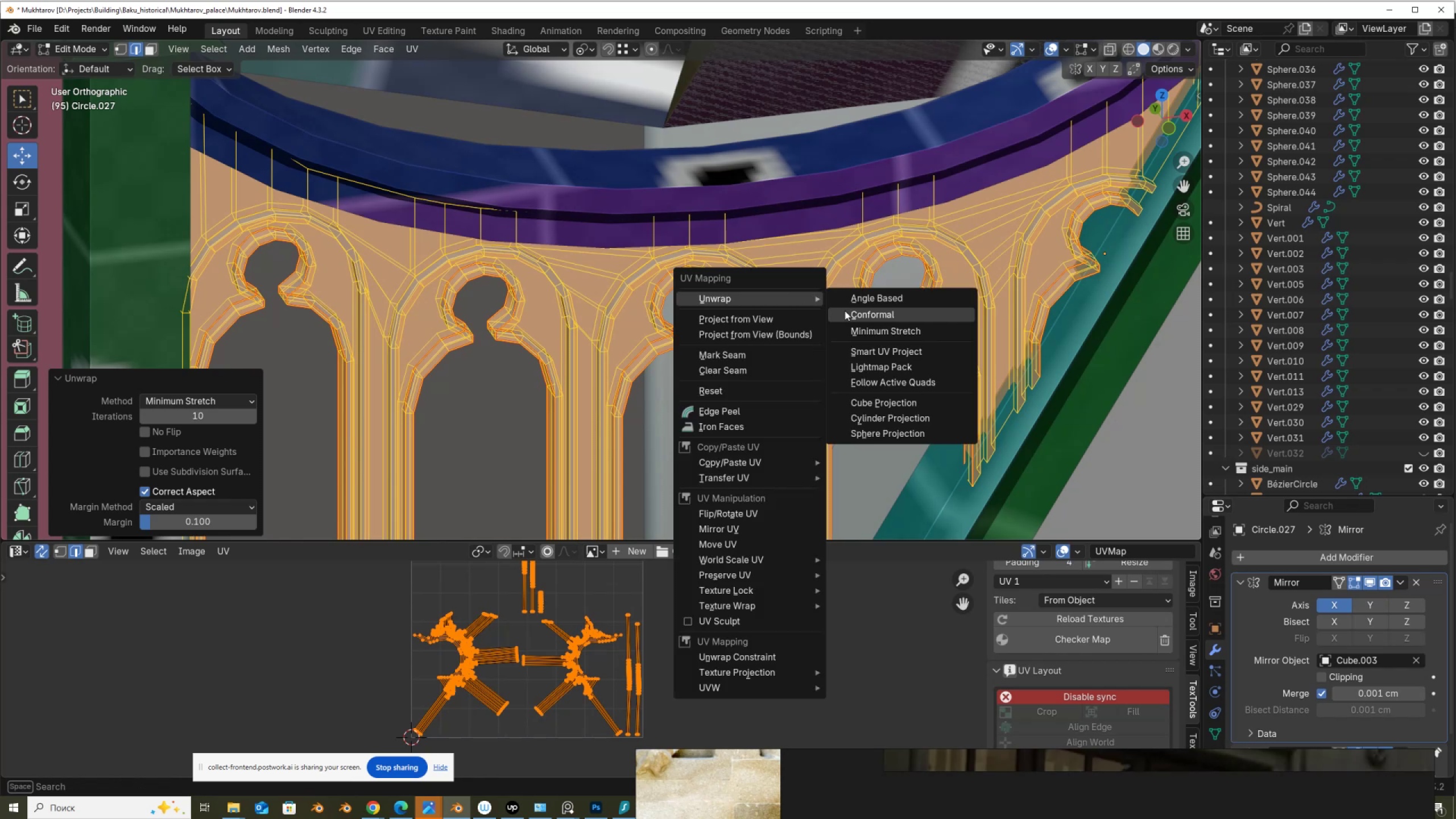 
left_click([857, 311])
 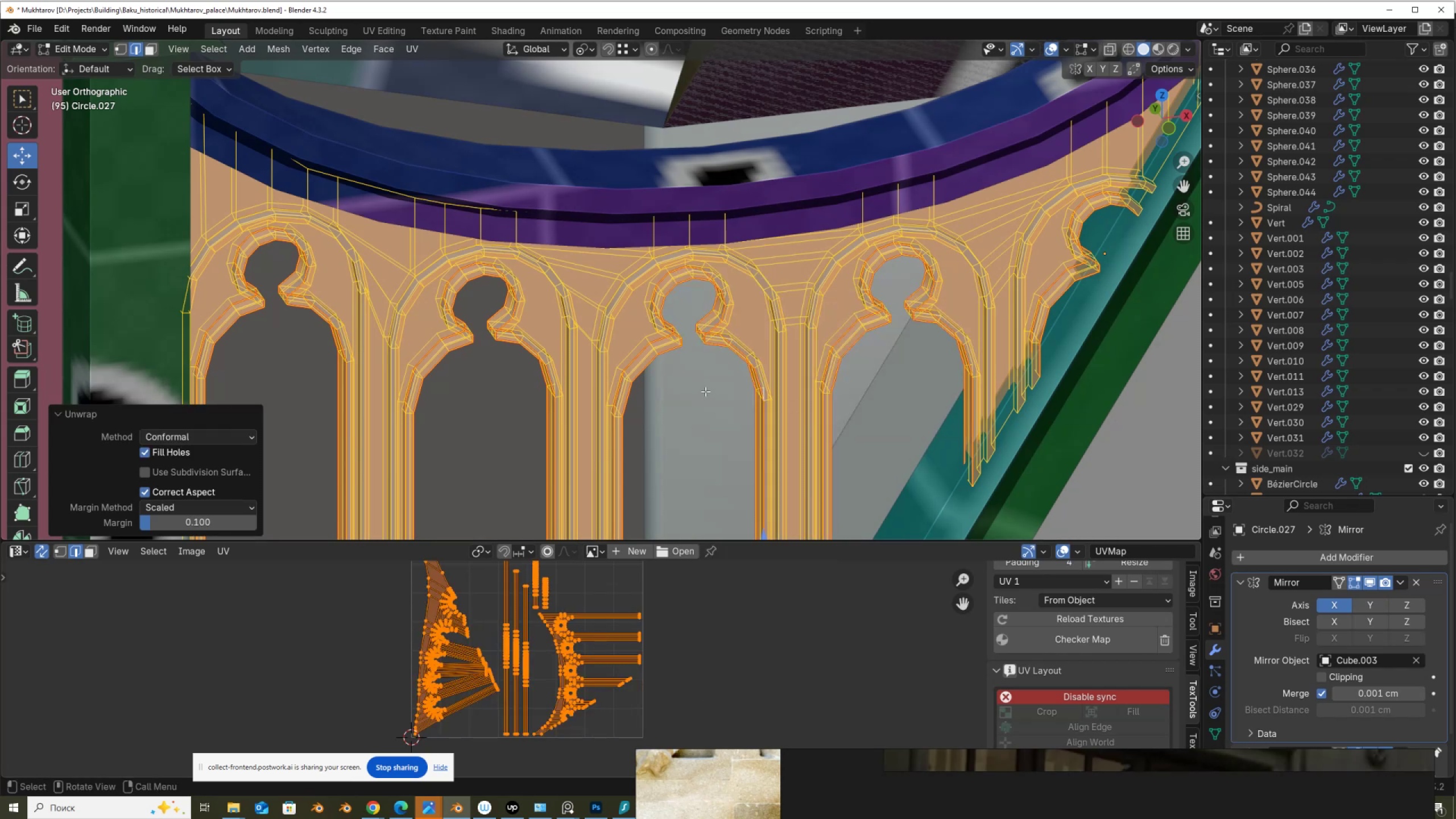 
type(aNu)
 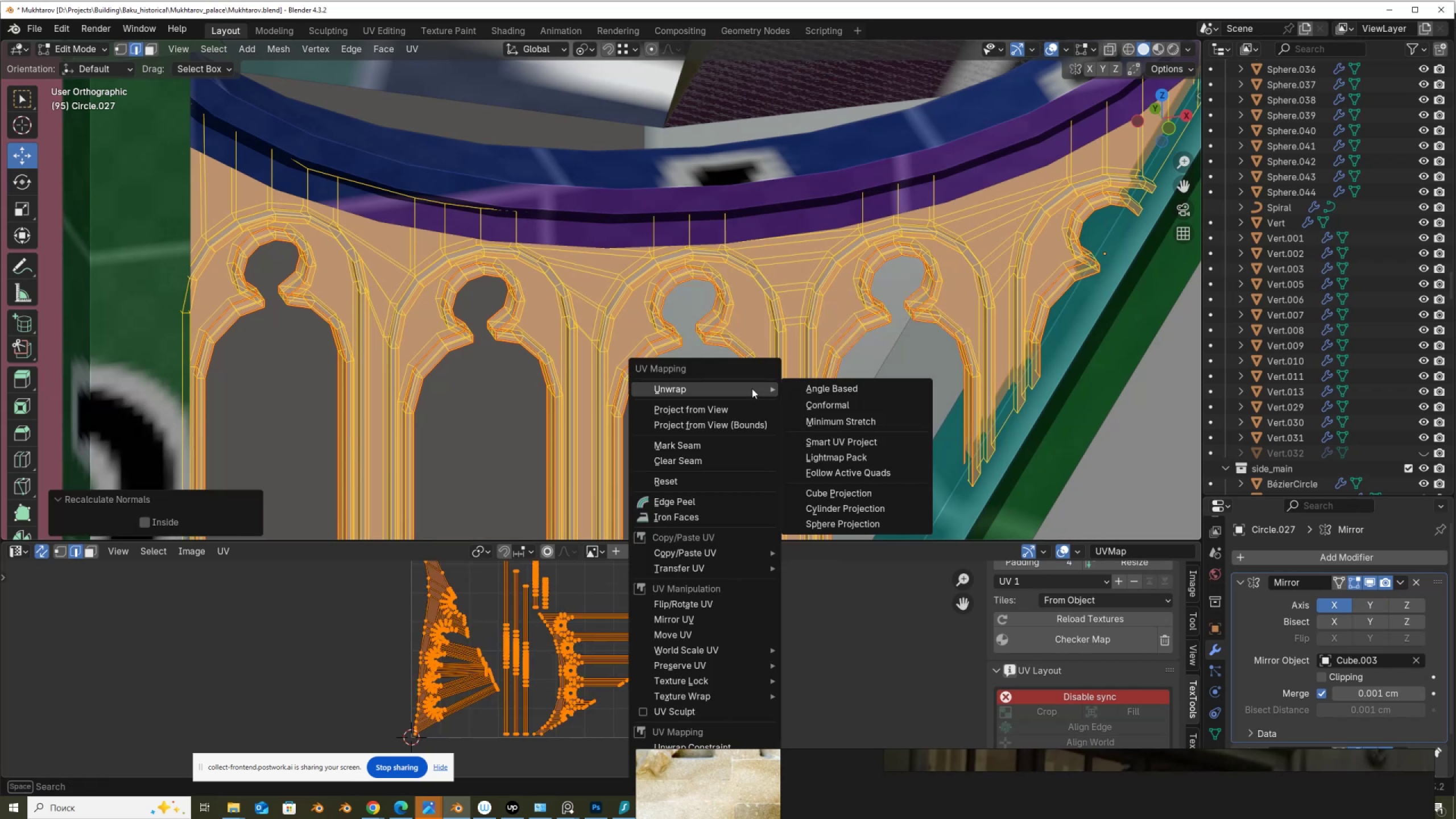 
left_click([818, 389])
 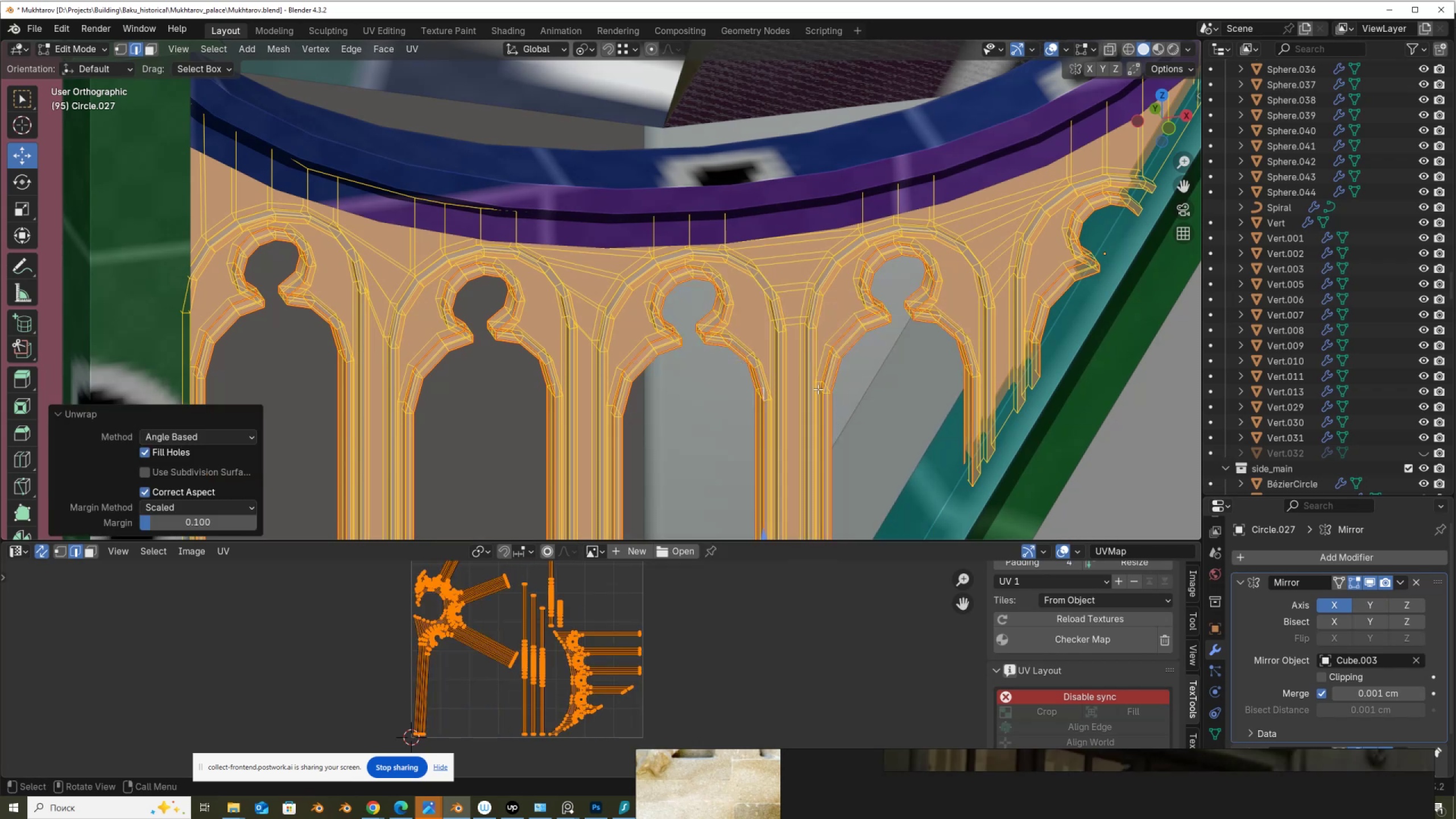 
key(U)
 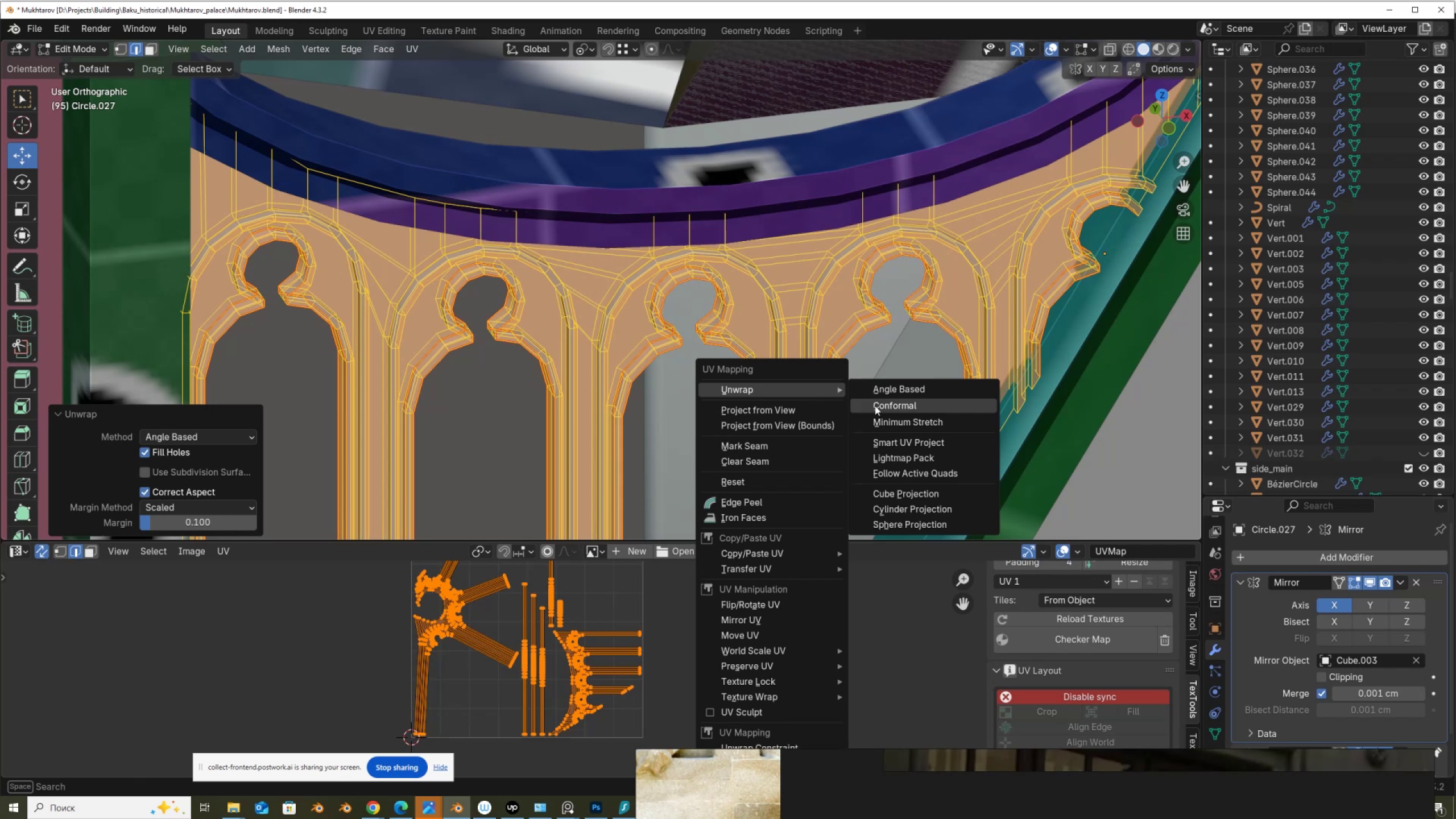 
left_click([879, 406])
 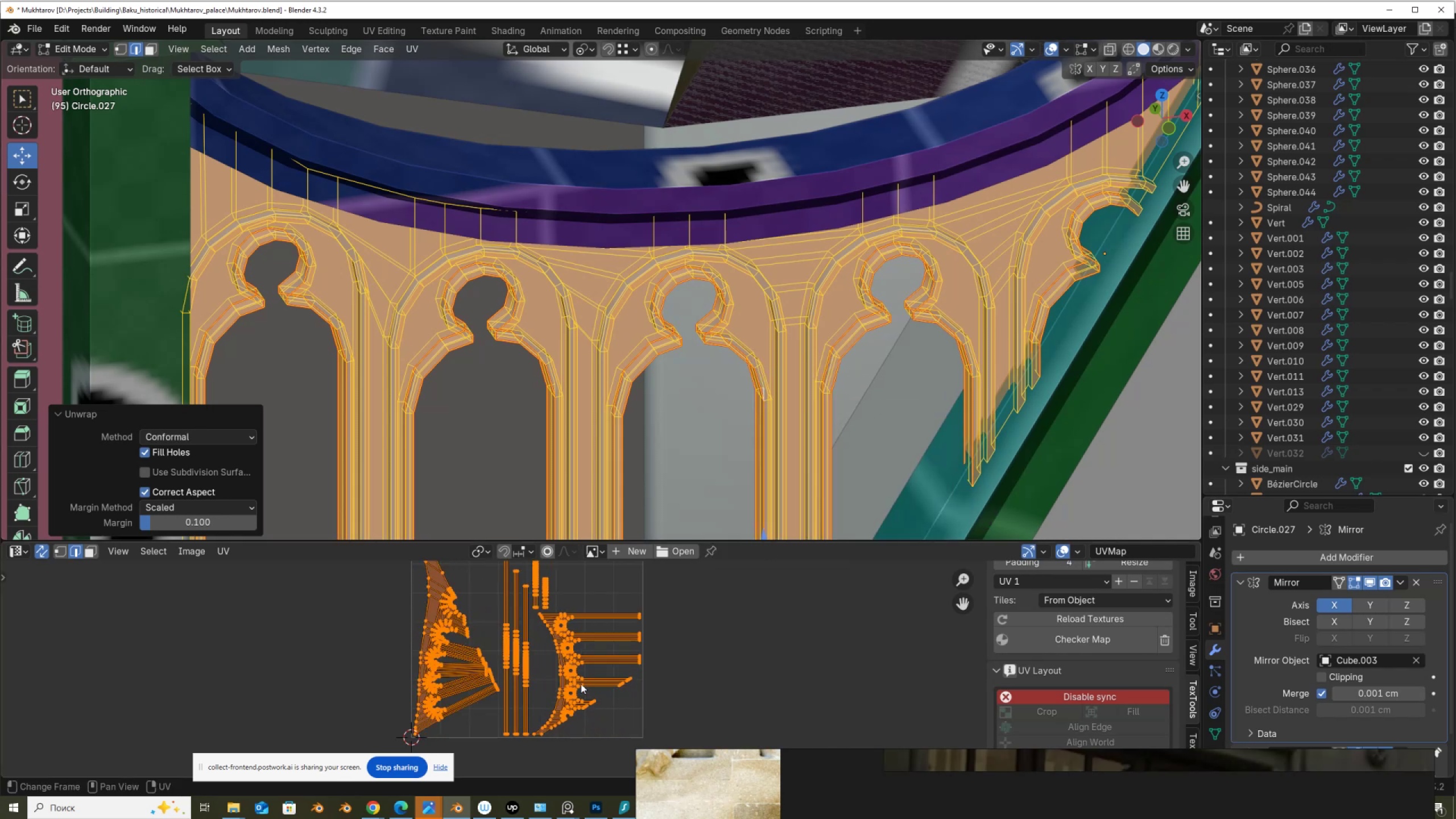 
scroll: coordinate [645, 271], scroll_direction: down, amount: 6.0
 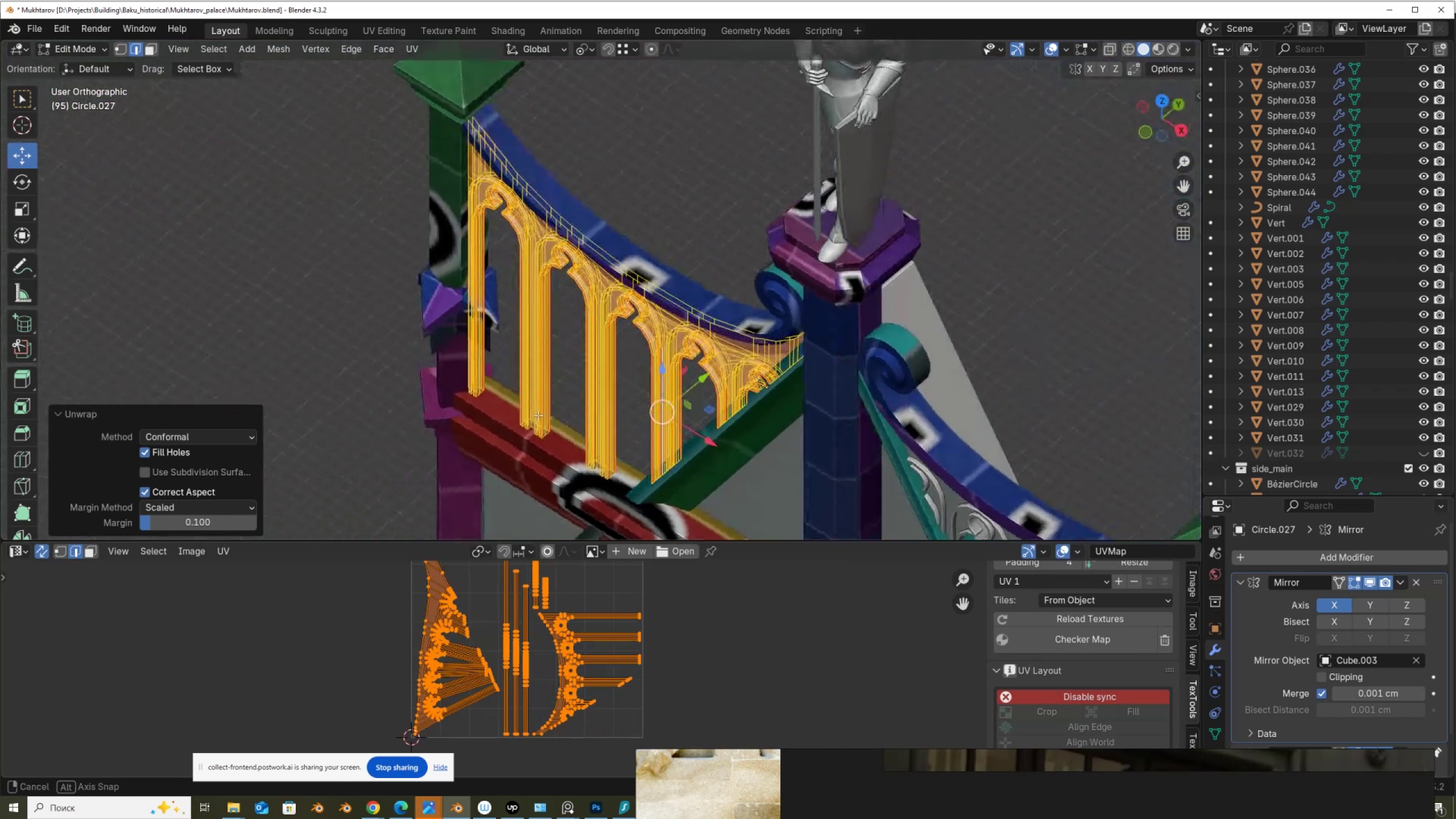 
scroll: coordinate [564, 429], scroll_direction: up, amount: 5.0
 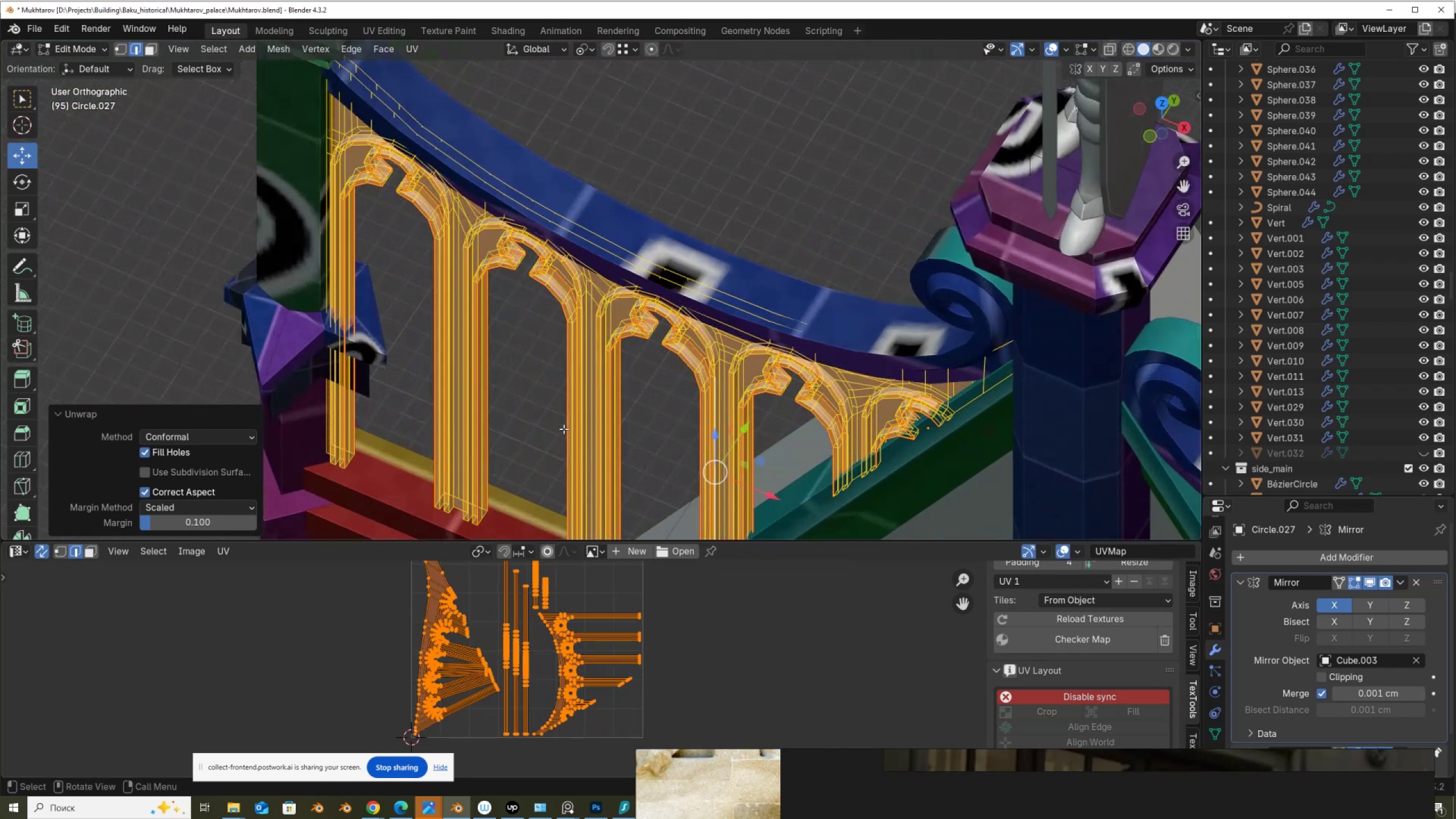 
hold_key(key=ShiftLeft, duration=0.78)
 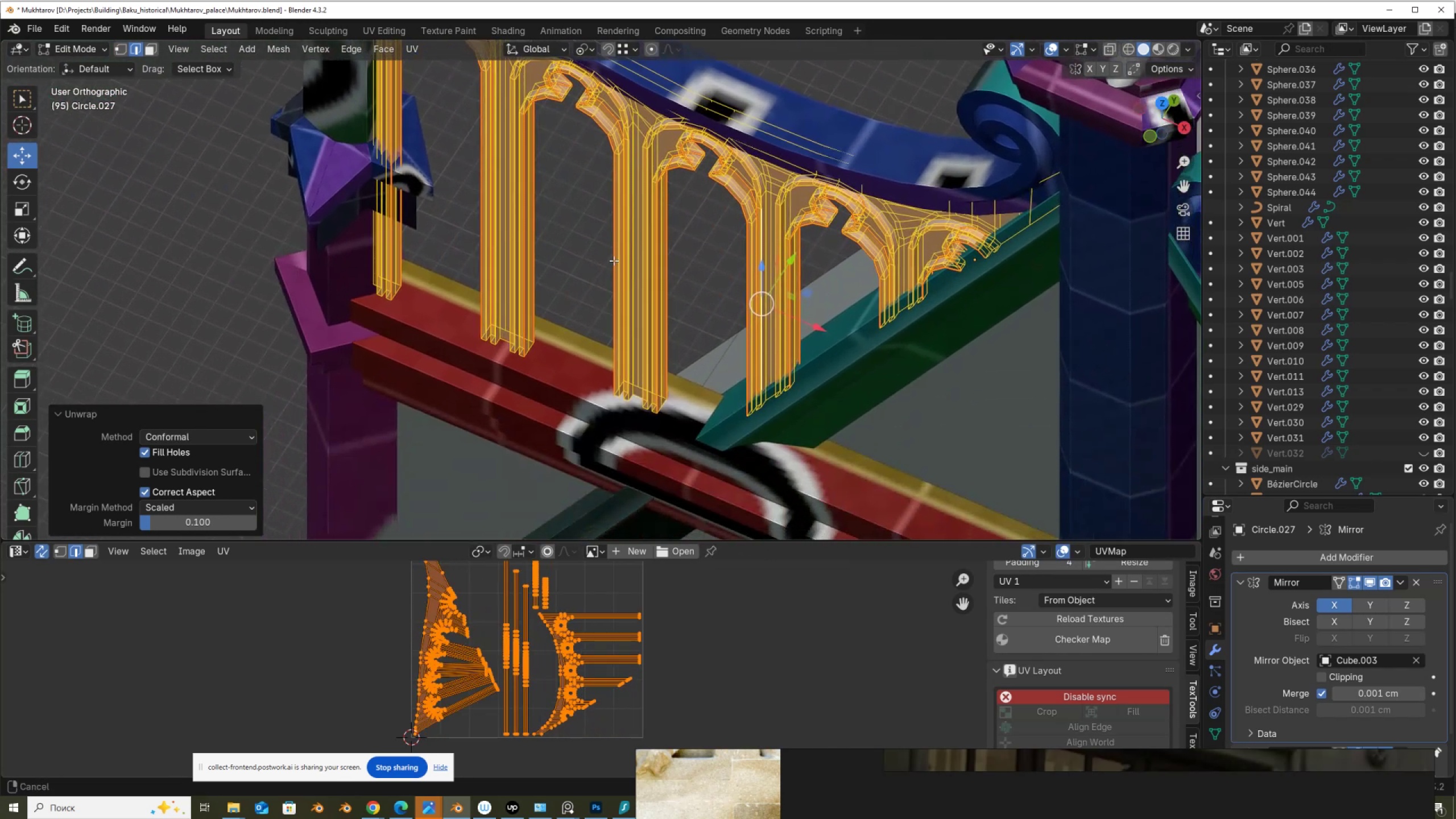 
scroll: coordinate [561, 348], scroll_direction: up, amount: 4.0
 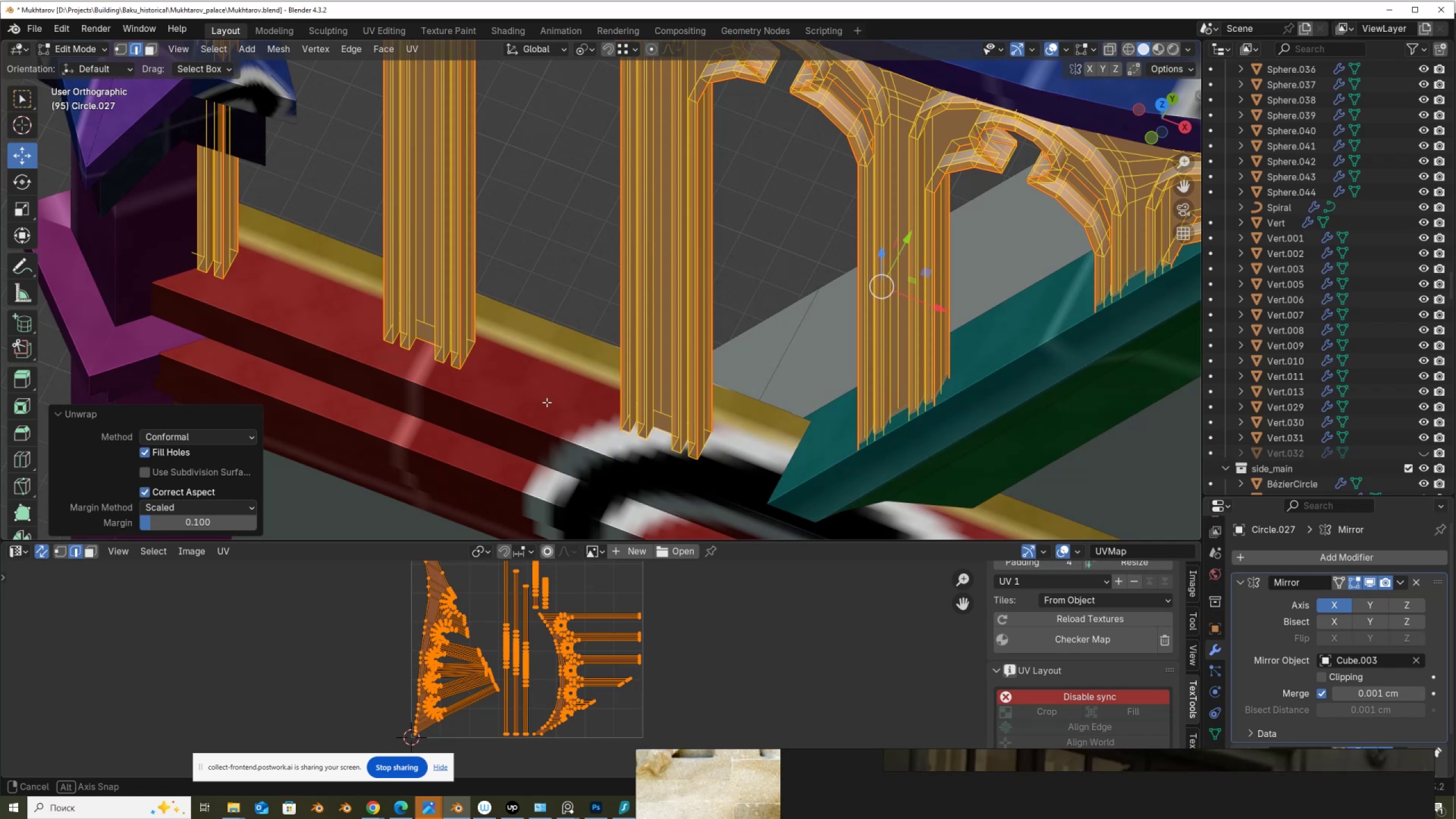 
key(Alt+Z)
 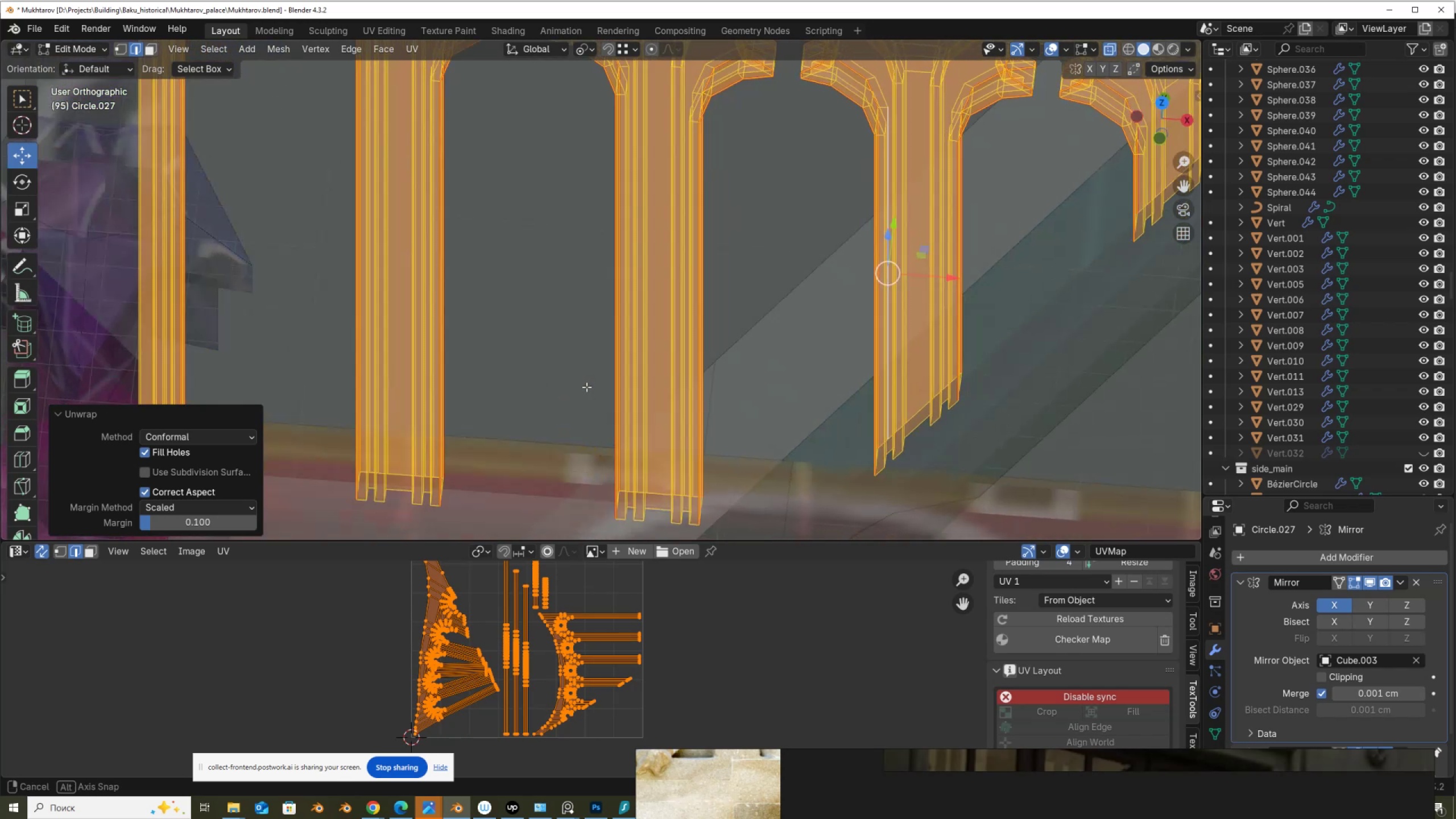 
key(Alt+AltLeft)
 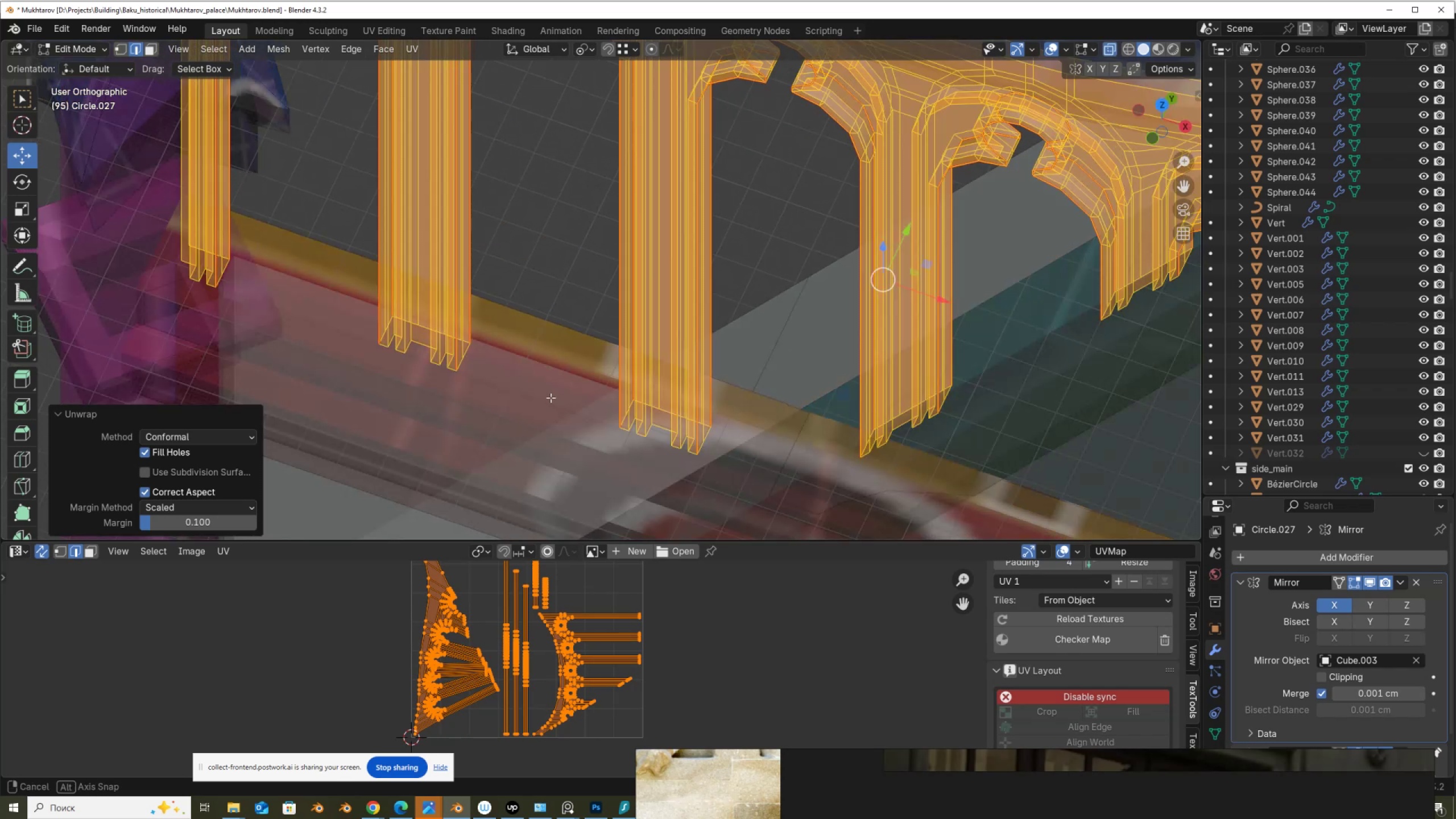 
key(Alt+AltLeft)
 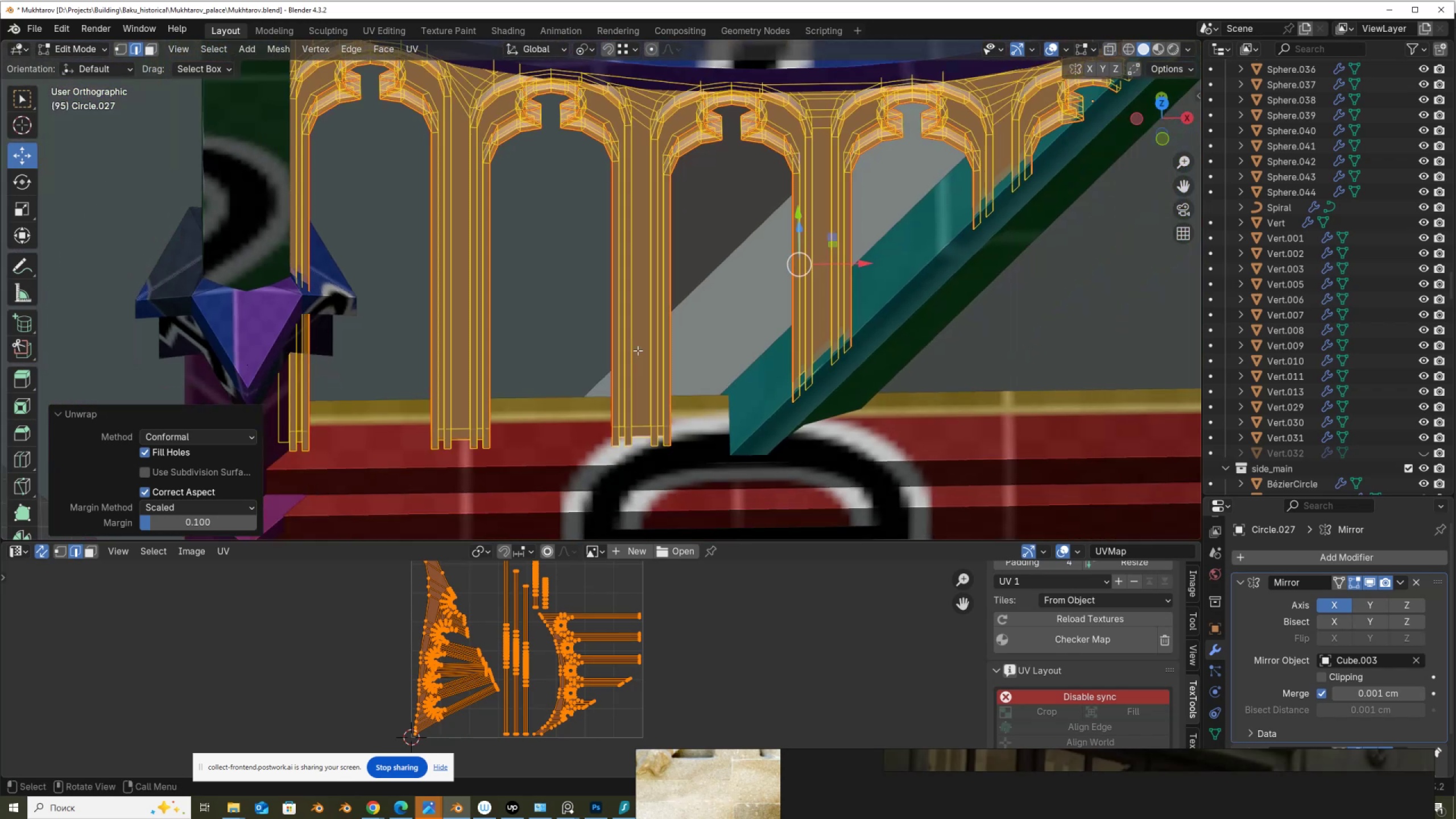 
key(Alt+Z)
 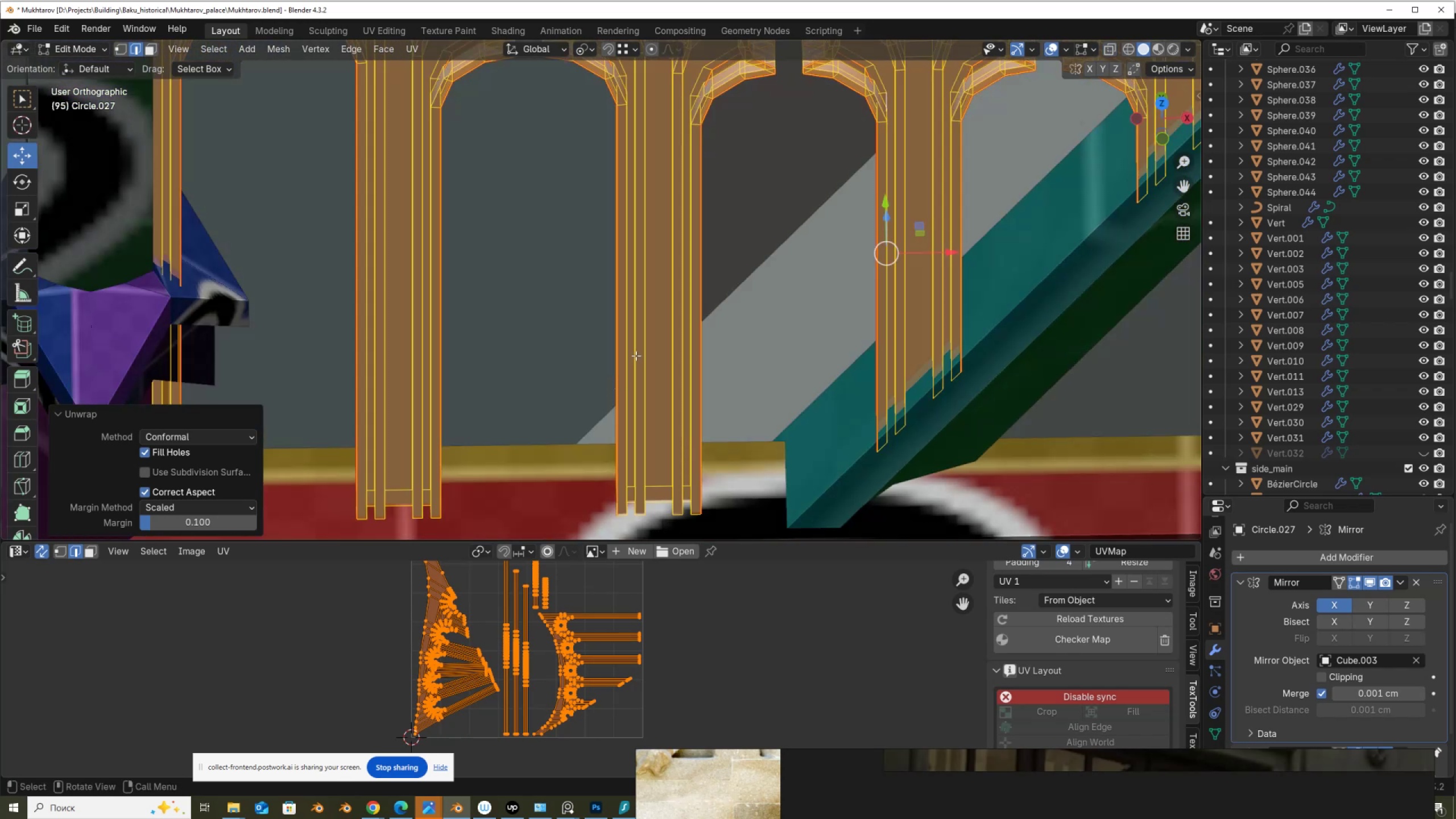 
scroll: coordinate [638, 350], scroll_direction: down, amount: 2.0
 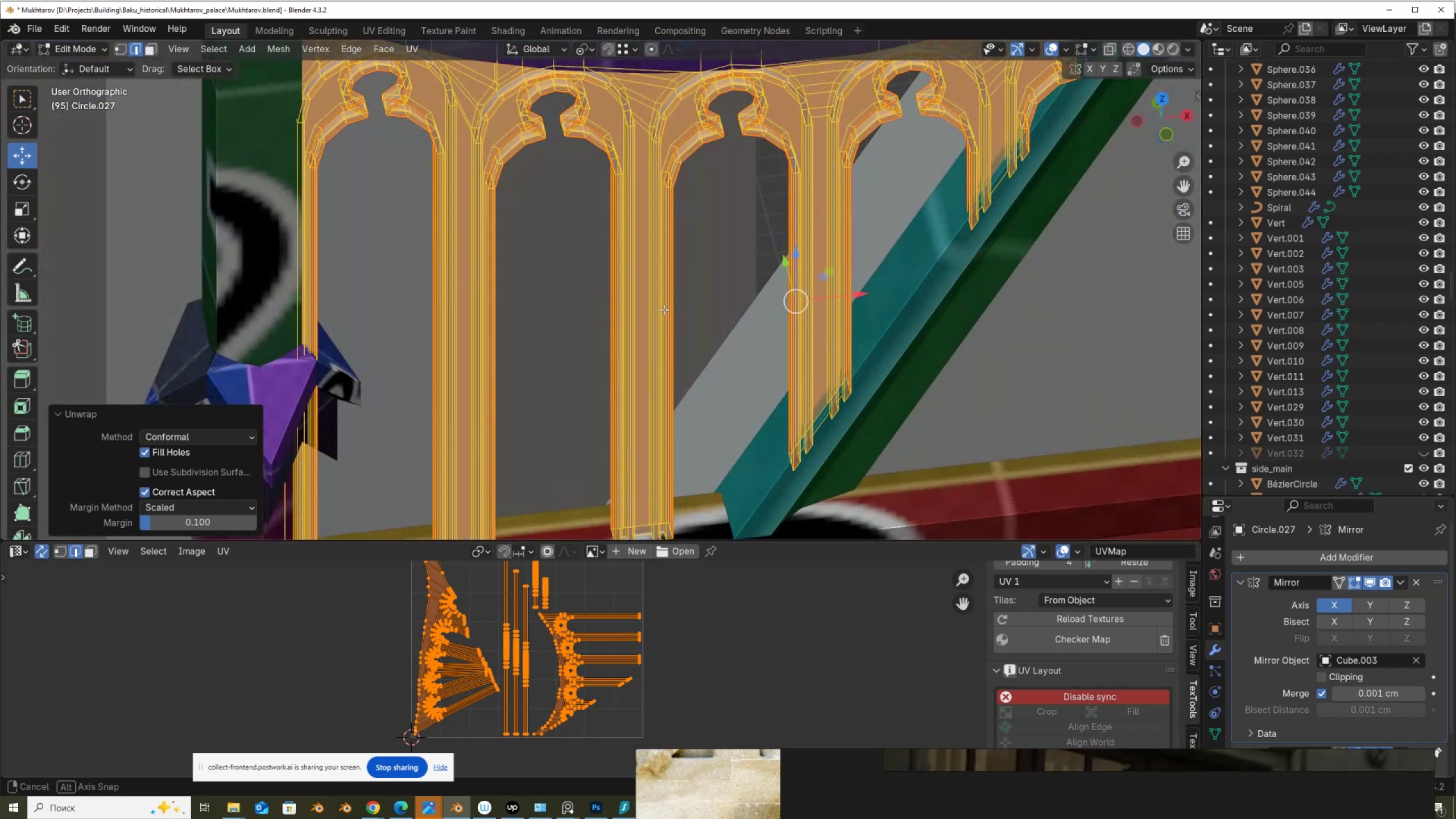 
hold_key(key=ShiftLeft, duration=0.99)
 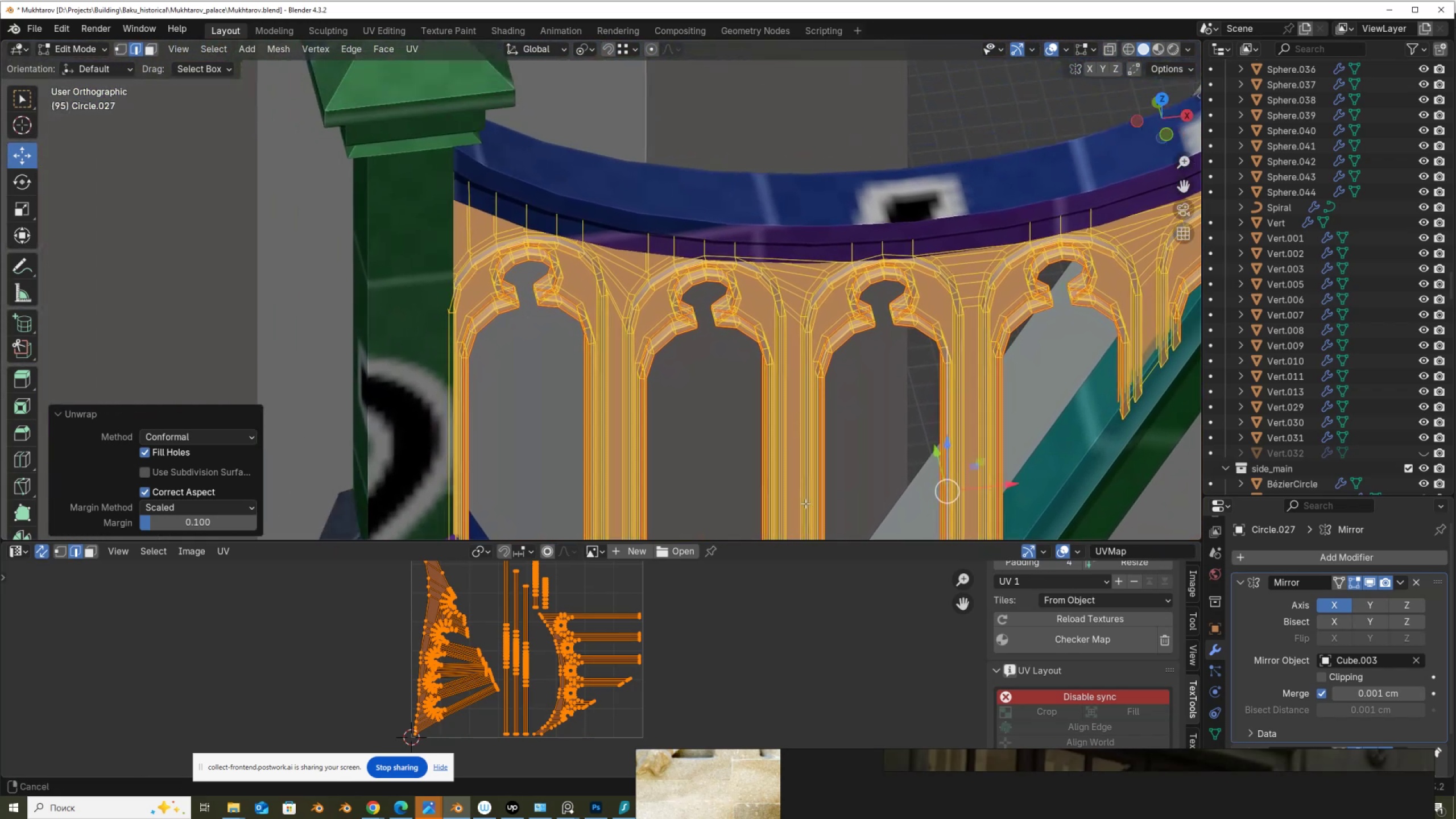 
scroll: coordinate [585, 419], scroll_direction: up, amount: 3.0
 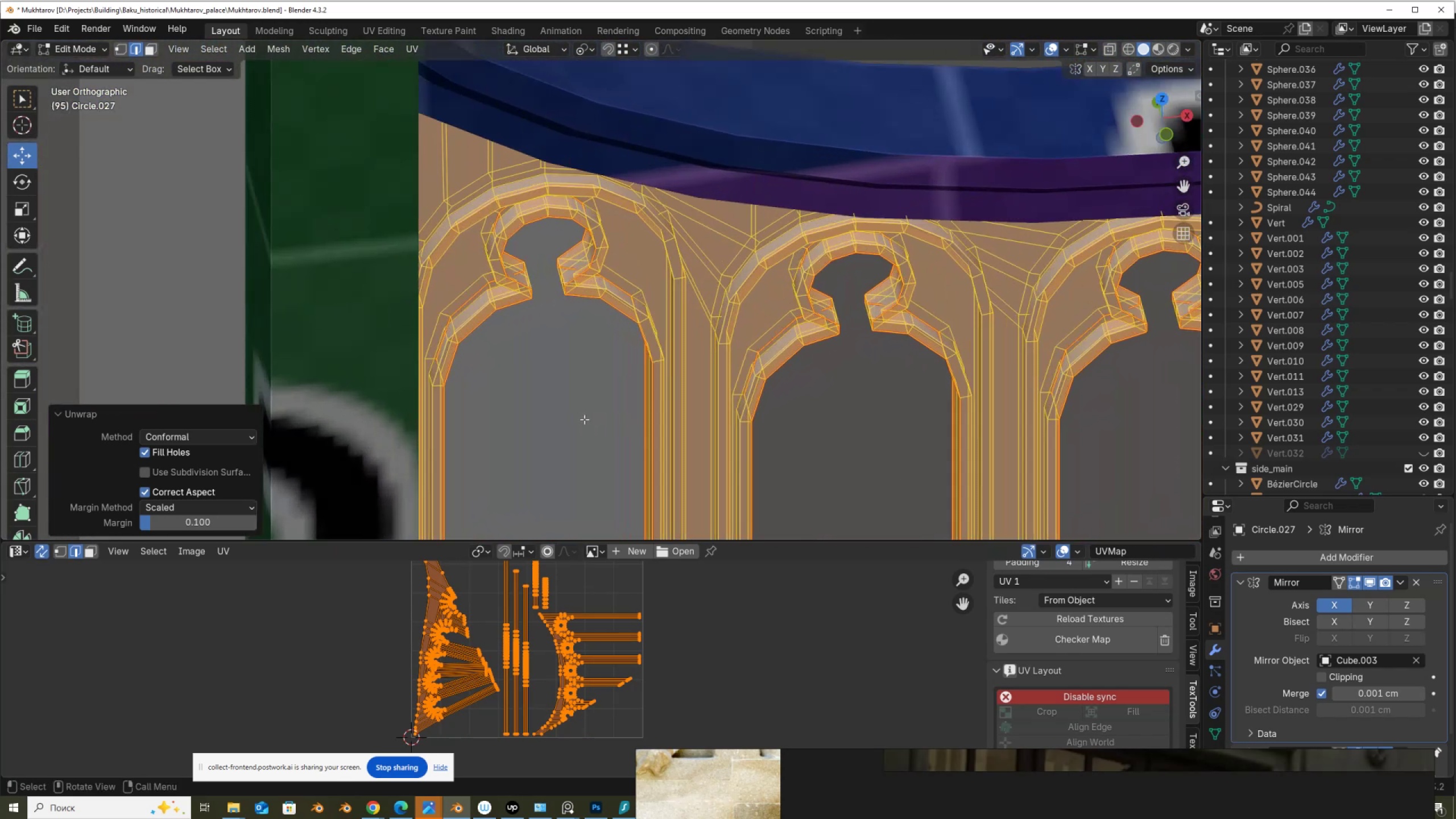 
key(Alt+Z)
 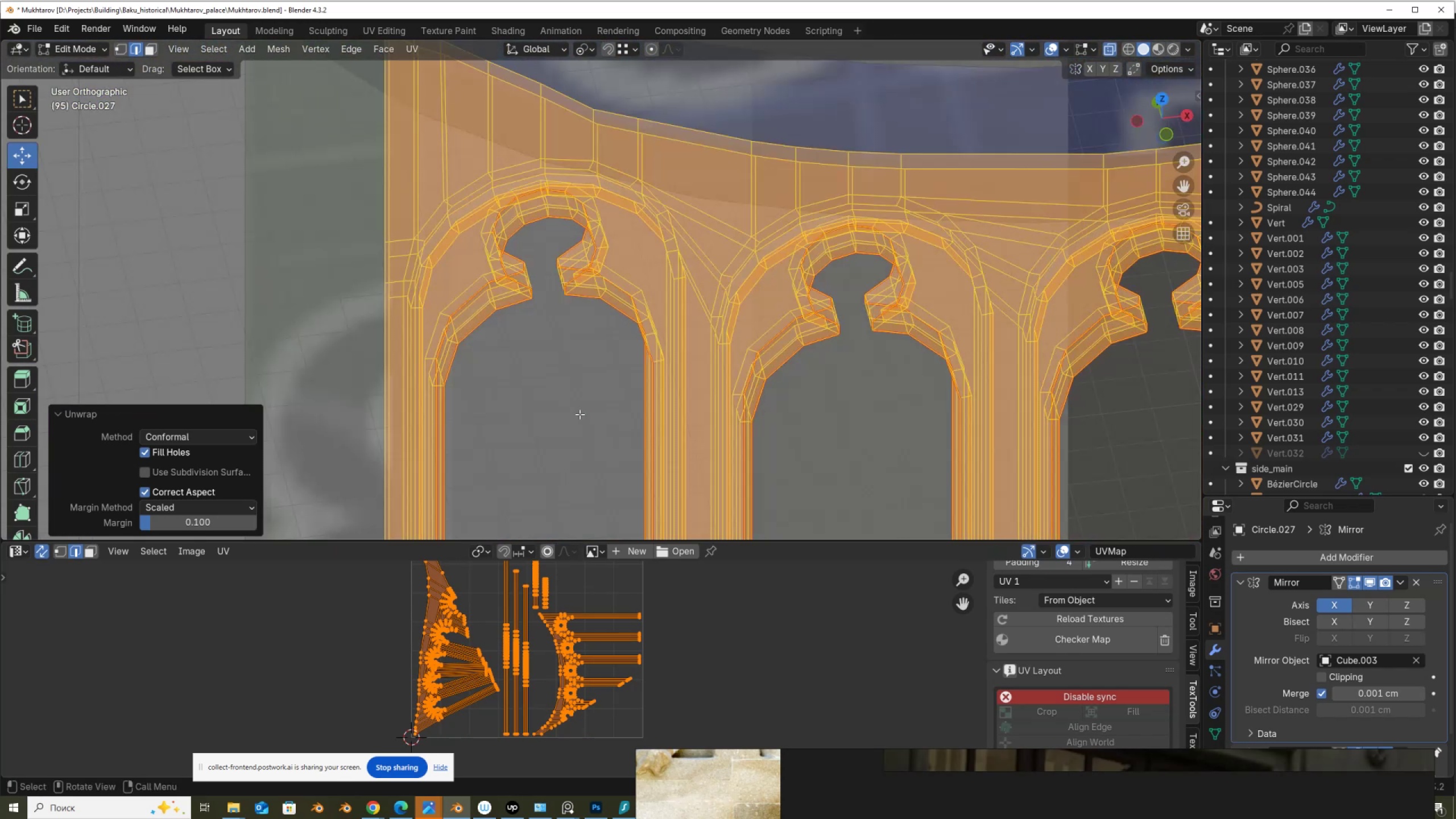 
key(Alt+AltLeft)
 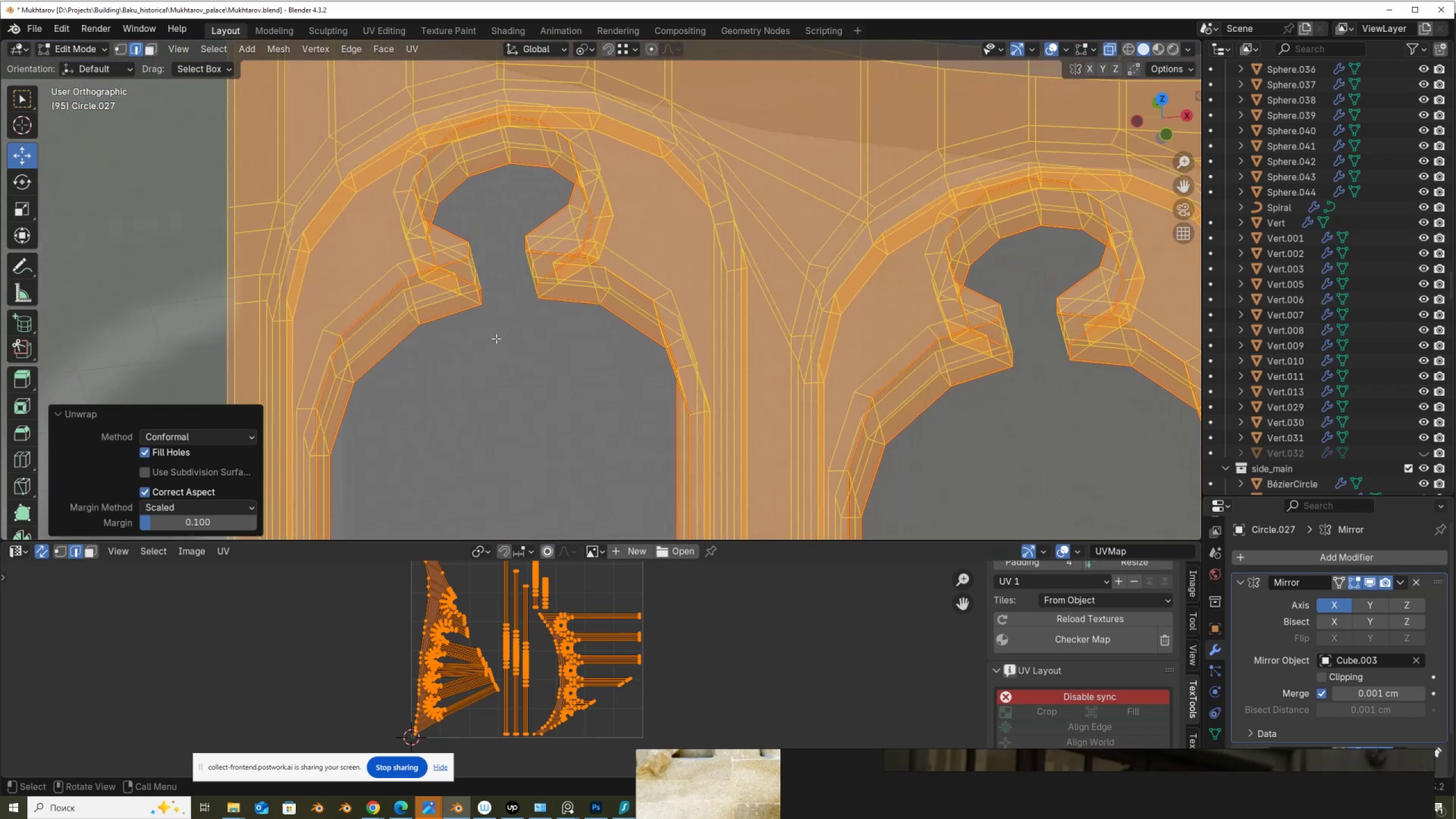 
scroll: coordinate [517, 350], scroll_direction: up, amount: 2.0
 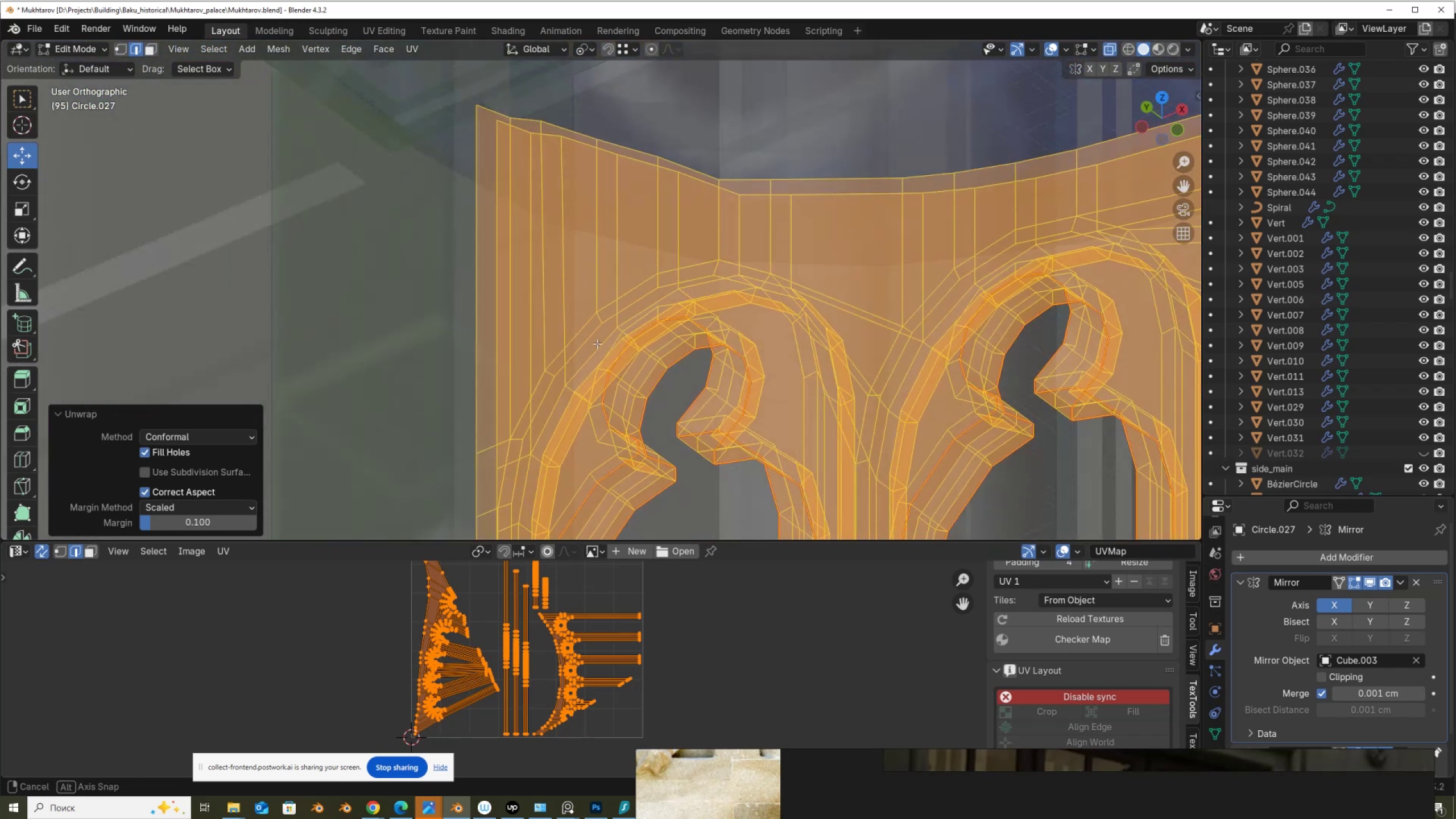 
key(Alt+Z)
 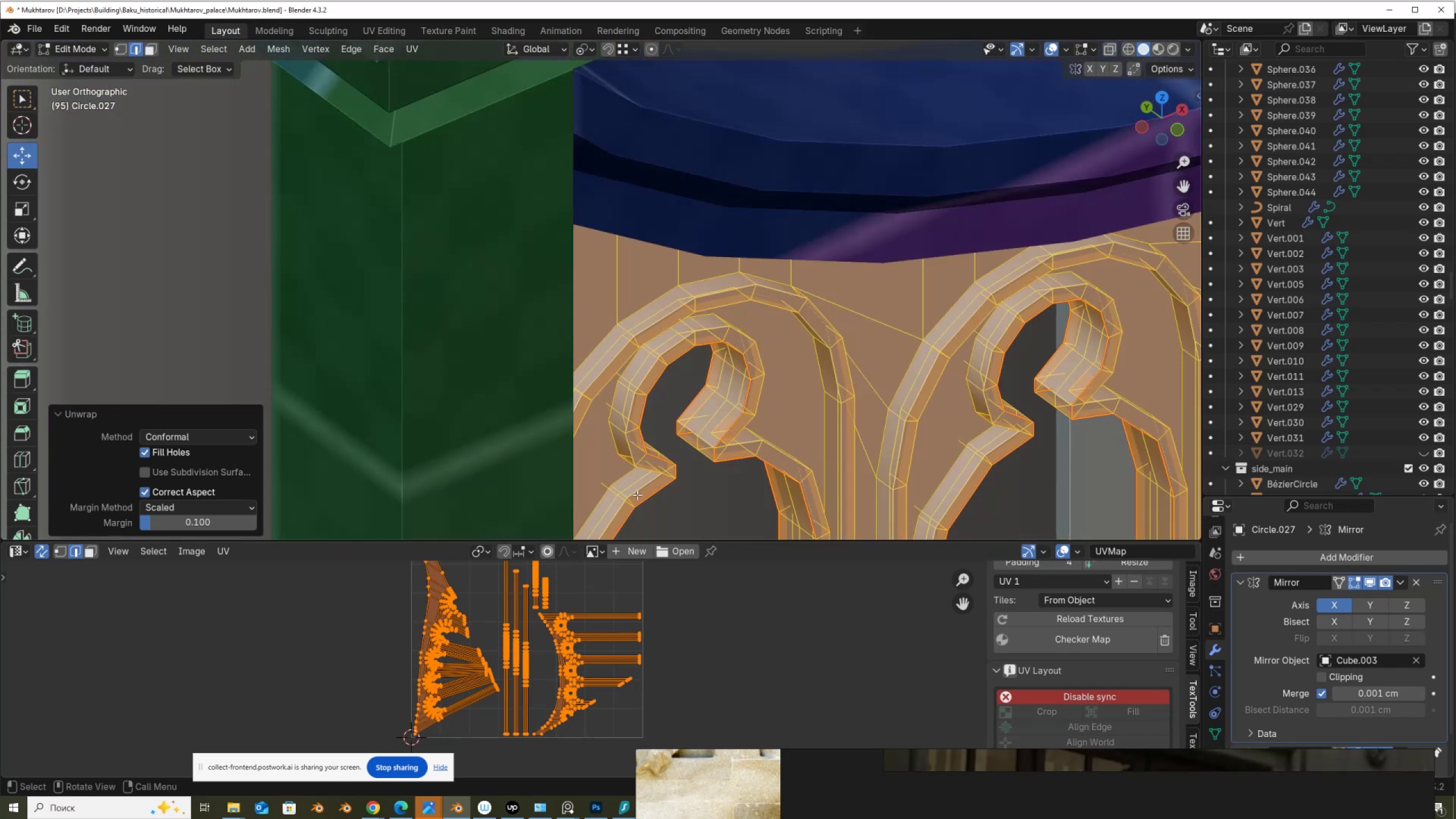 
key(Alt+AltLeft)
 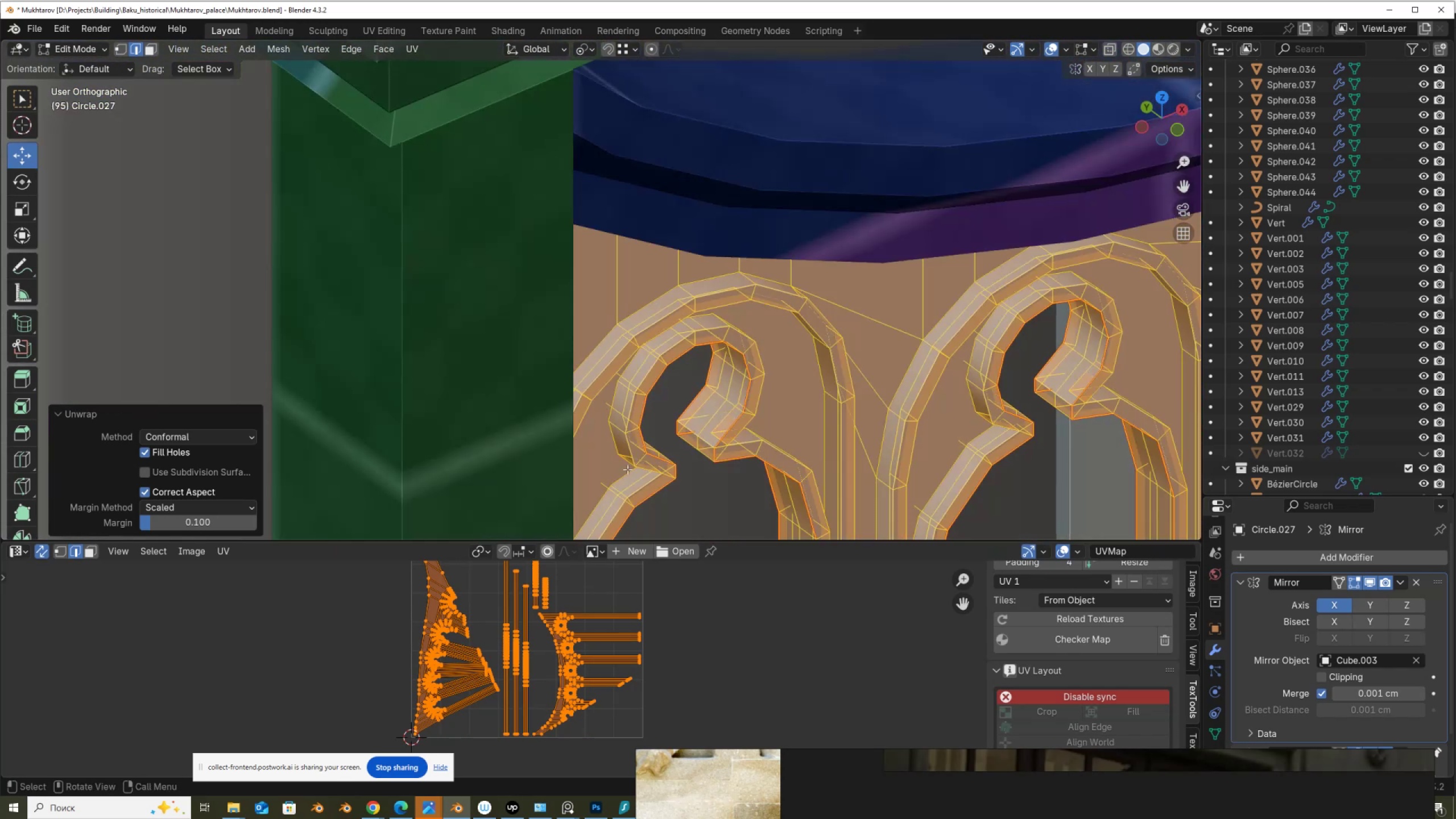 
hold_key(key=ShiftLeft, duration=0.34)
 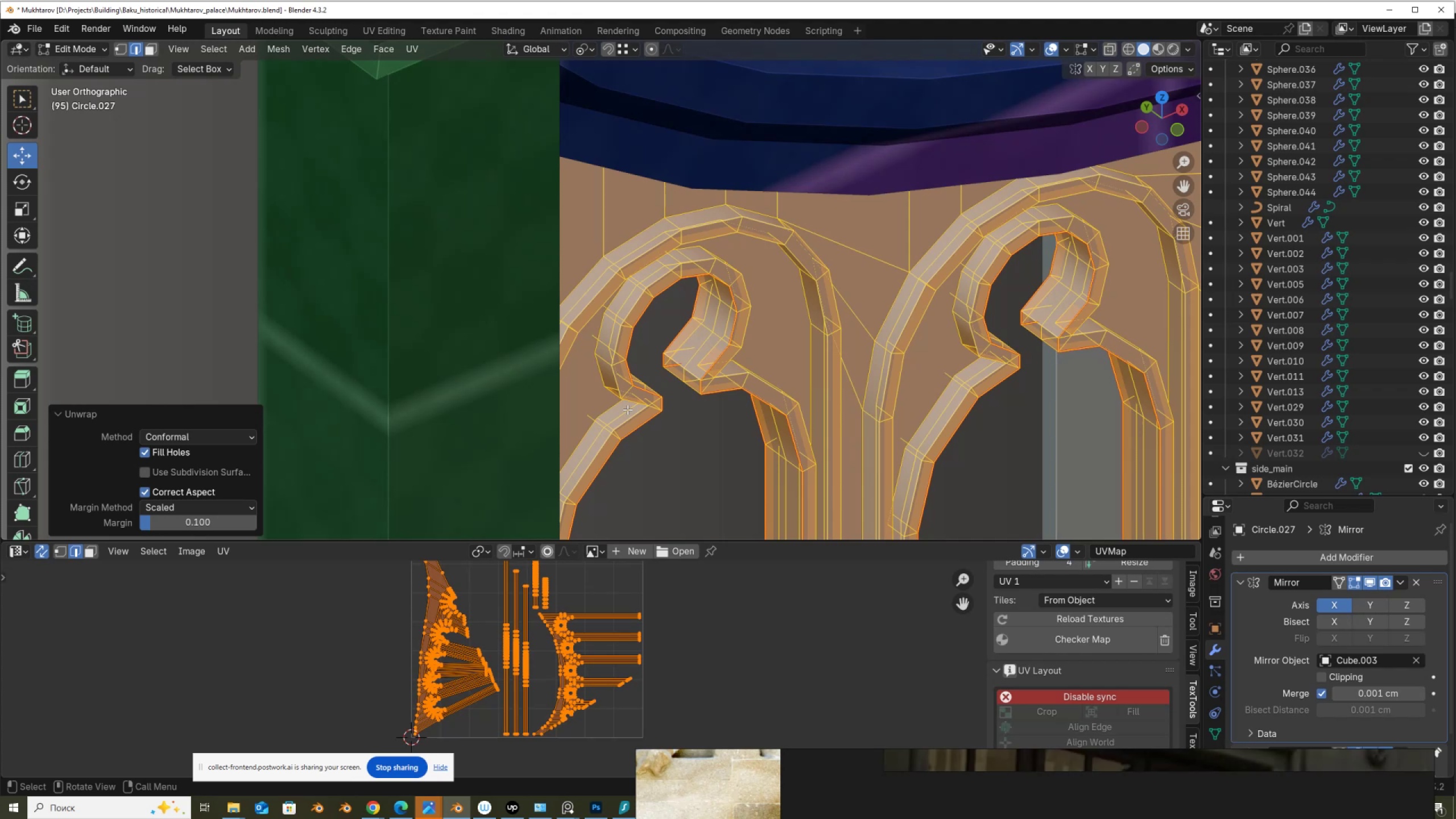 
key(2)
 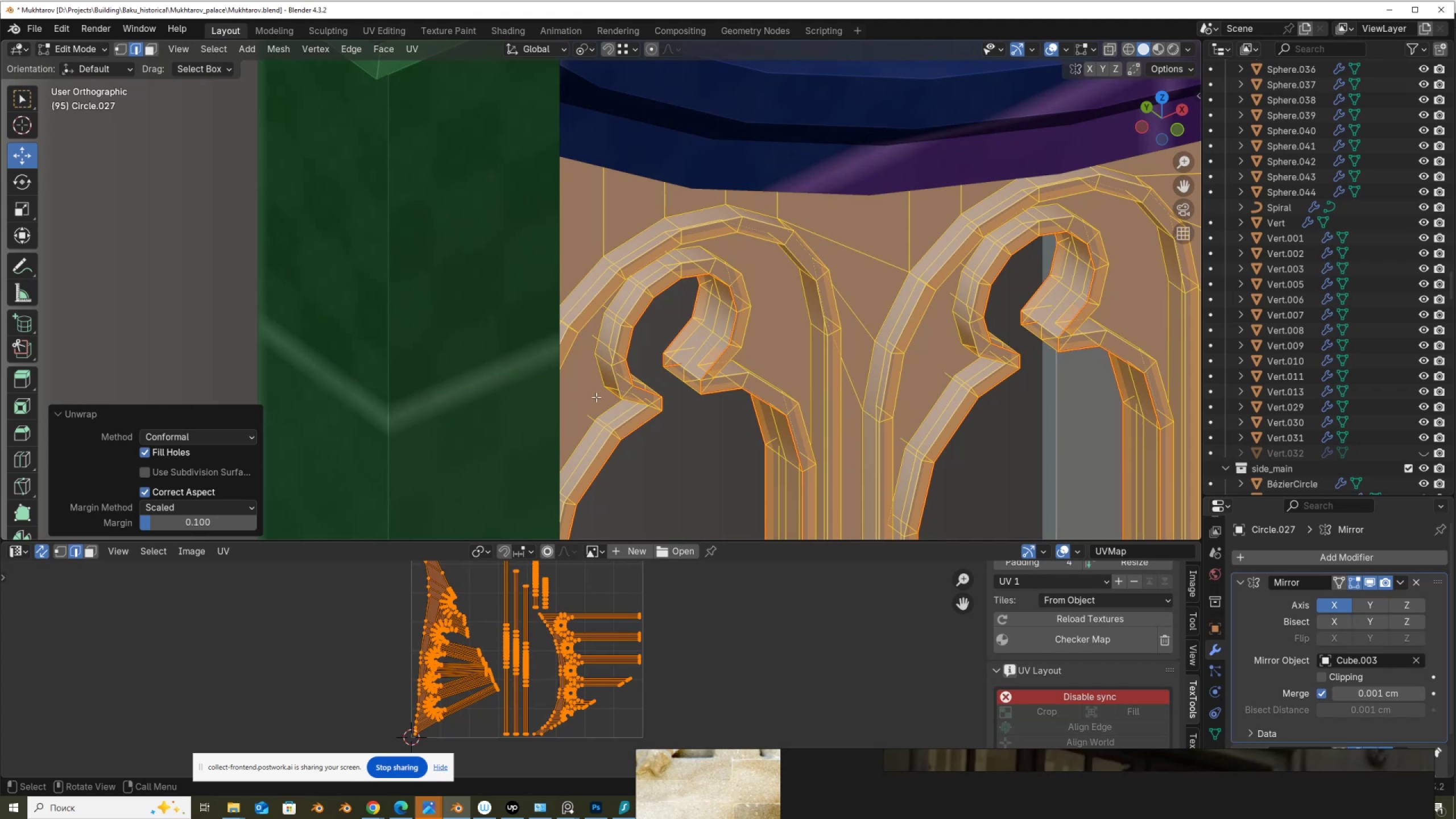 
hold_key(key=AltLeft, duration=0.72)
left_click([611, 406])
 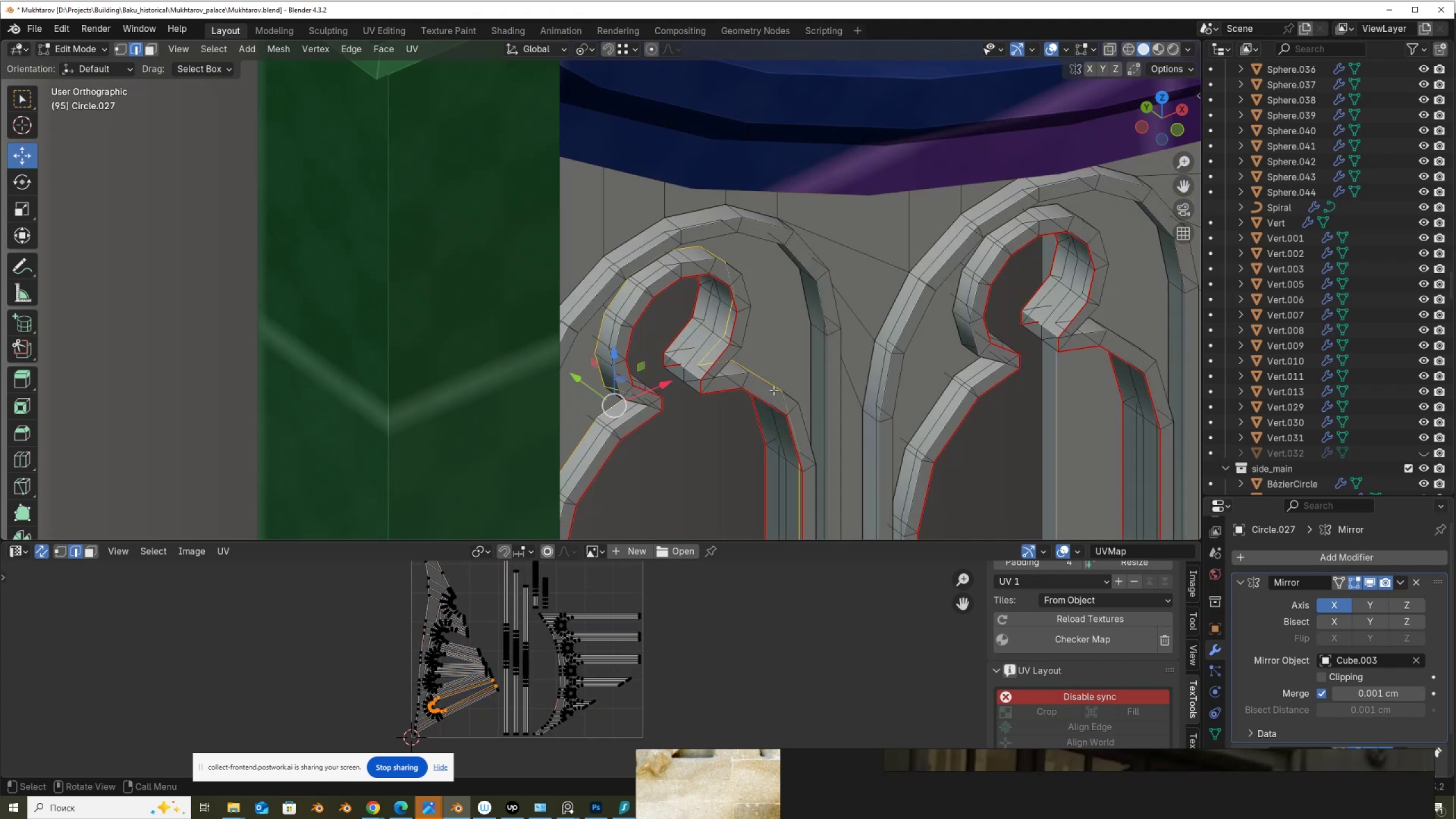 
hold_key(key=ShiftLeft, duration=1.49)
hold_key(key=AltLeft, duration=1.31)
left_click([964, 369])
 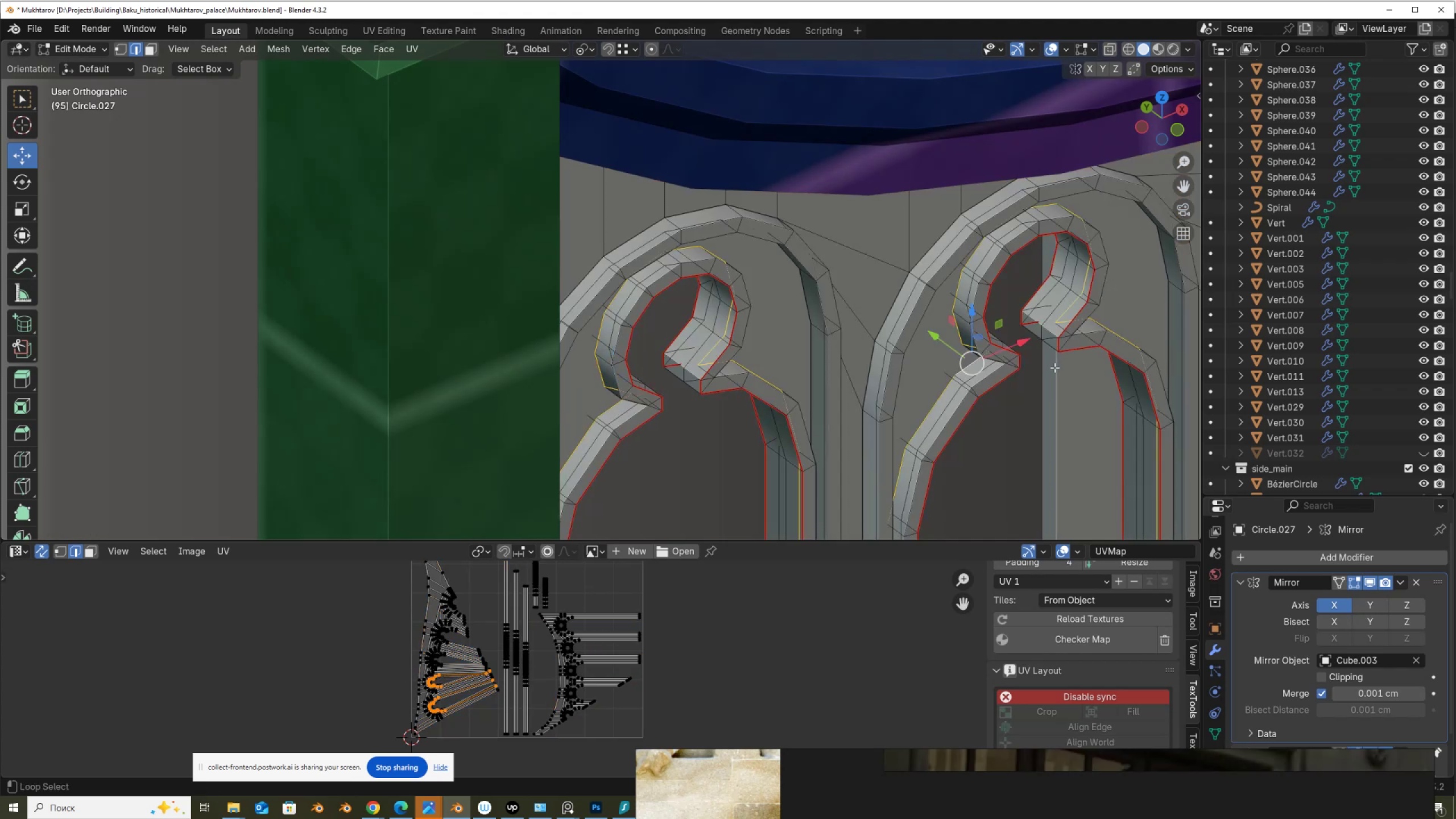 
hold_key(key=ShiftLeft, duration=0.58)
 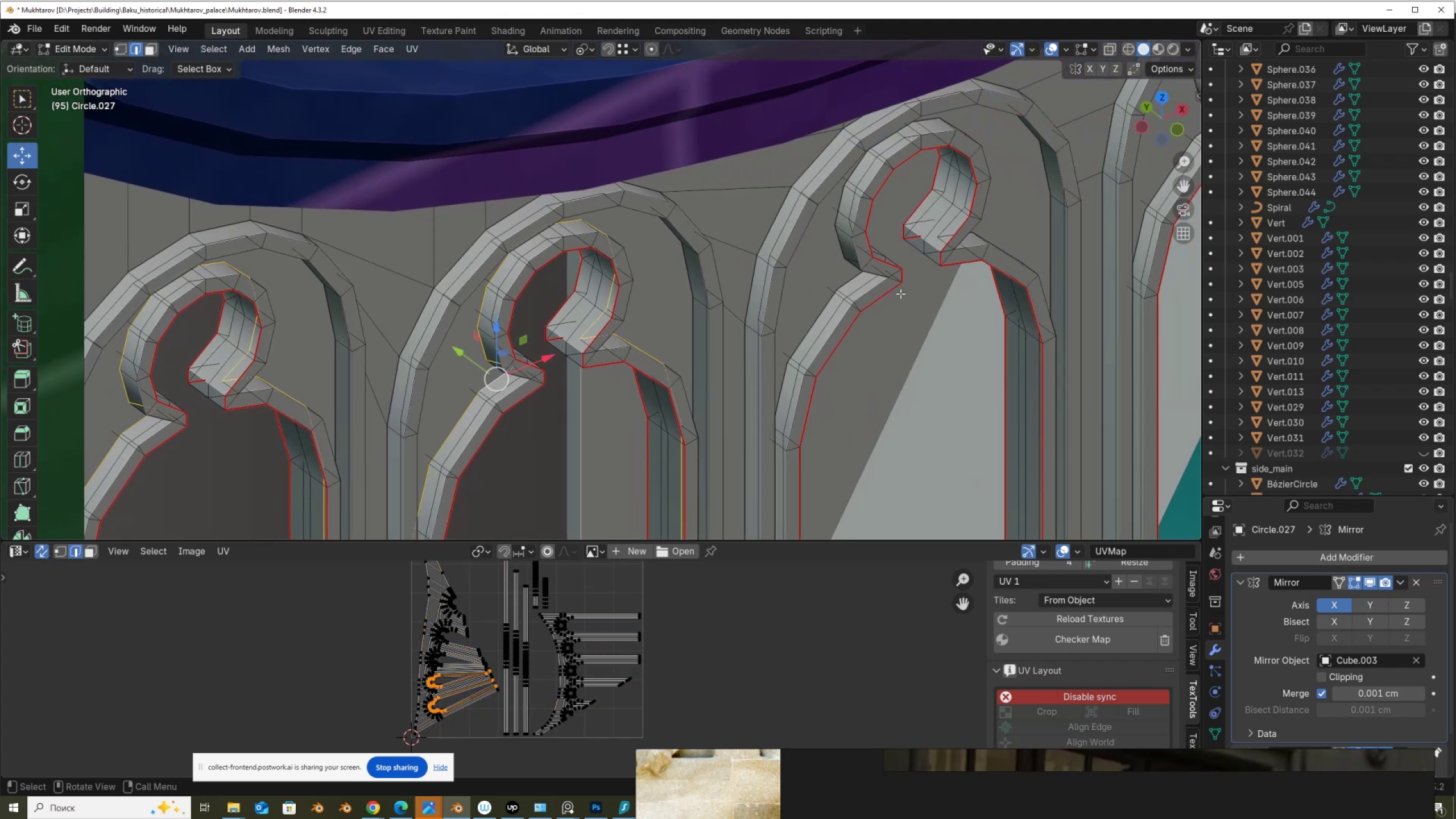 
hold_key(key=AltLeft, duration=0.89)
hold_key(key=ShiftLeft, duration=0.9)
left_click([845, 278])
 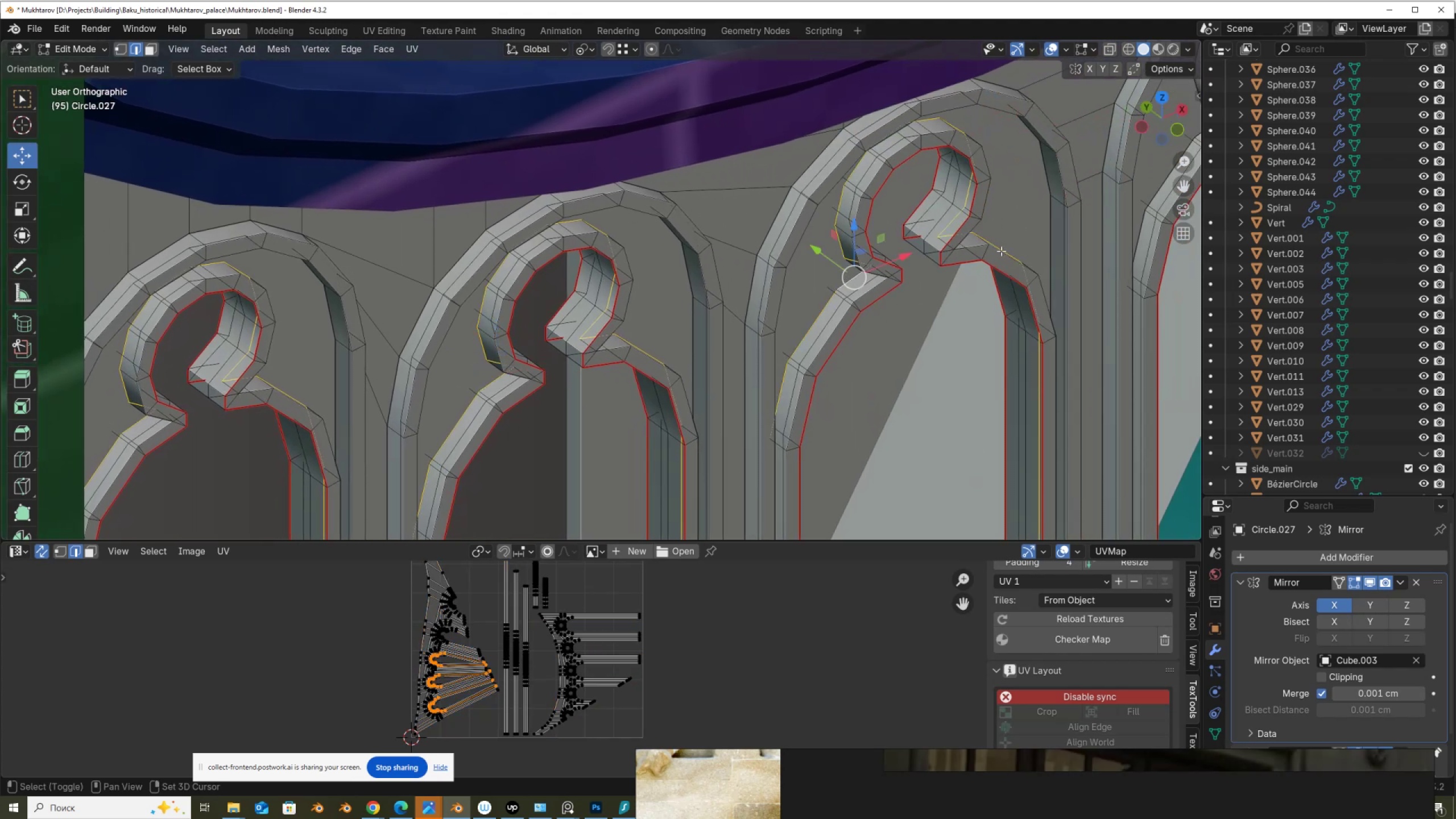 
hold_key(key=ShiftLeft, duration=0.49)
 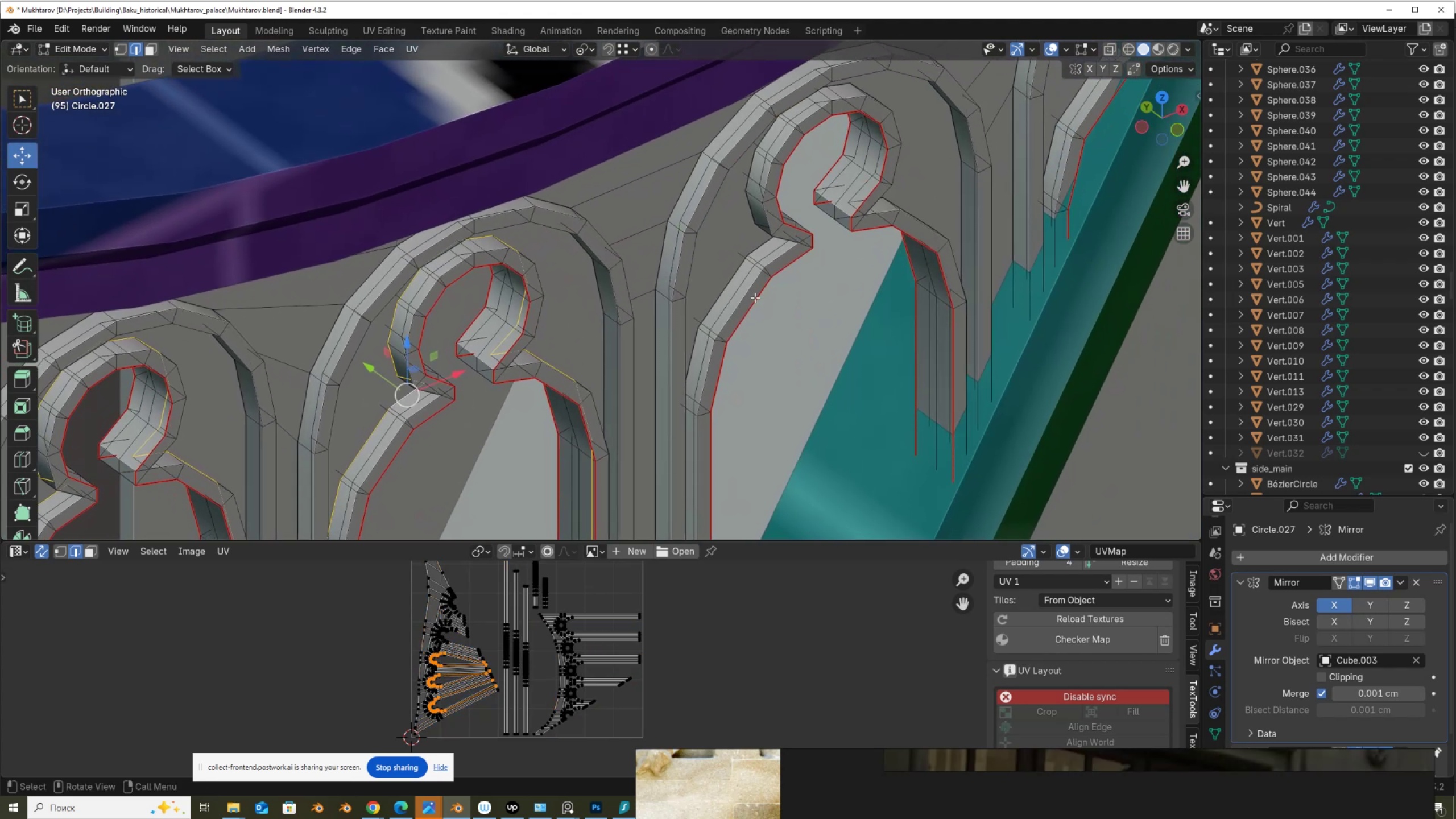 
hold_key(key=AltLeft, duration=0.52)
hold_key(key=ShiftLeft, duration=0.56)
left_click([770, 241])
 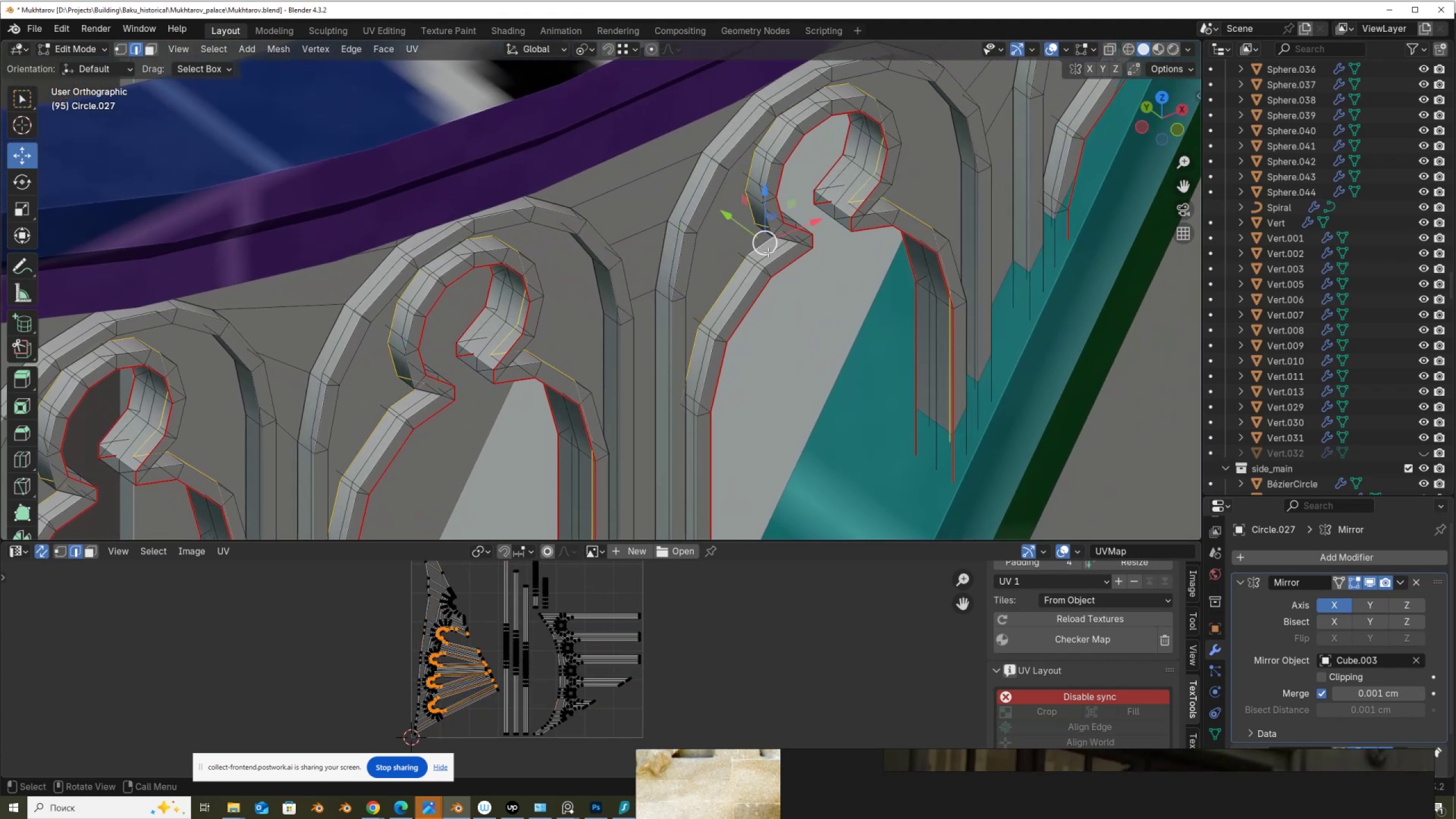 
hold_key(key=ShiftLeft, duration=0.49)
 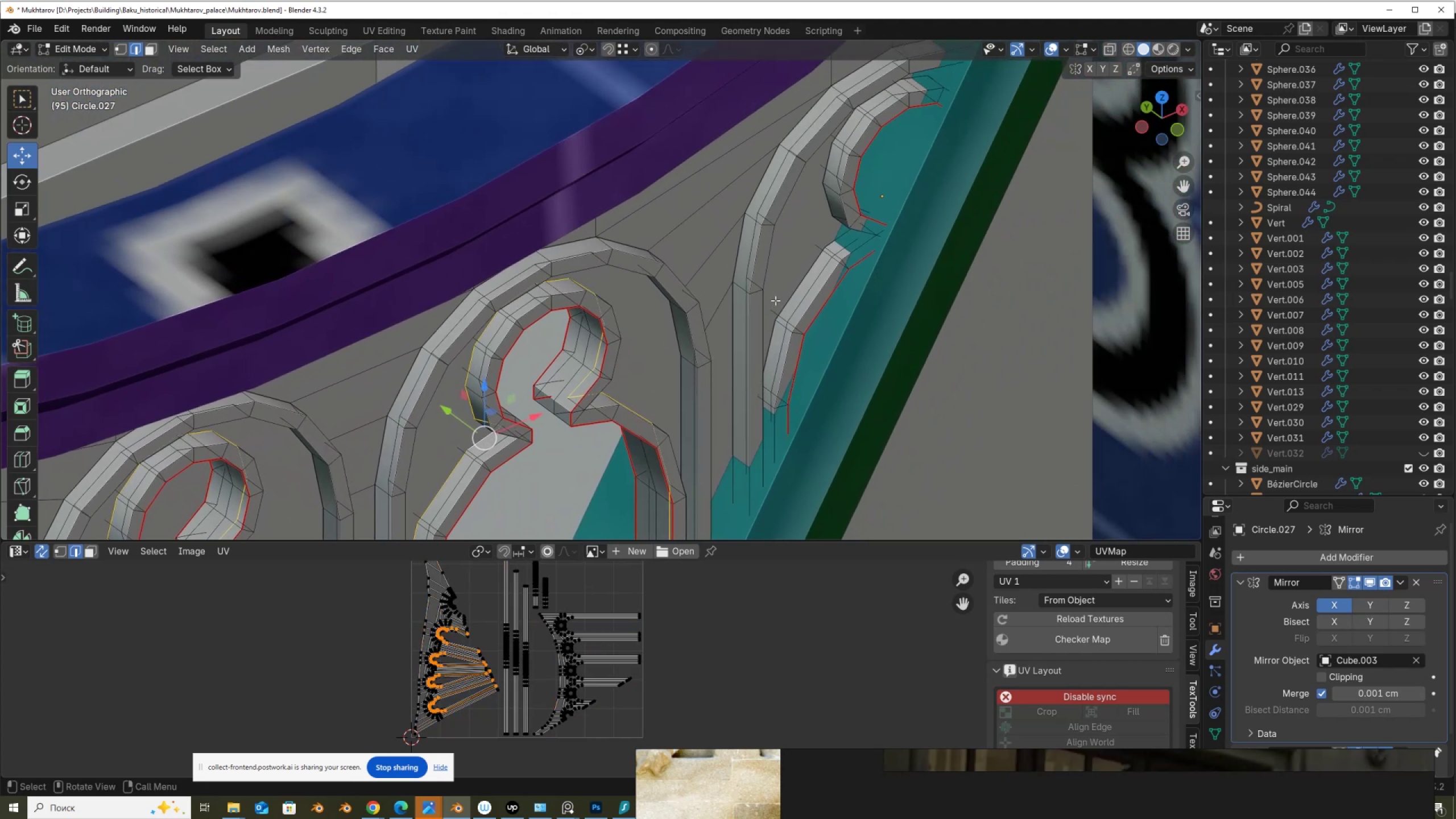 
hold_key(key=AltLeft, duration=0.58)
hold_key(key=ShiftLeft, duration=0.59)
left_click([797, 288])
 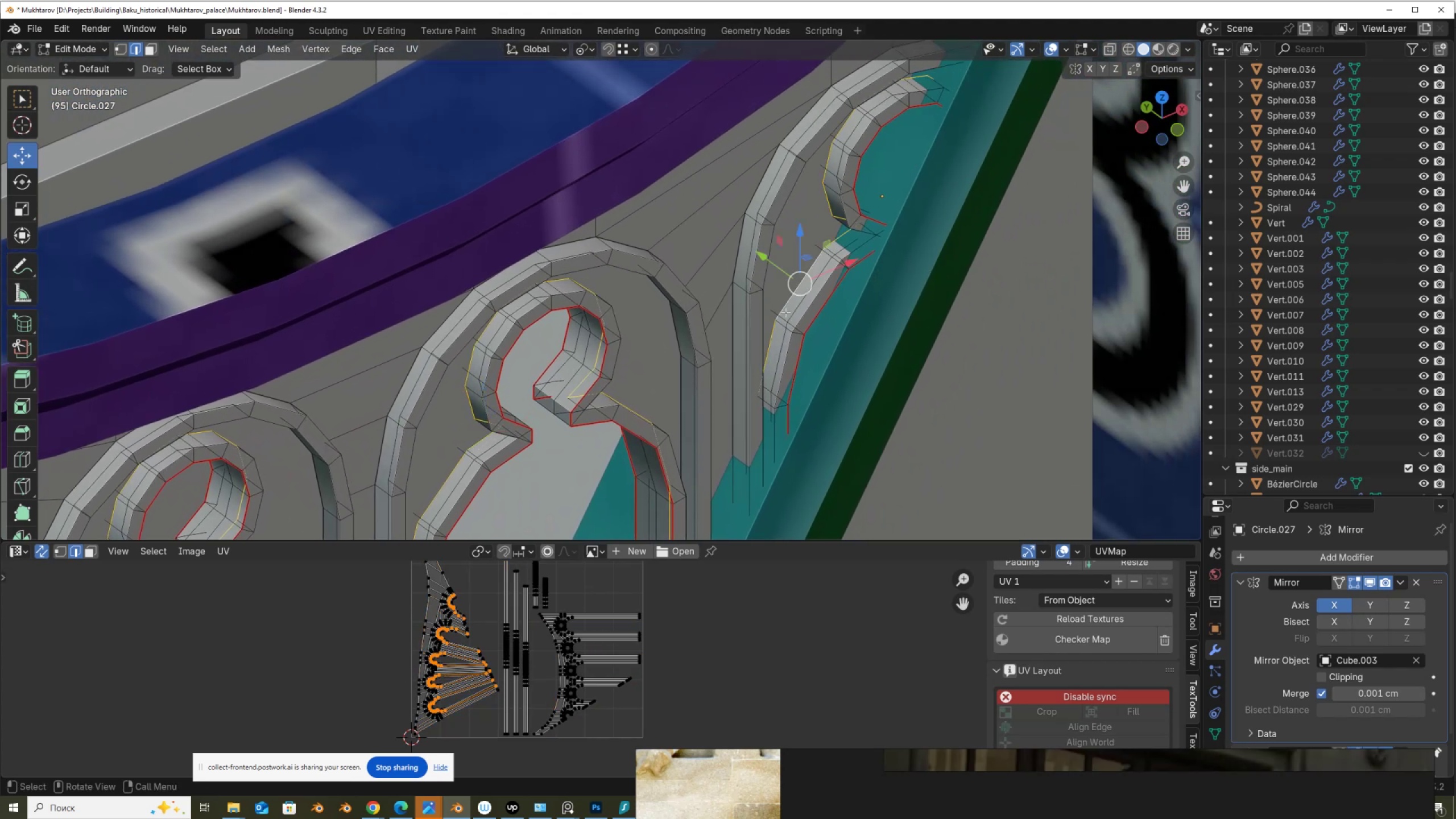 
scroll: coordinate [775, 325], scroll_direction: down, amount: 2.0
 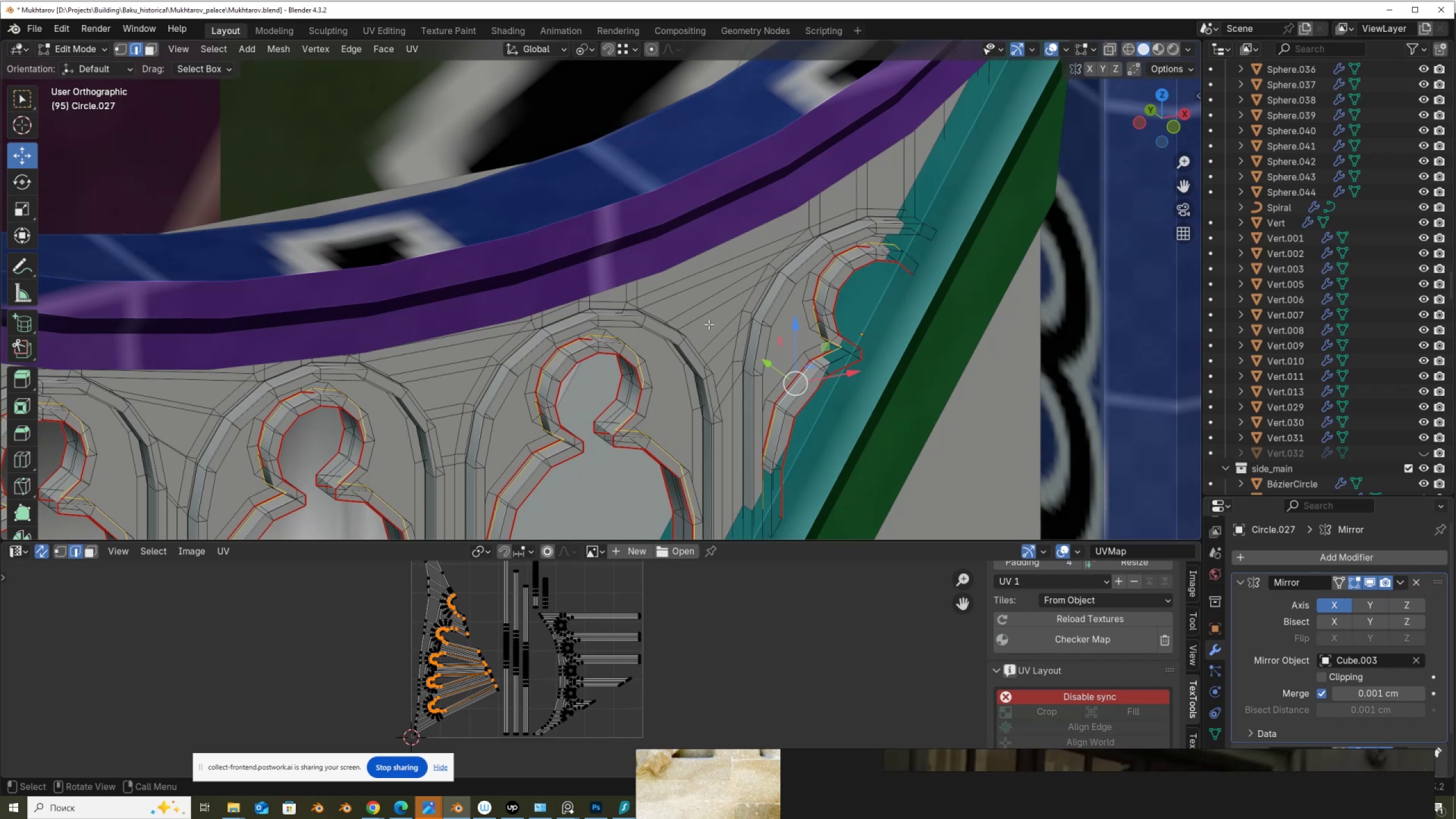 
right_click([709, 324])
 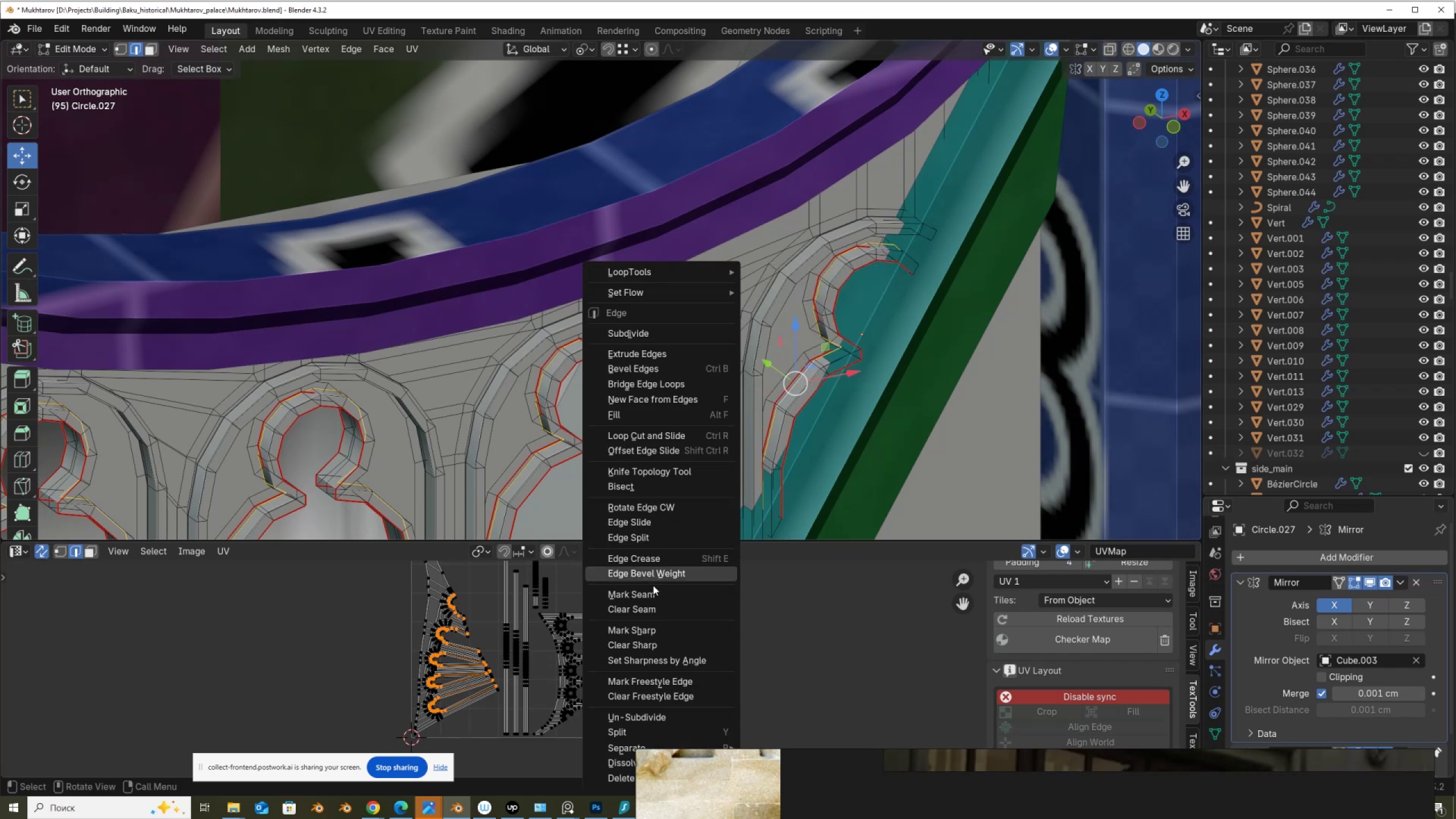 
left_click([656, 594])
 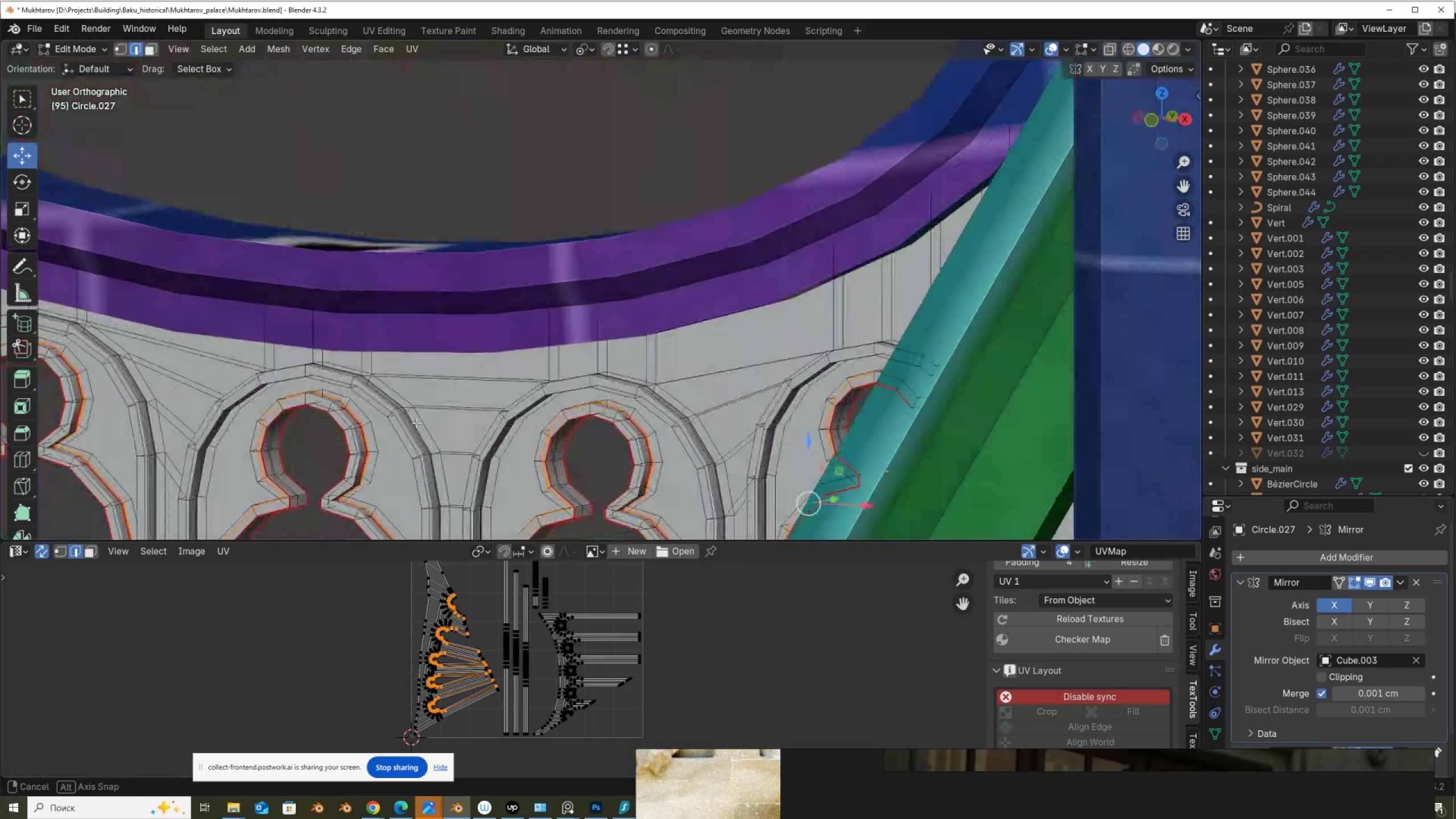 
hold_key(key=ShiftLeft, duration=0.34)
 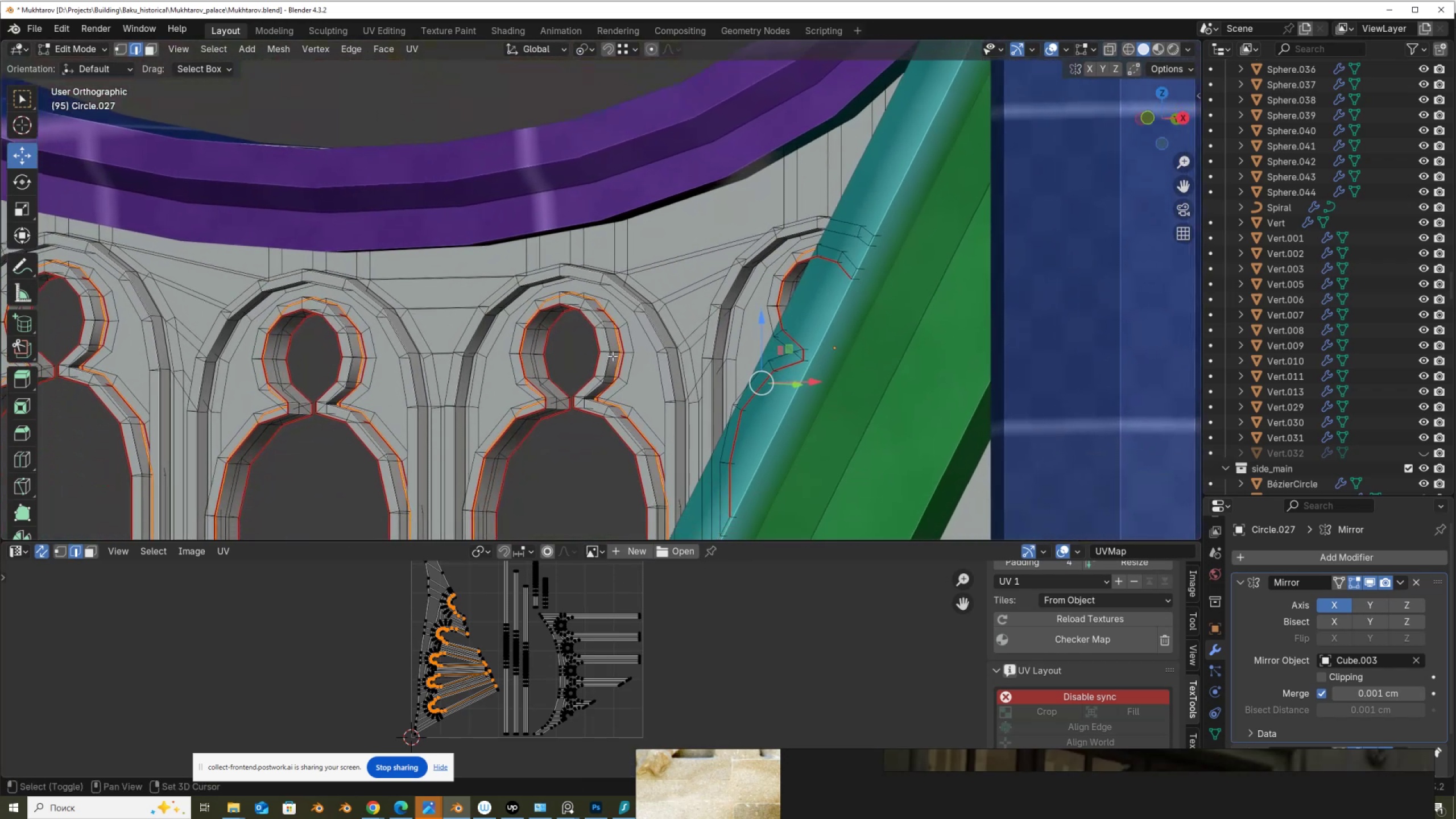 
scroll: coordinate [694, 357], scroll_direction: up, amount: 1.0
 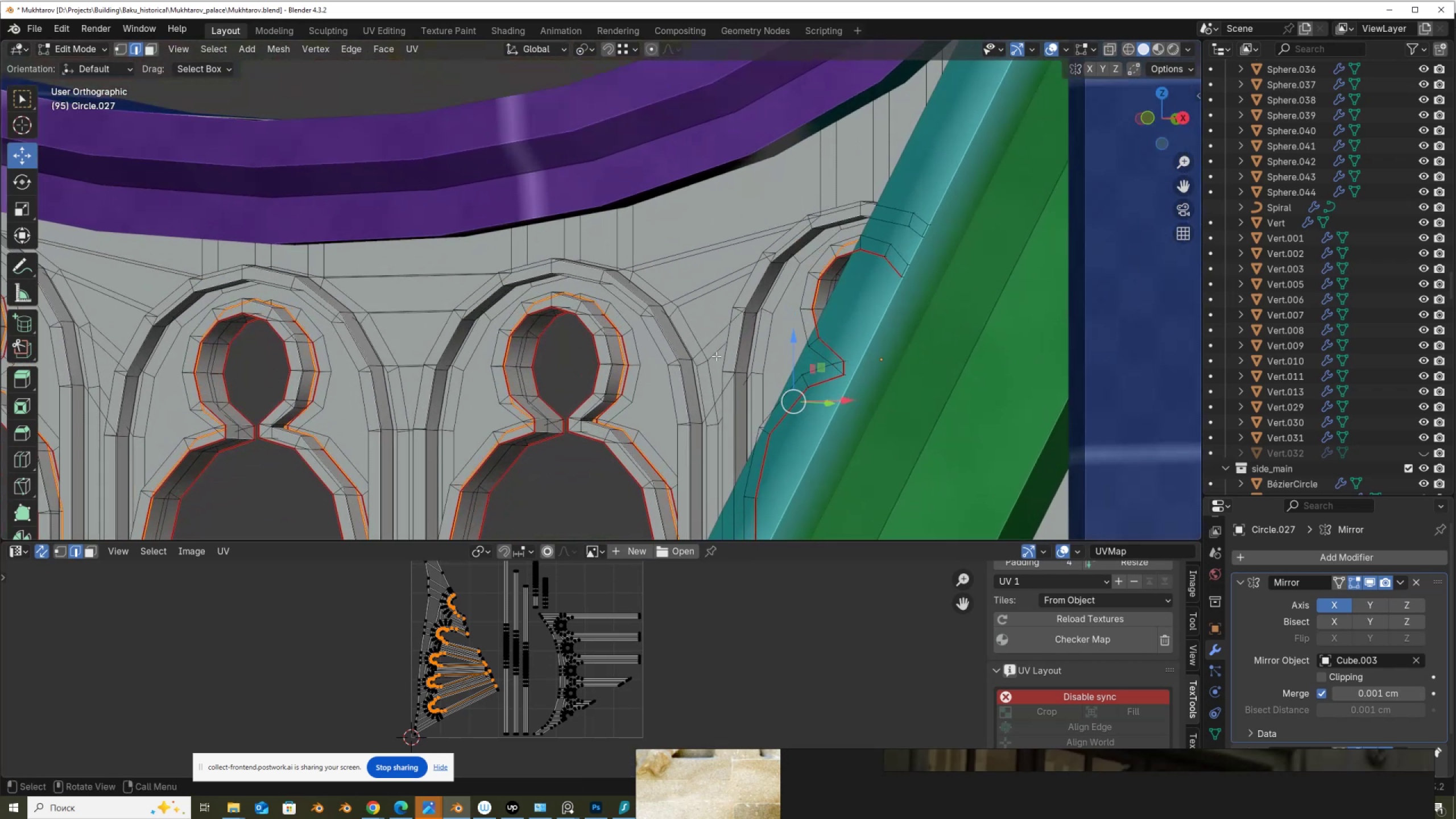 
hold_key(key=AltLeft, duration=1.05)
left_click([750, 333])
 